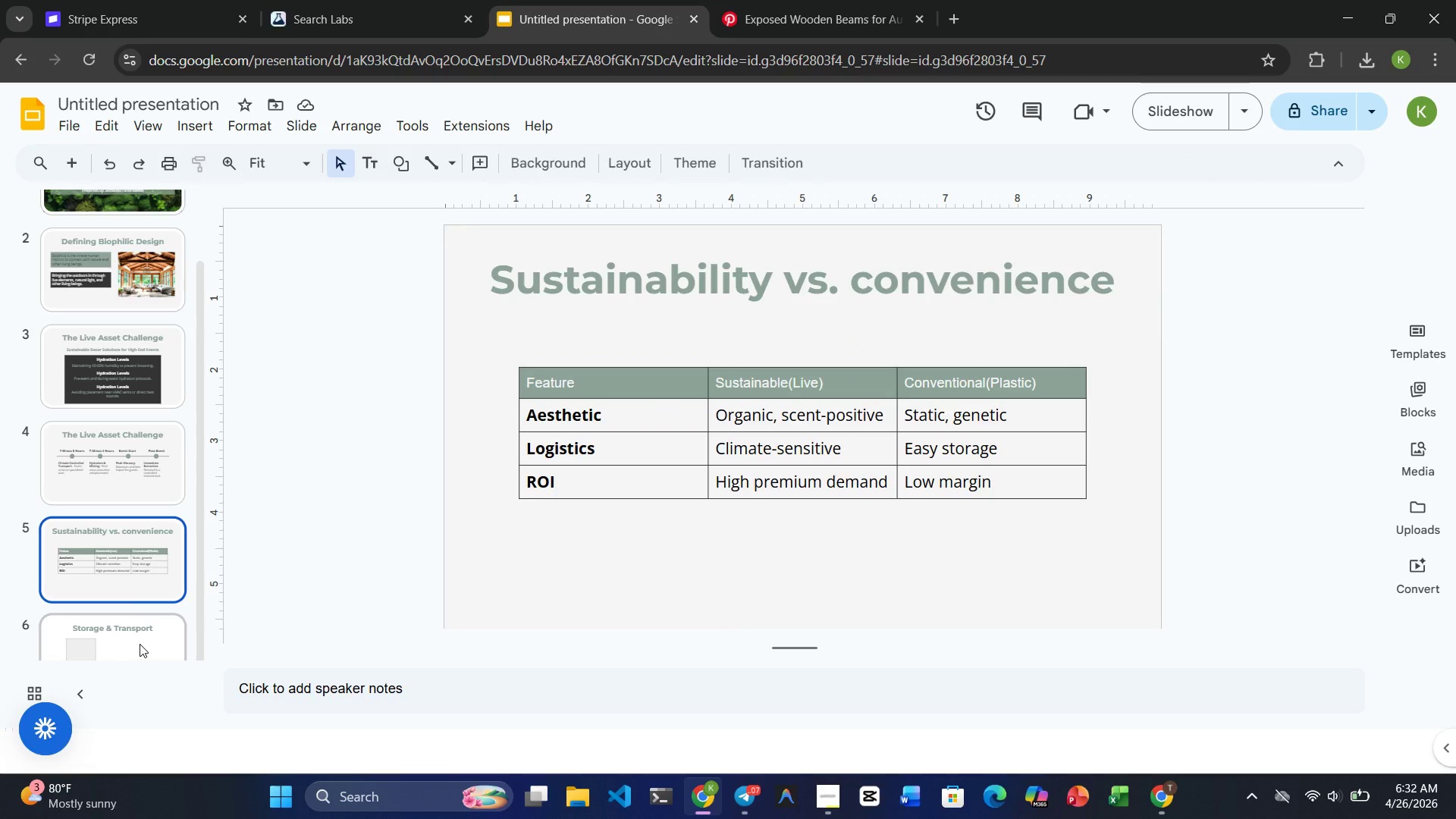 
left_click([140, 644])
 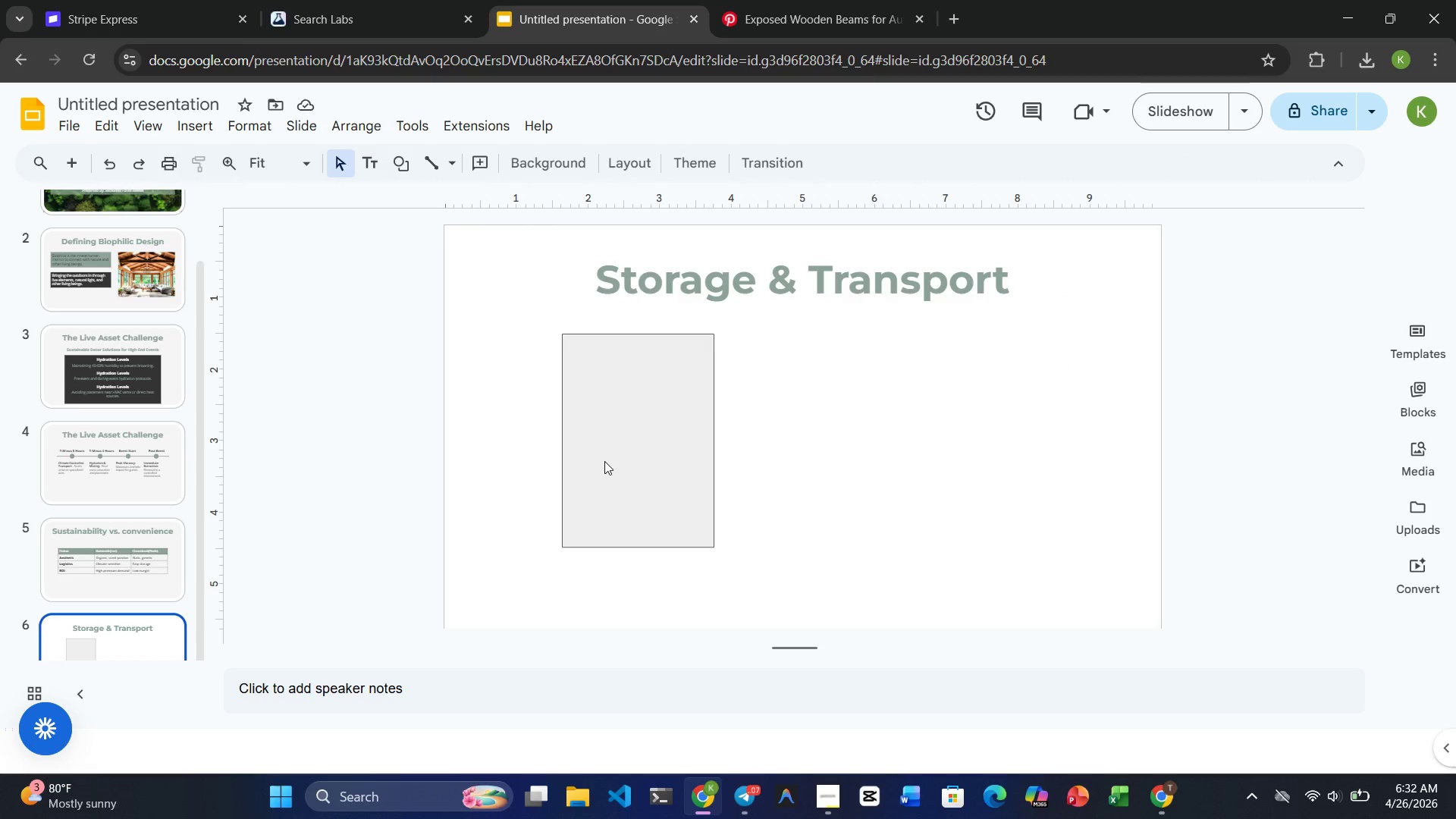 
left_click([635, 446])
 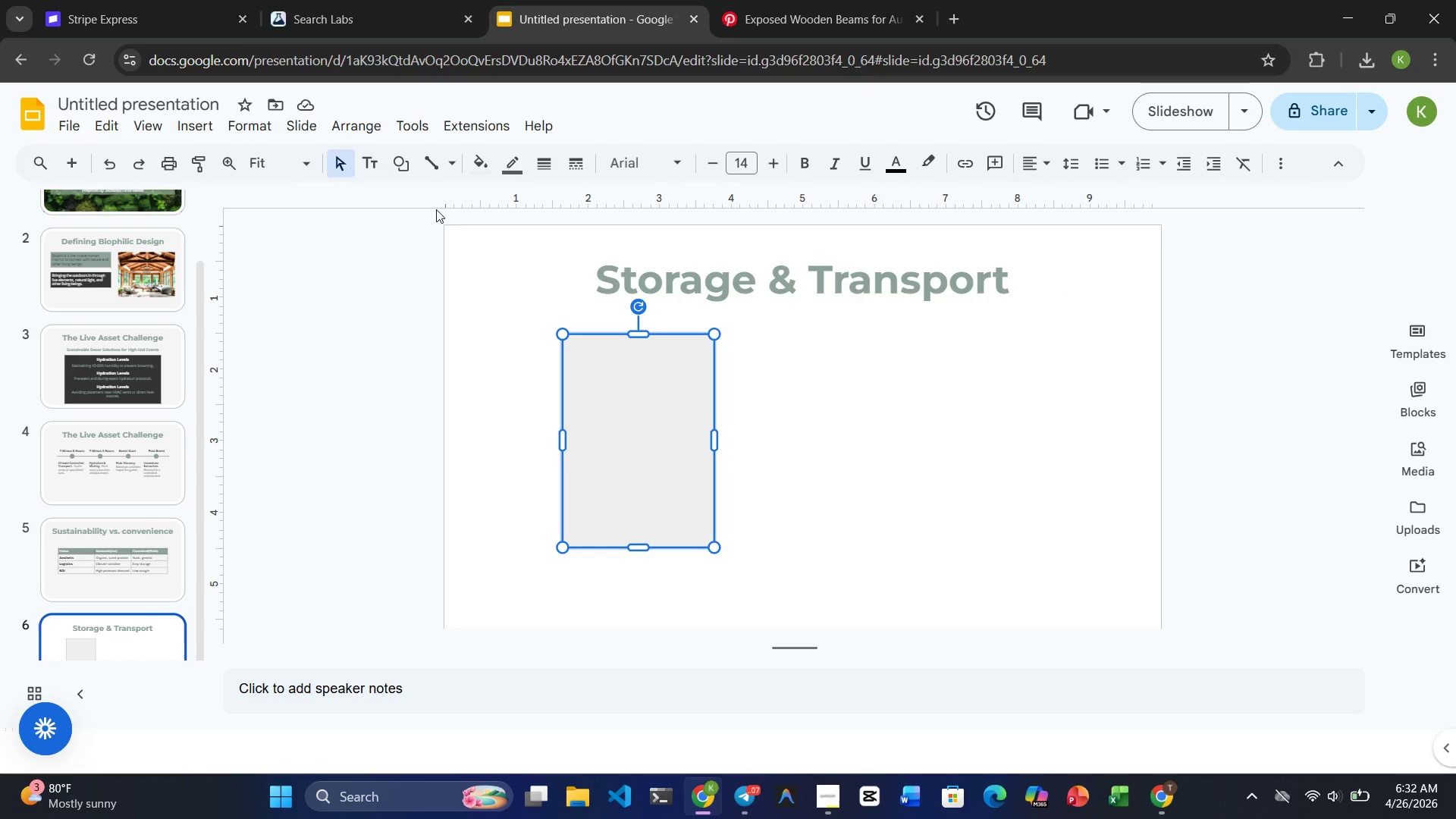 
wait(9.27)
 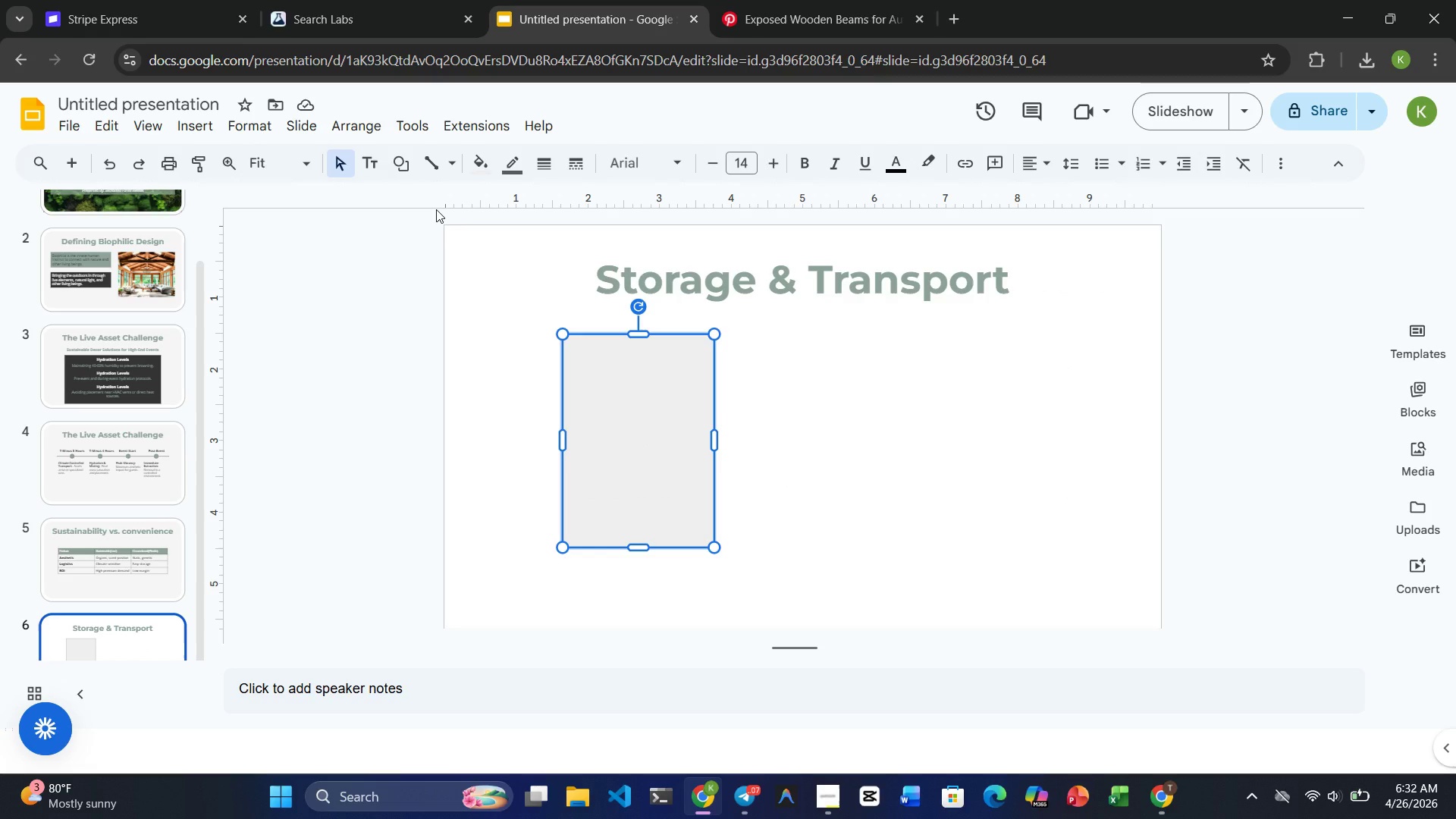 
left_click([630, 358])
 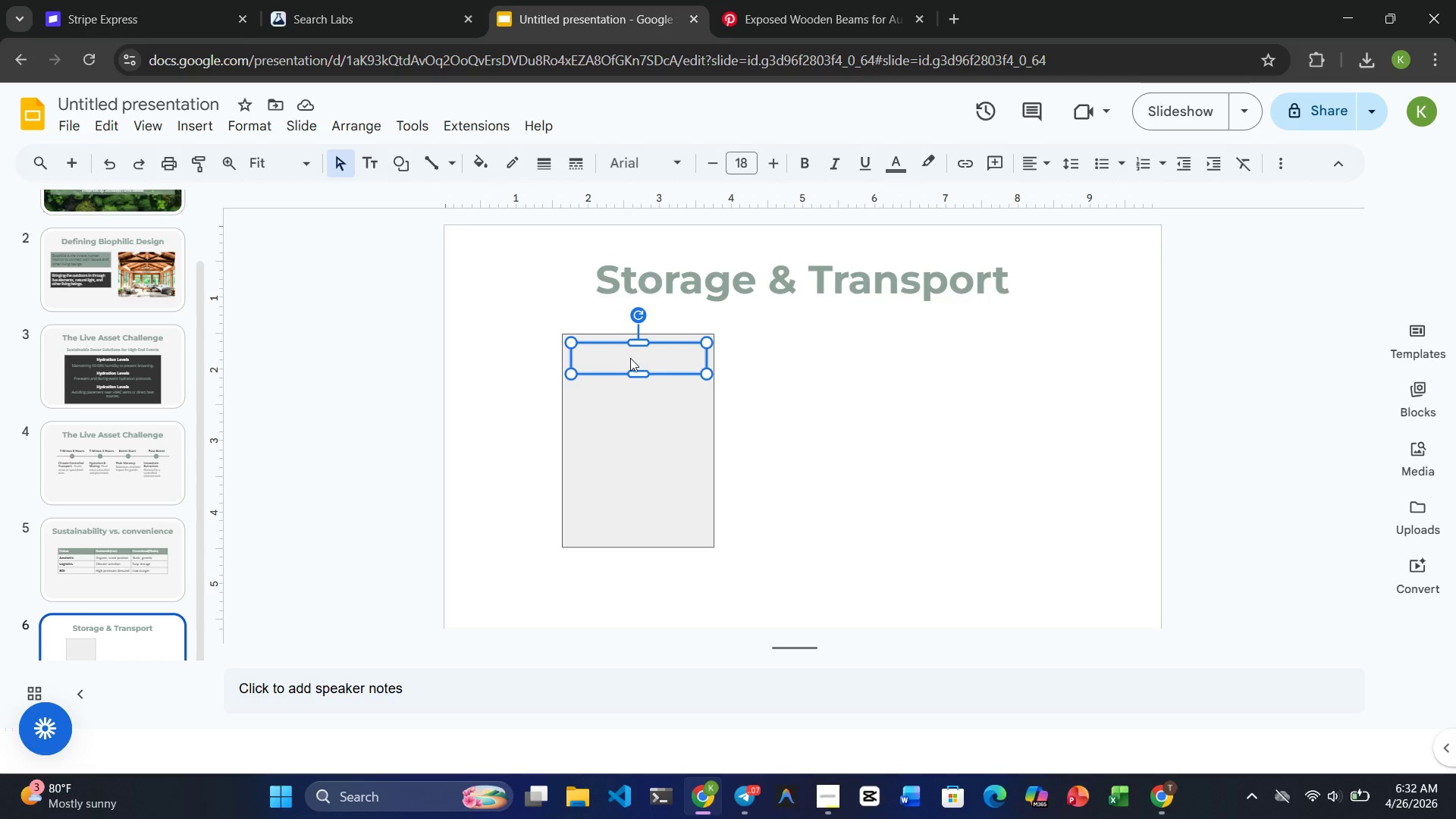 
left_click([628, 443])
 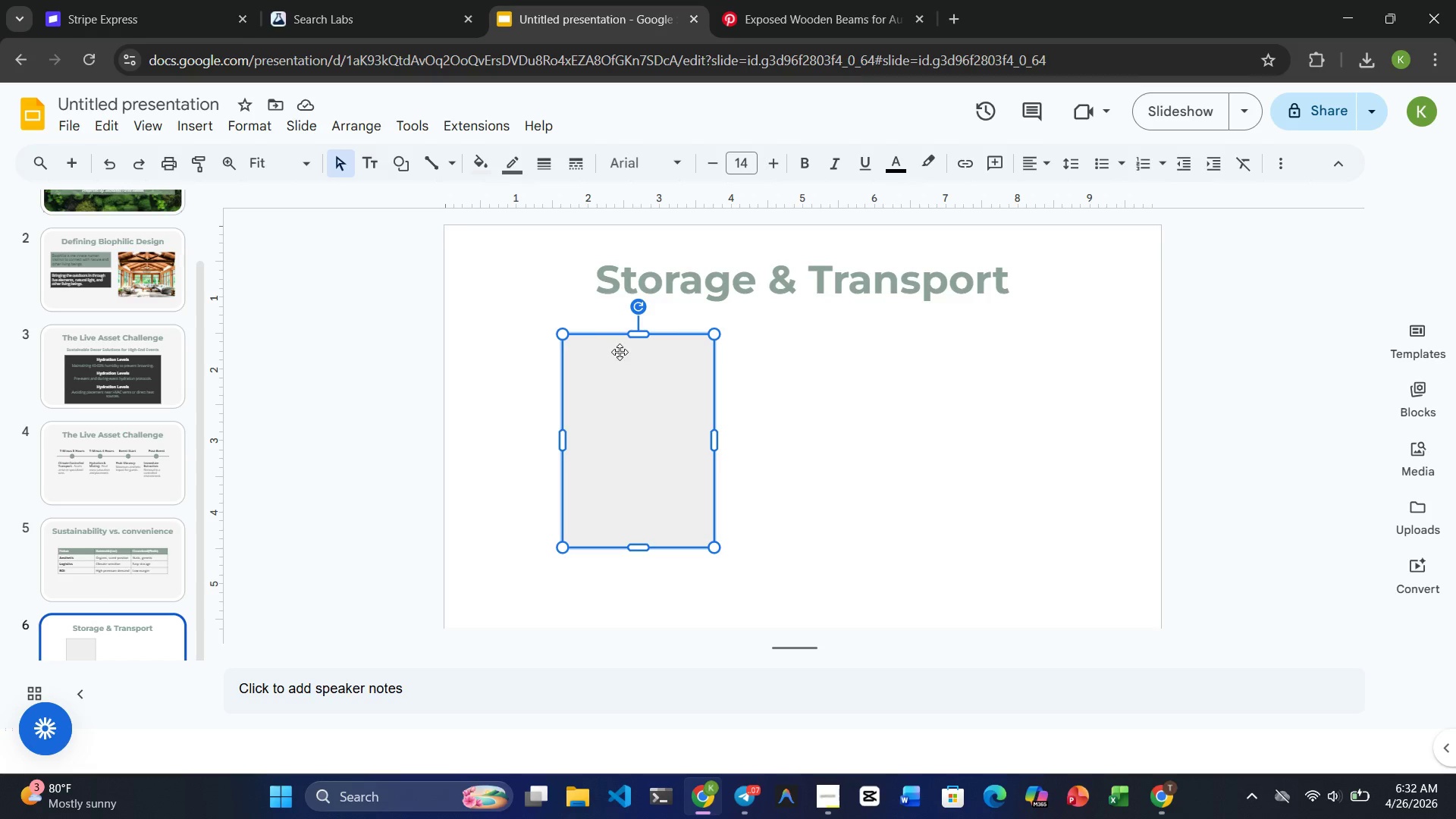 
left_click([620, 352])
 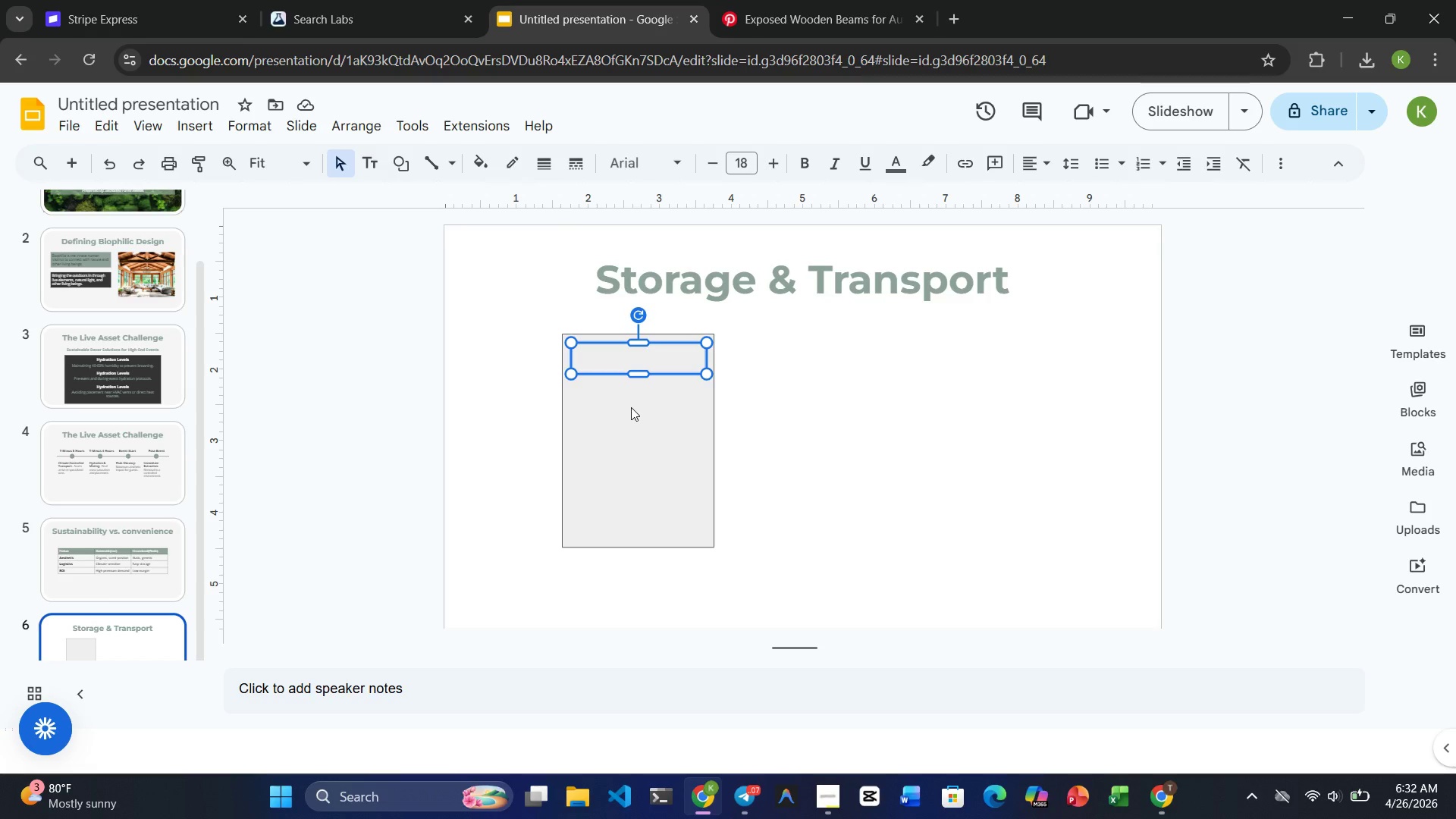 
left_click([652, 523])
 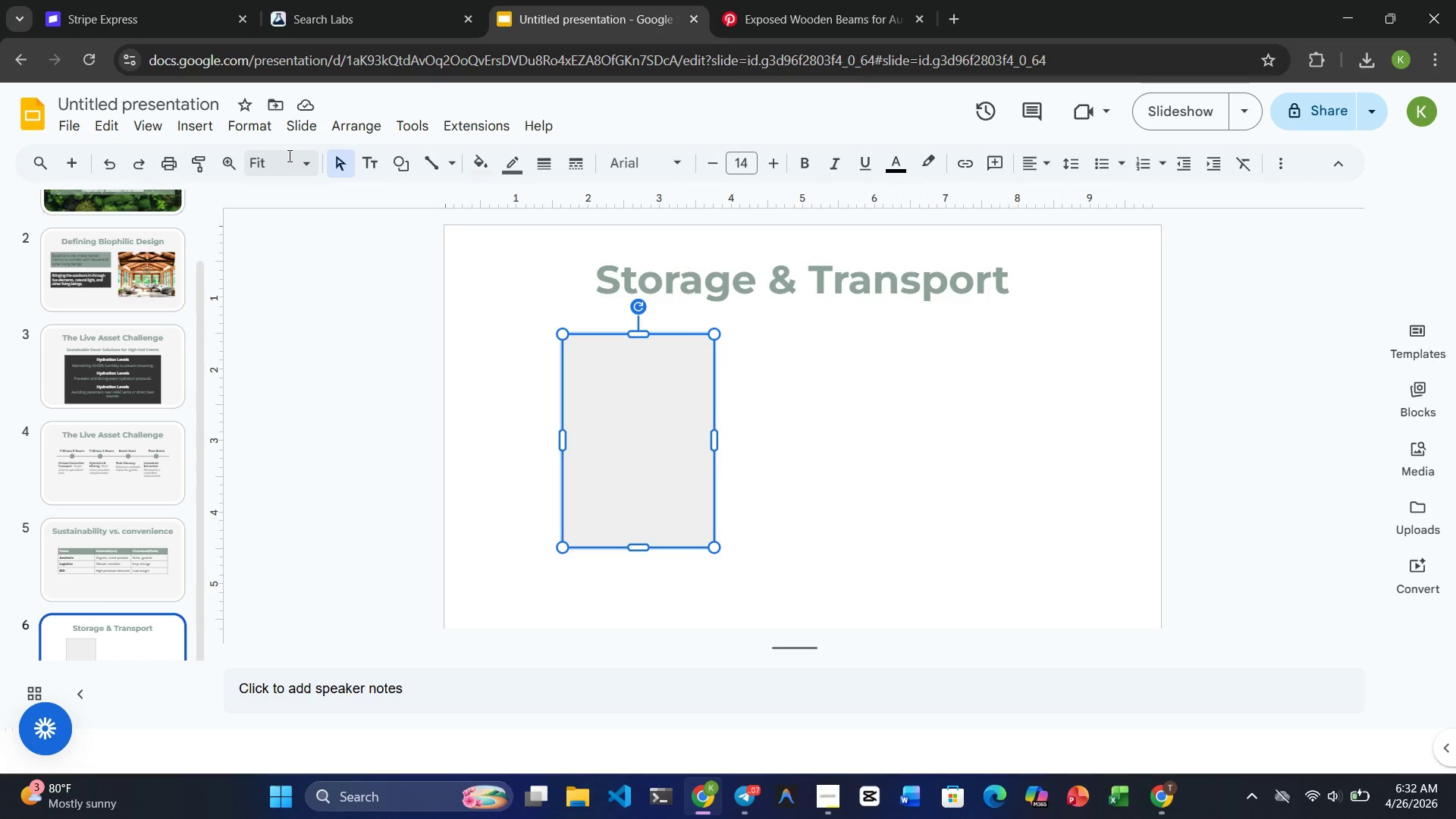 
mouse_move([787, 189])
 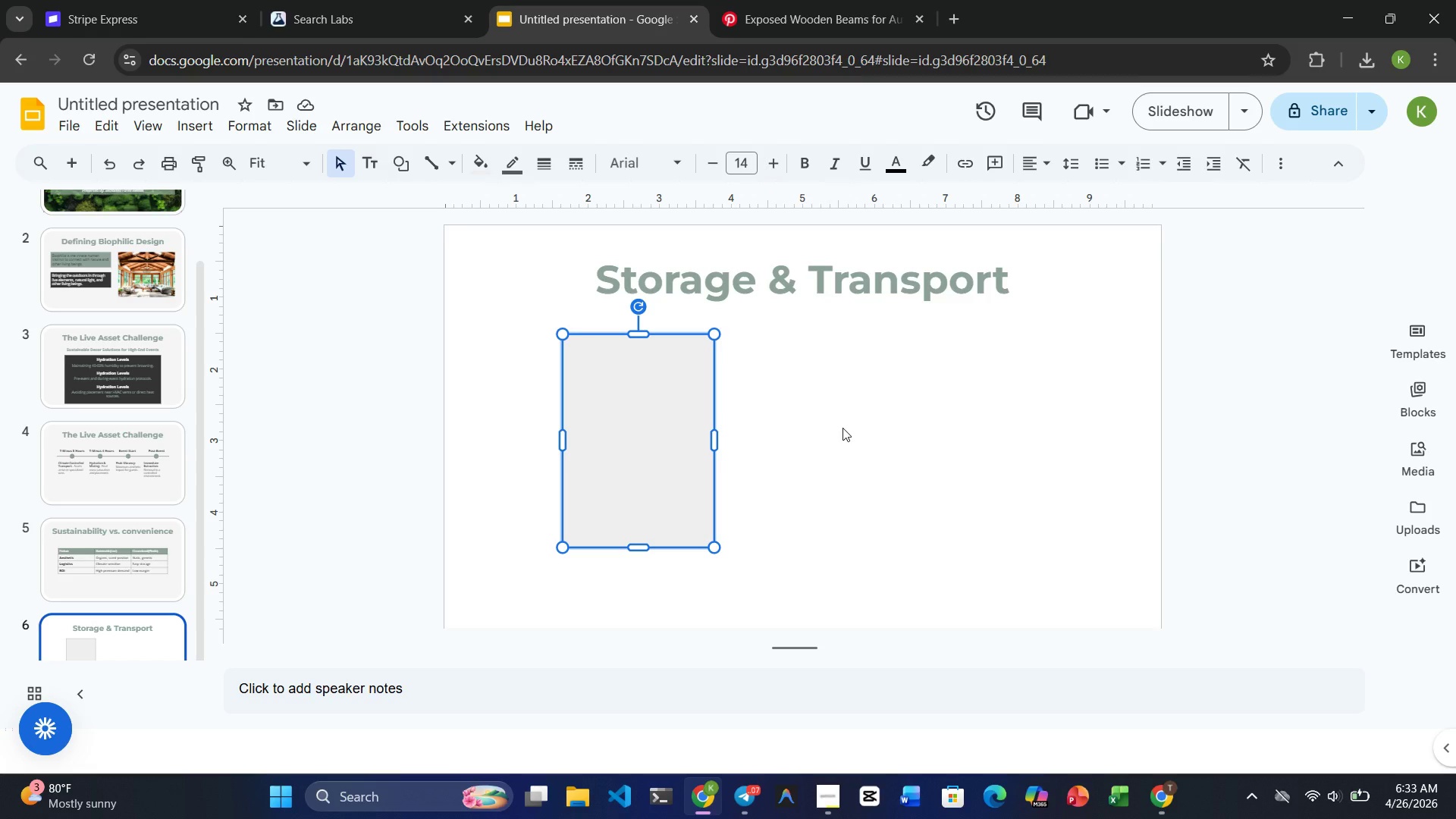 
wait(5.09)
 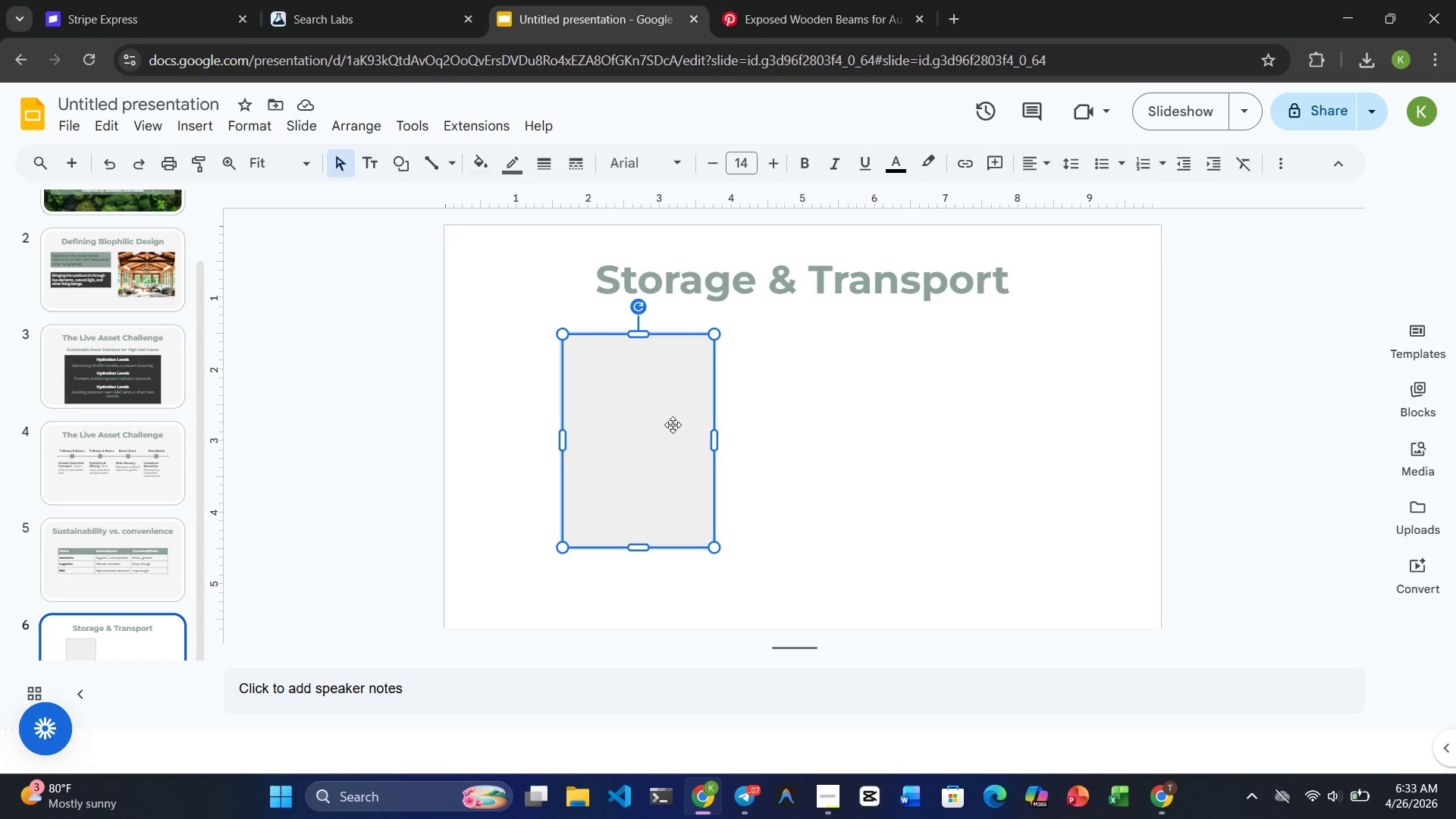 
key(Delete)
 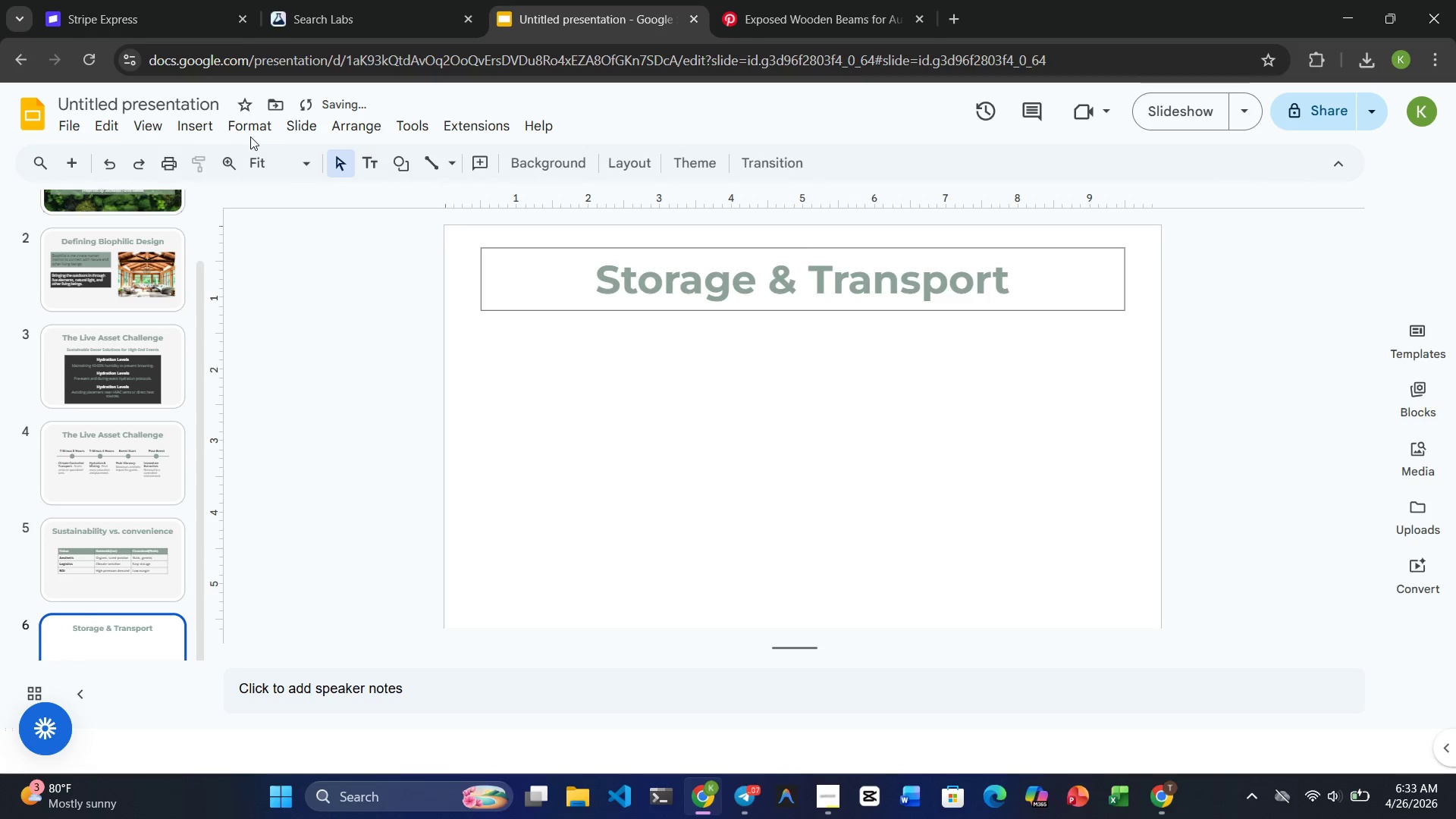 
left_click([191, 120])
 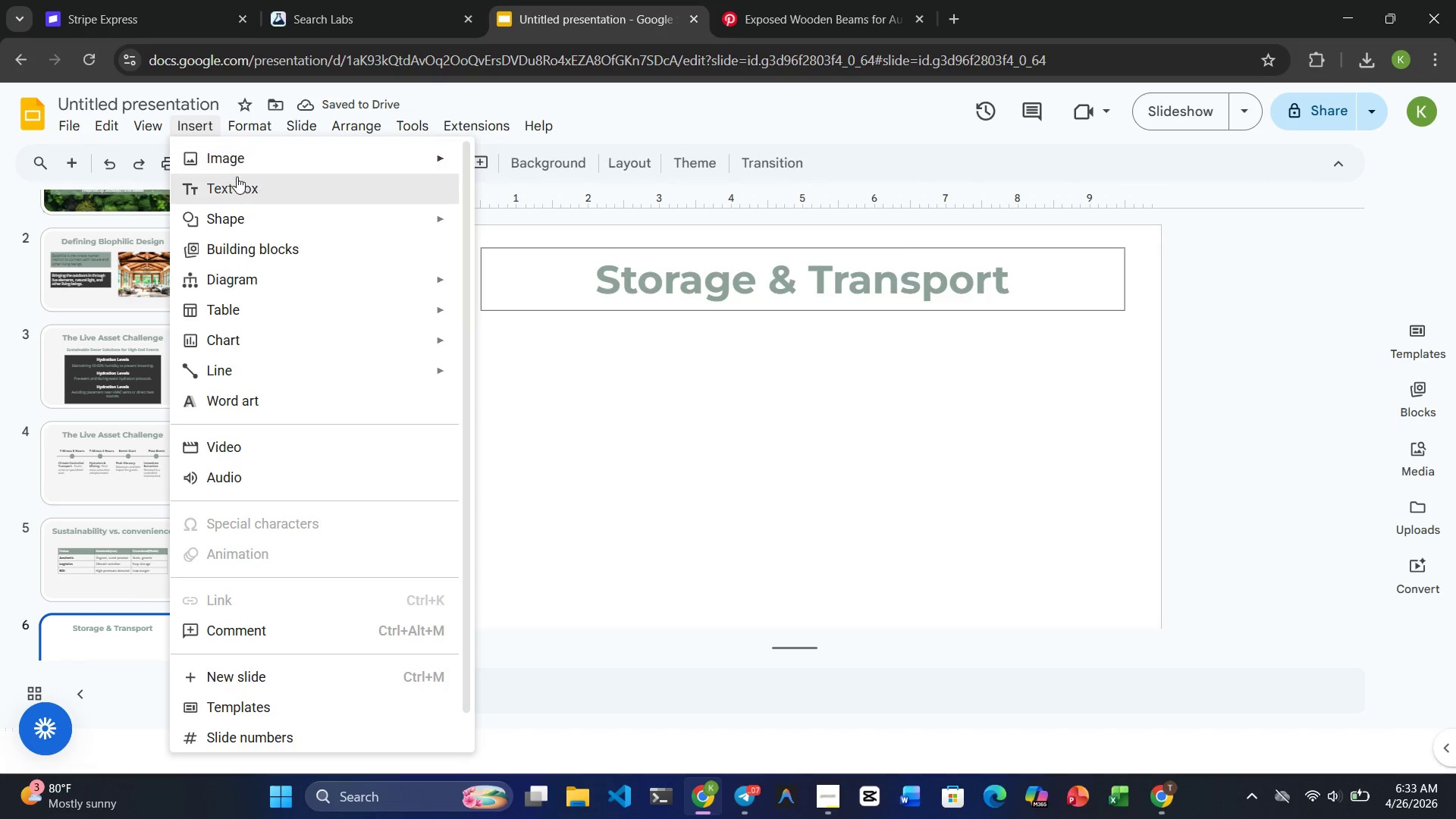 
left_click([240, 180])
 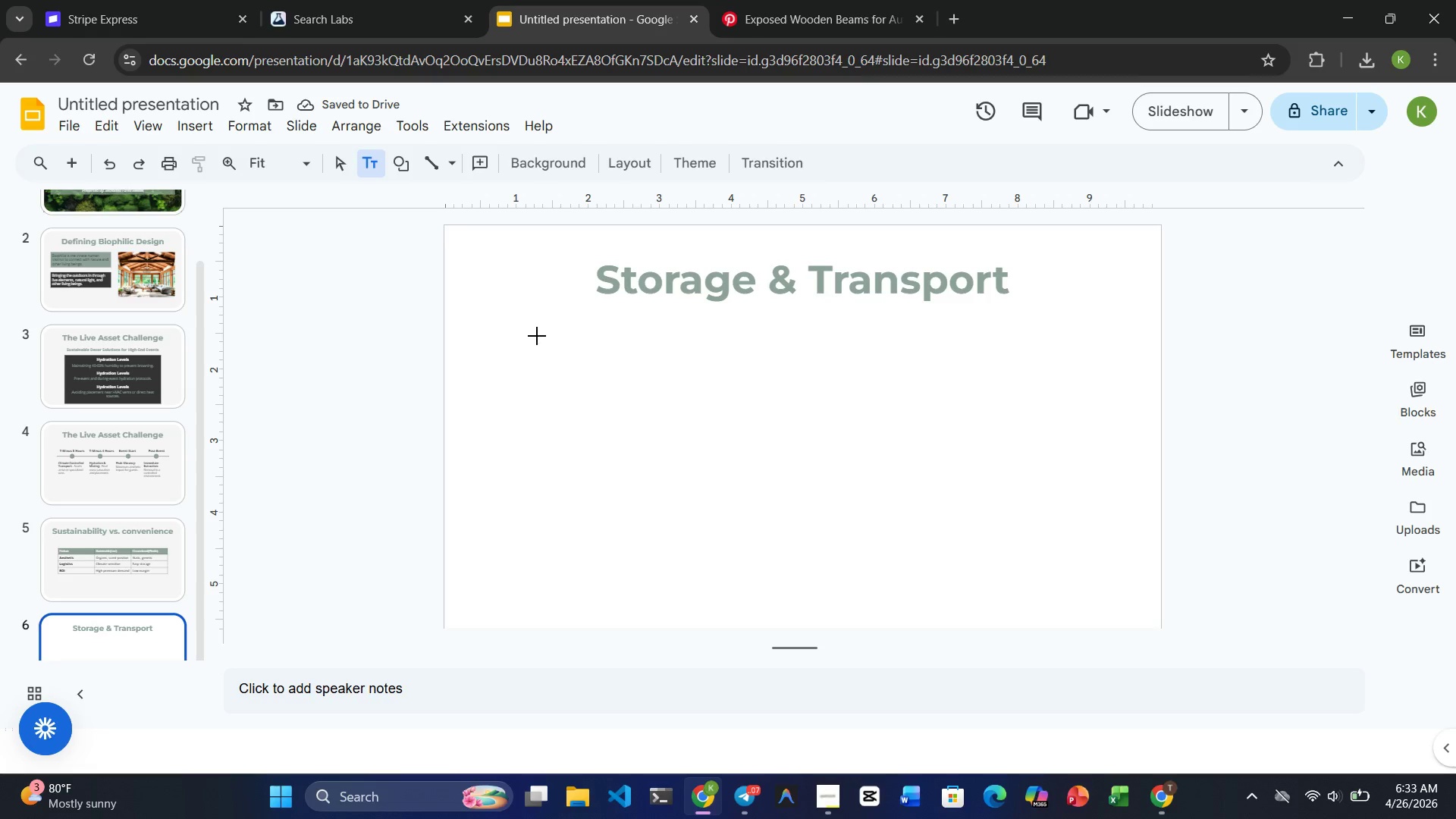 
left_click_drag(start_coordinate=[538, 332], to_coordinate=[725, 582])
 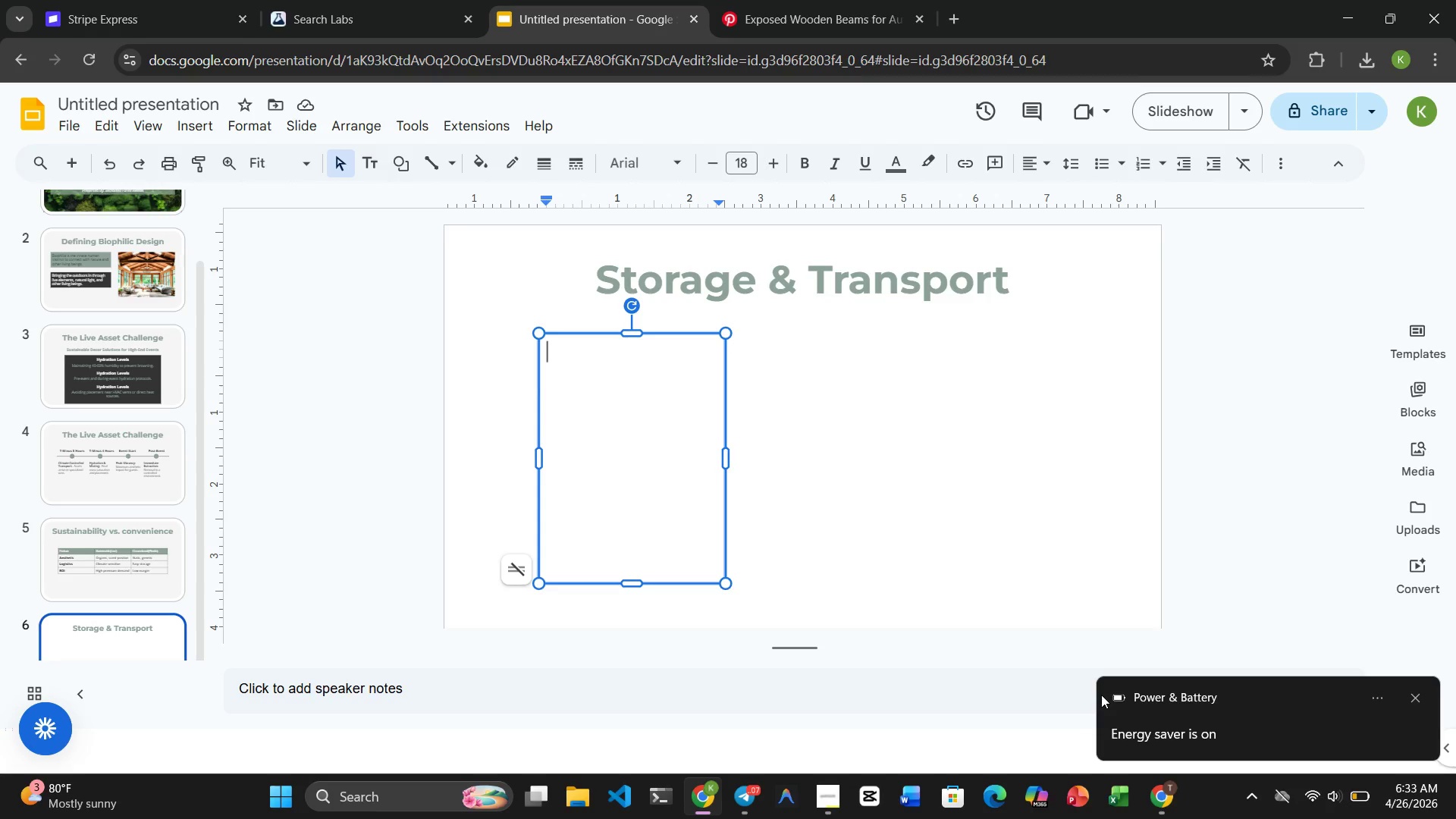 
wait(16.25)
 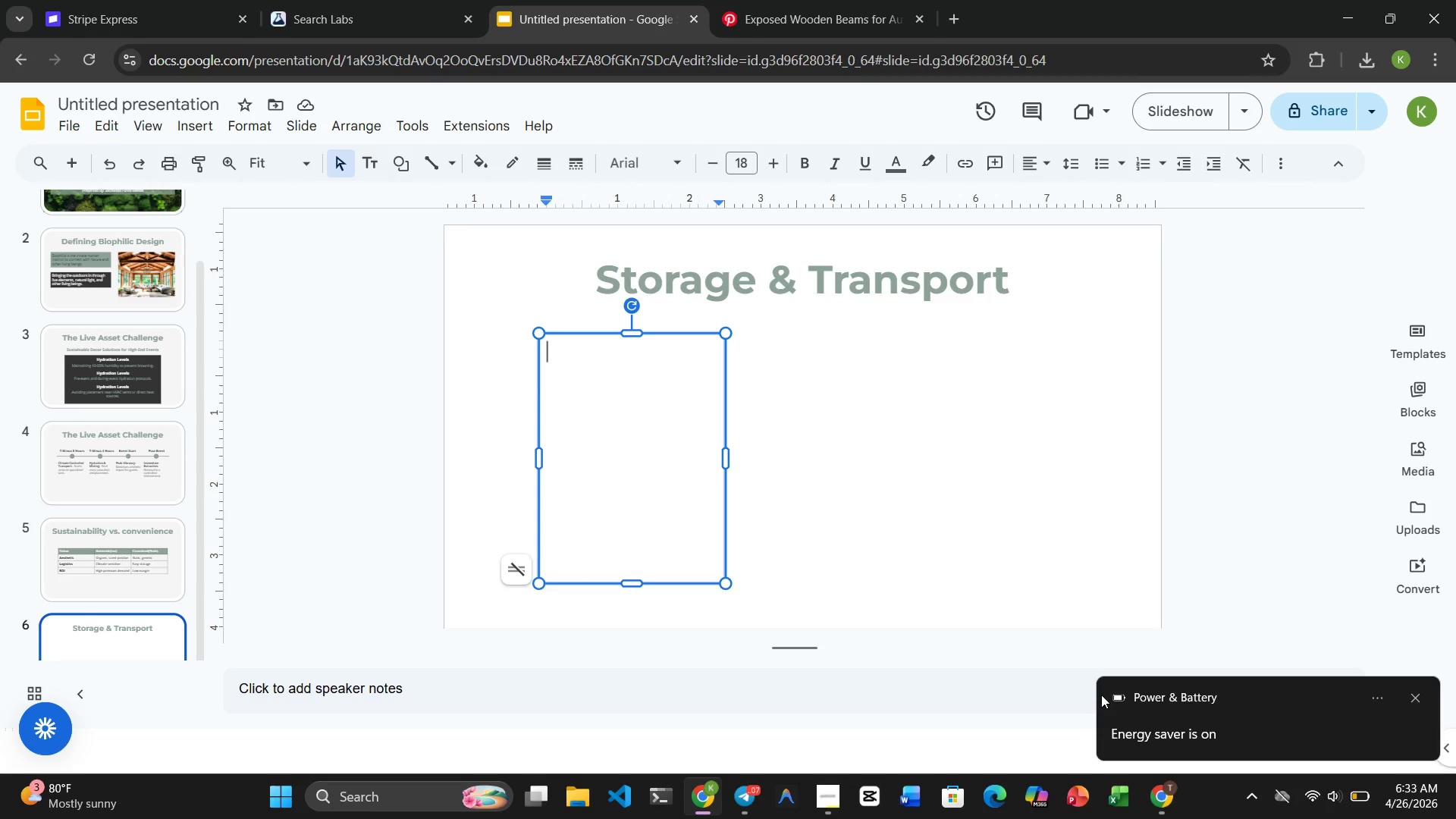 
left_click([1354, 799])
 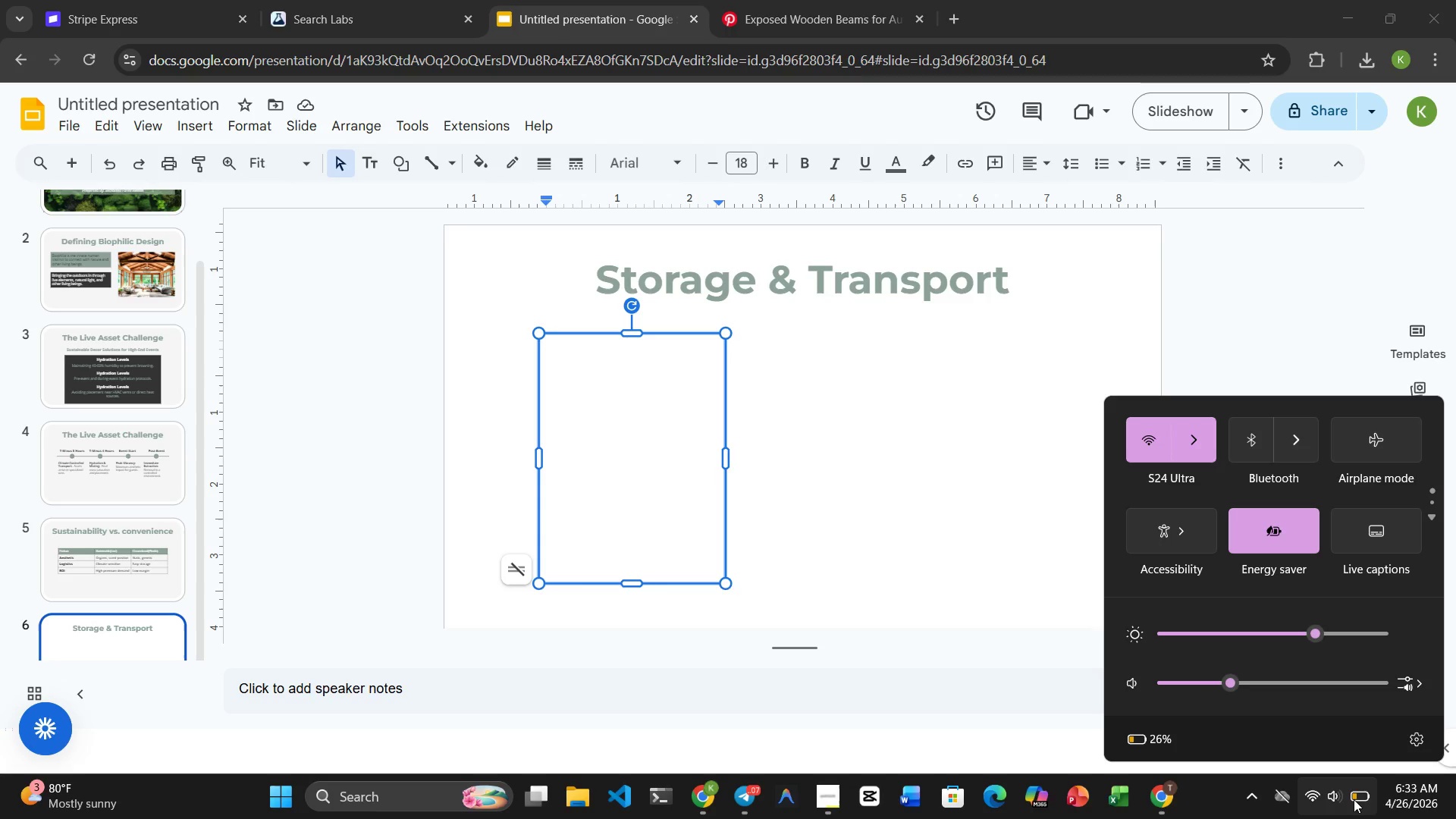 
left_click([1354, 799])
 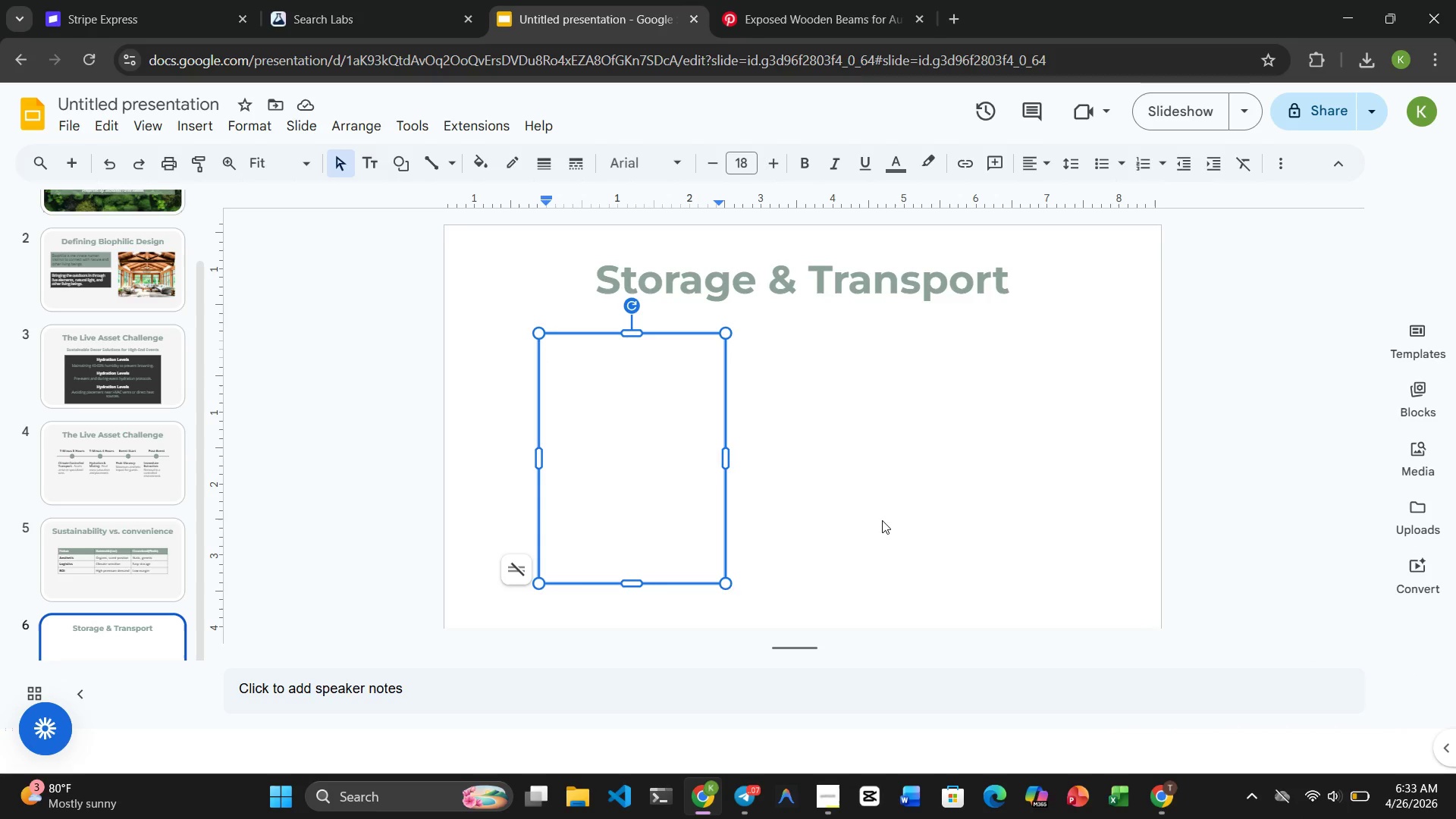 
left_click([666, 426])
 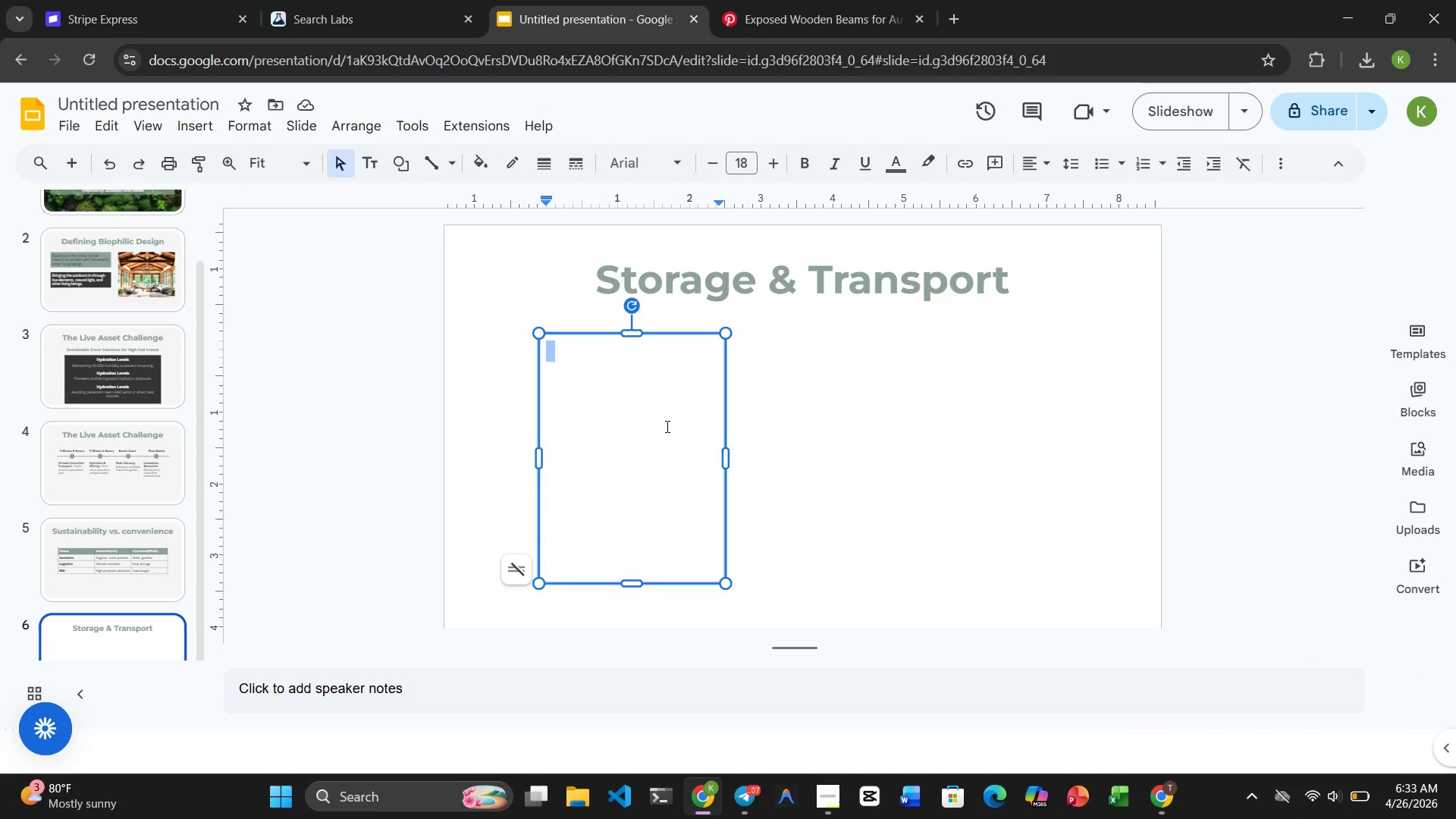 
left_click([666, 426])
 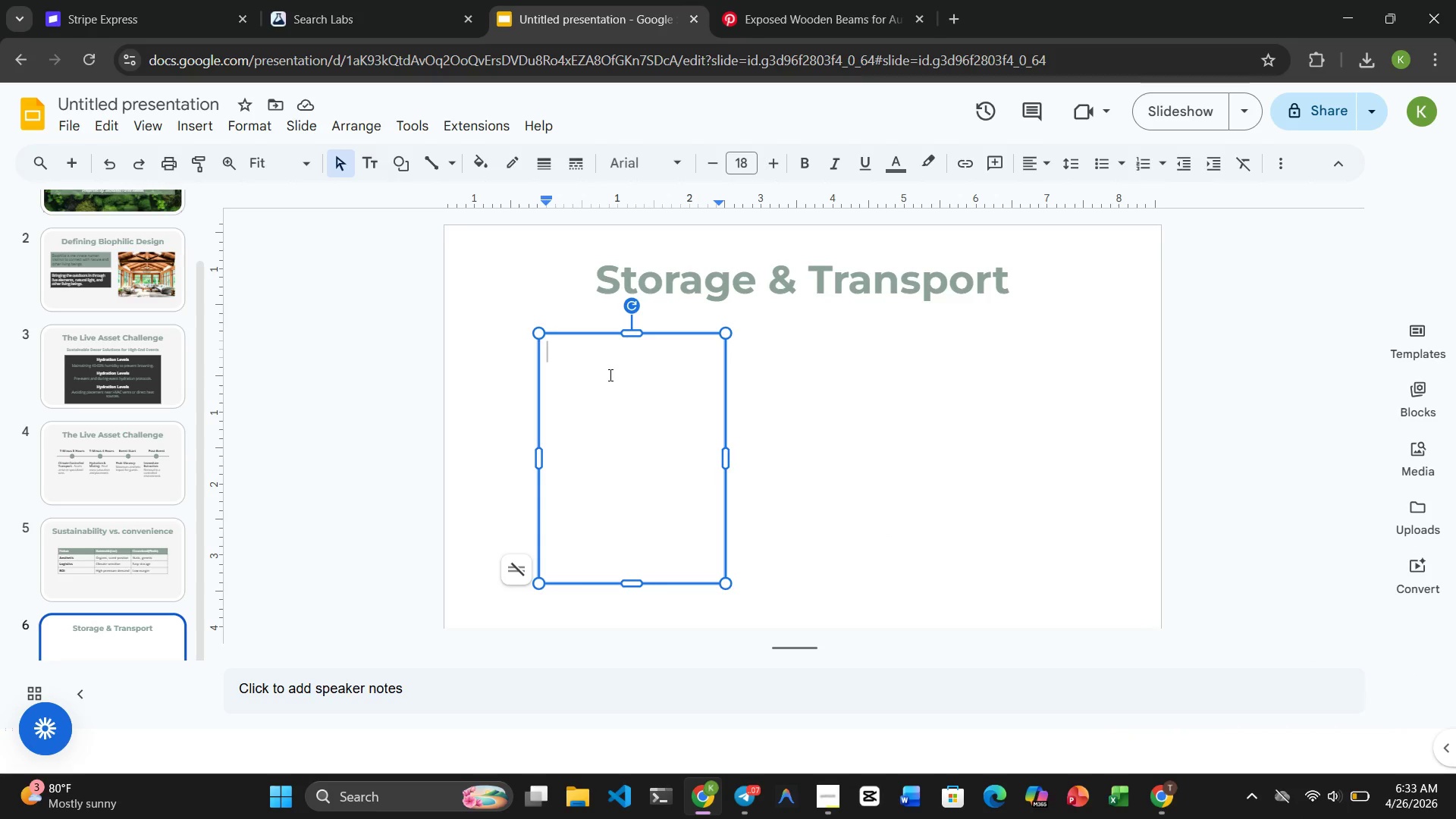 
type(Climea)
key(Backspace)
key(Backspace)
type(ate Control)
 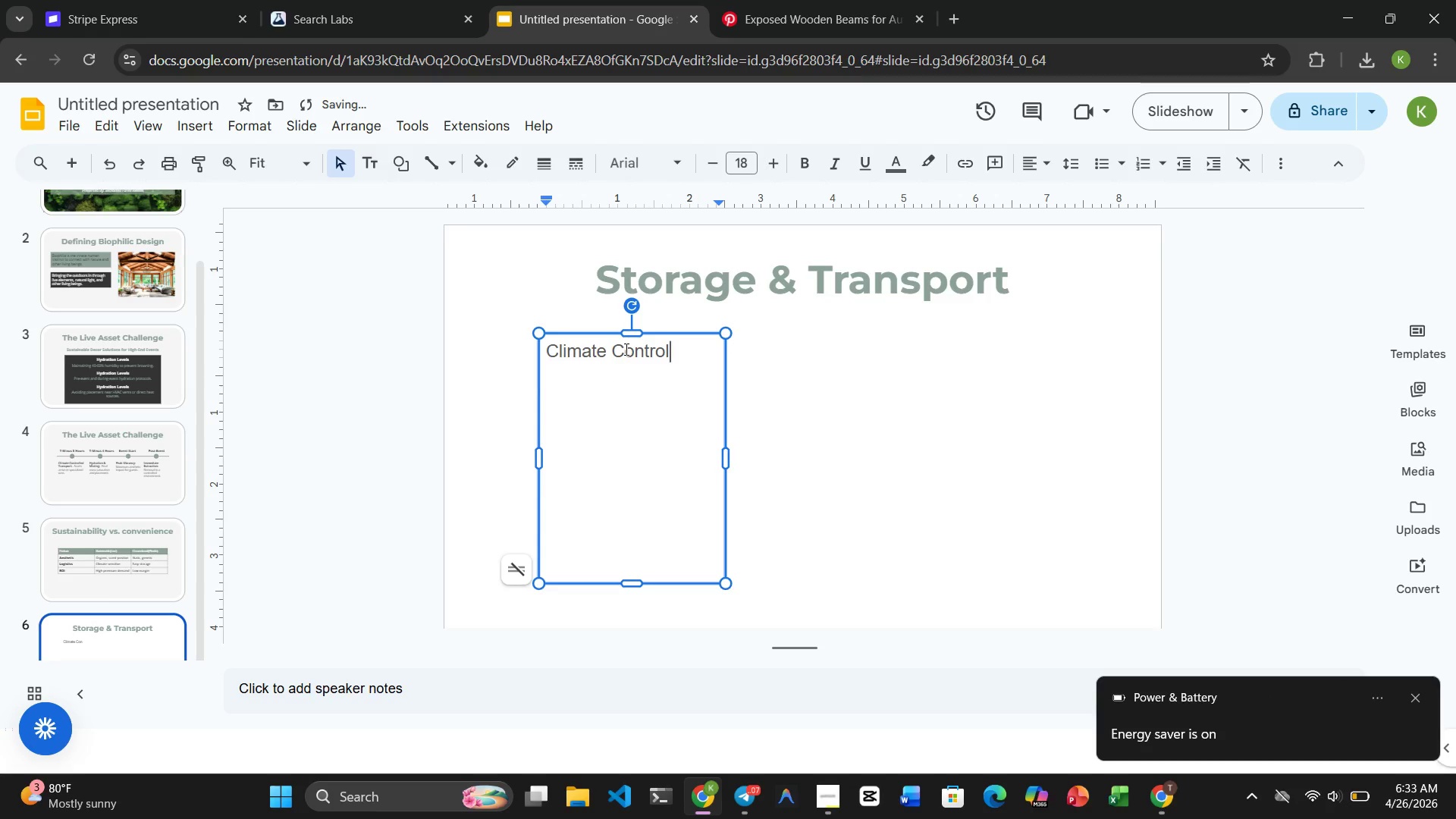 
double_click([625, 349])
 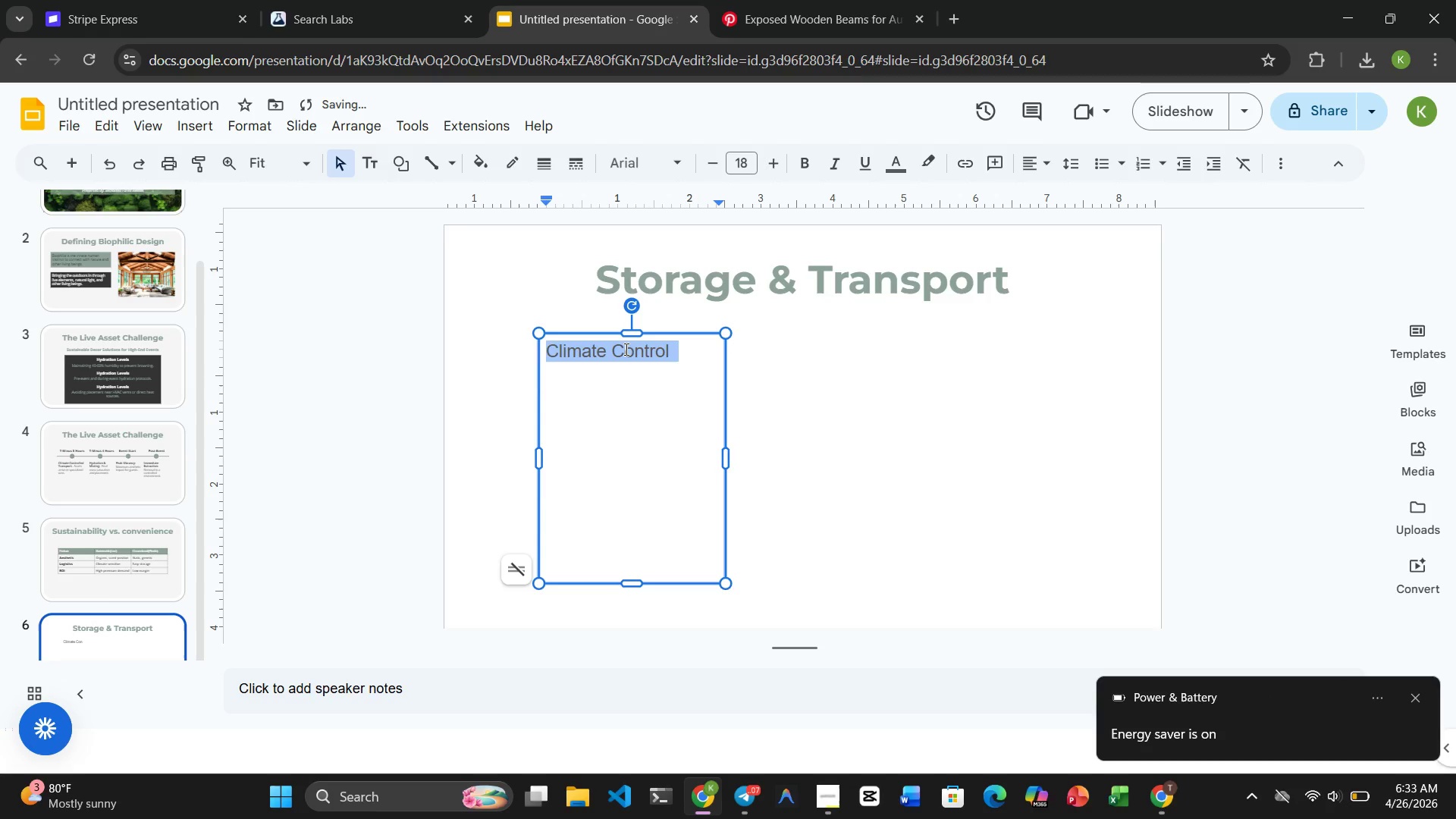 
triple_click([625, 349])
 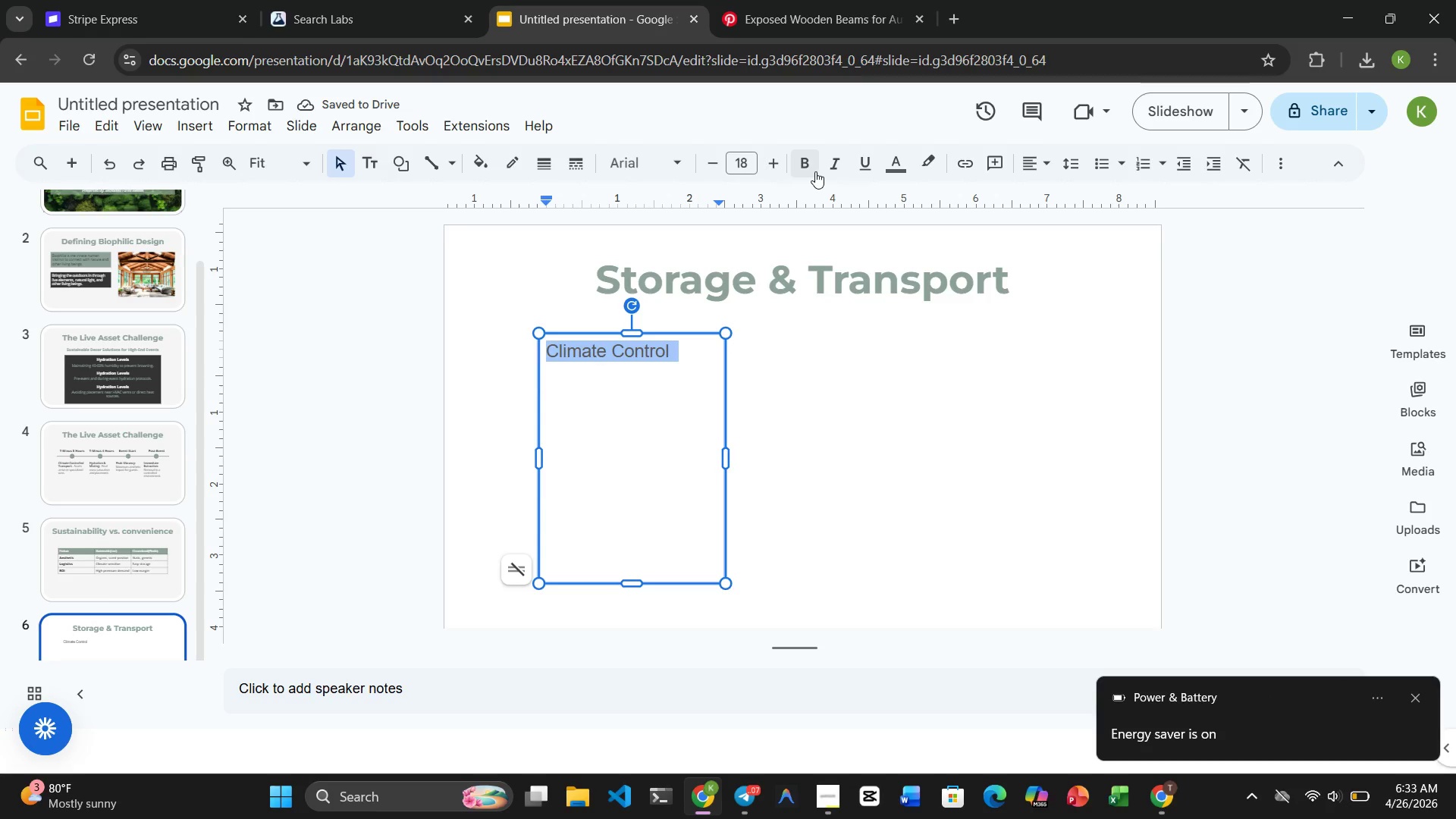 
left_click([807, 168])
 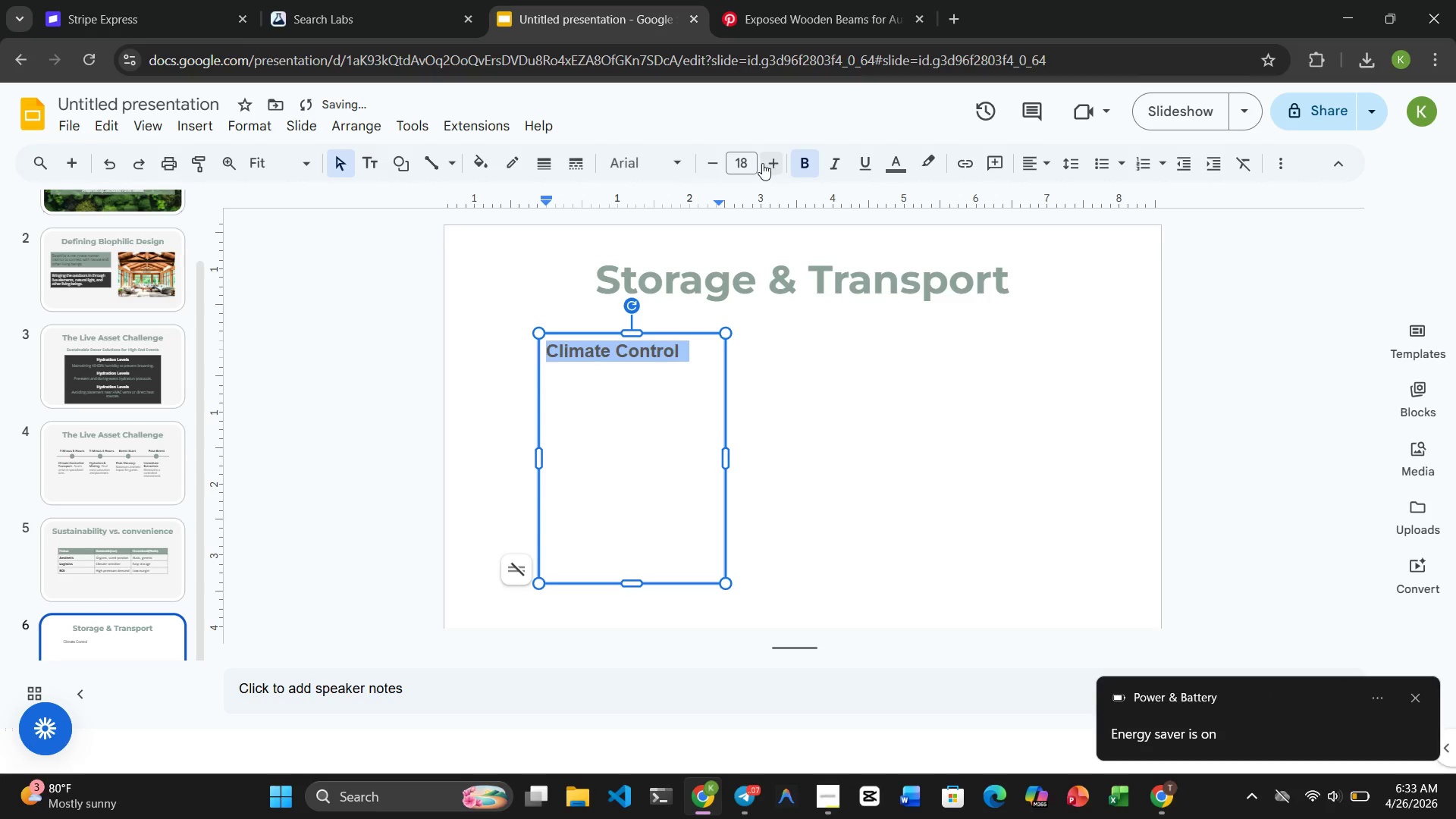 
double_click([766, 163])
 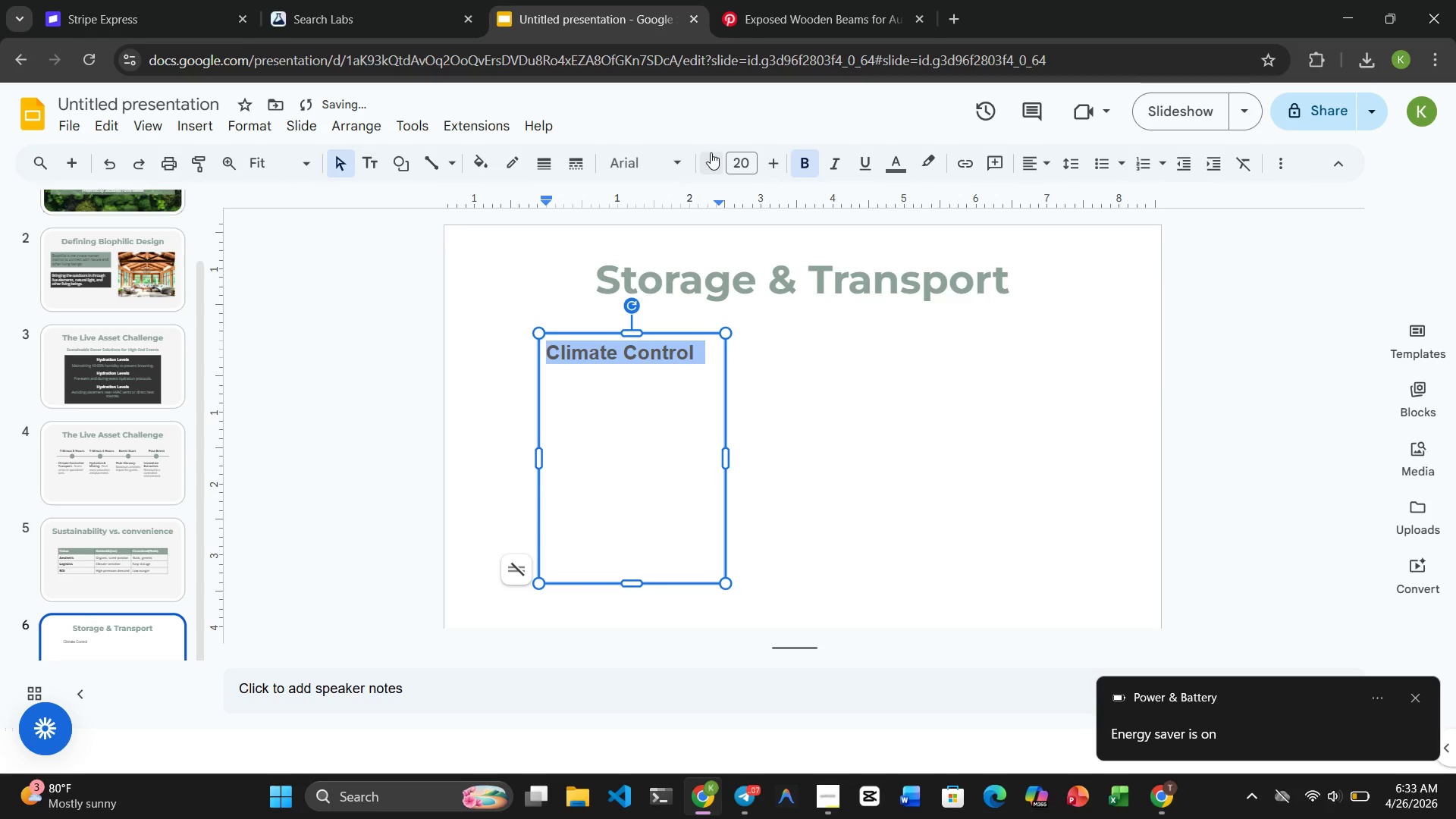 
double_click([712, 155])
 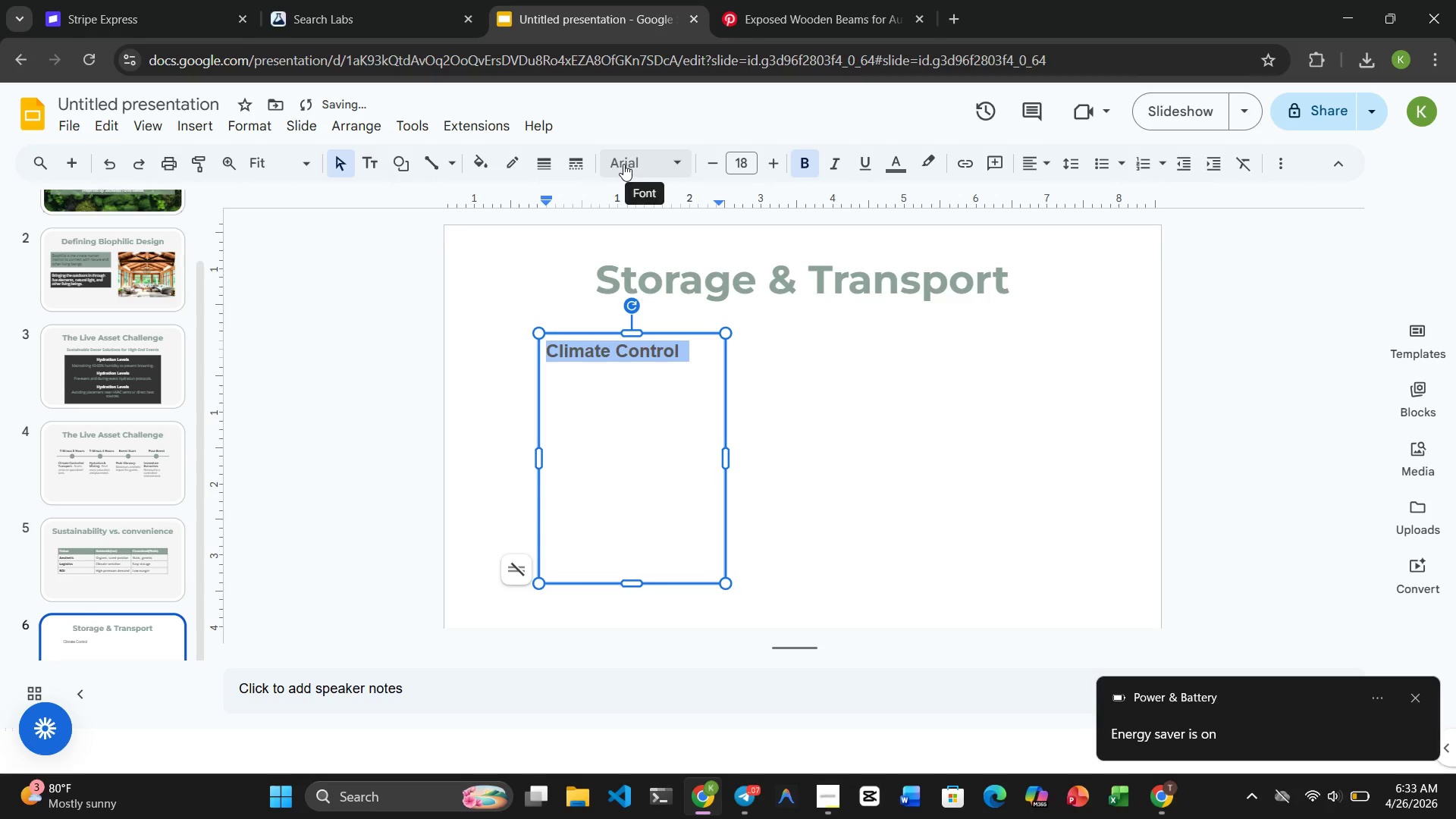 
left_click([623, 164])
 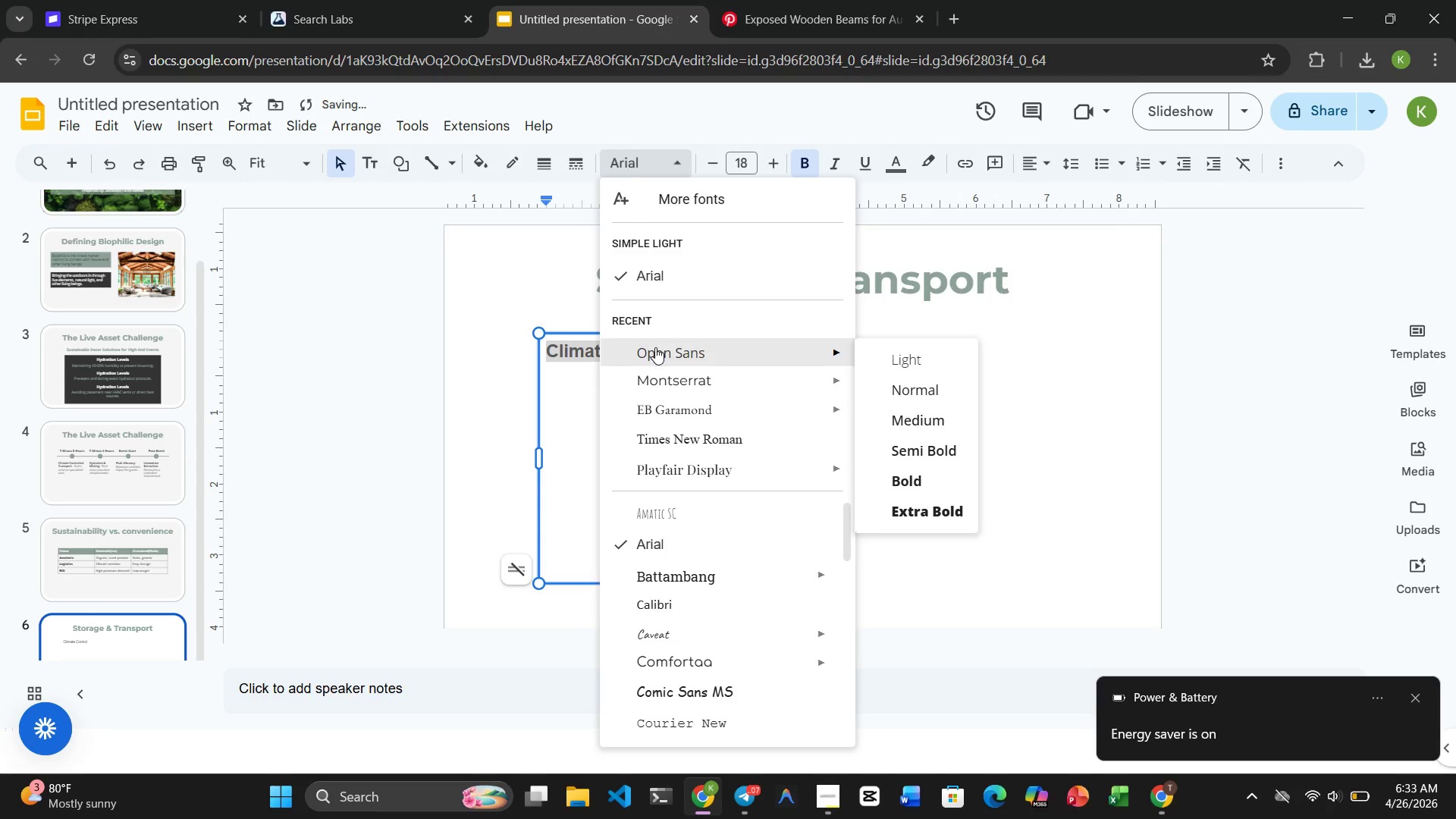 
left_click([655, 347])
 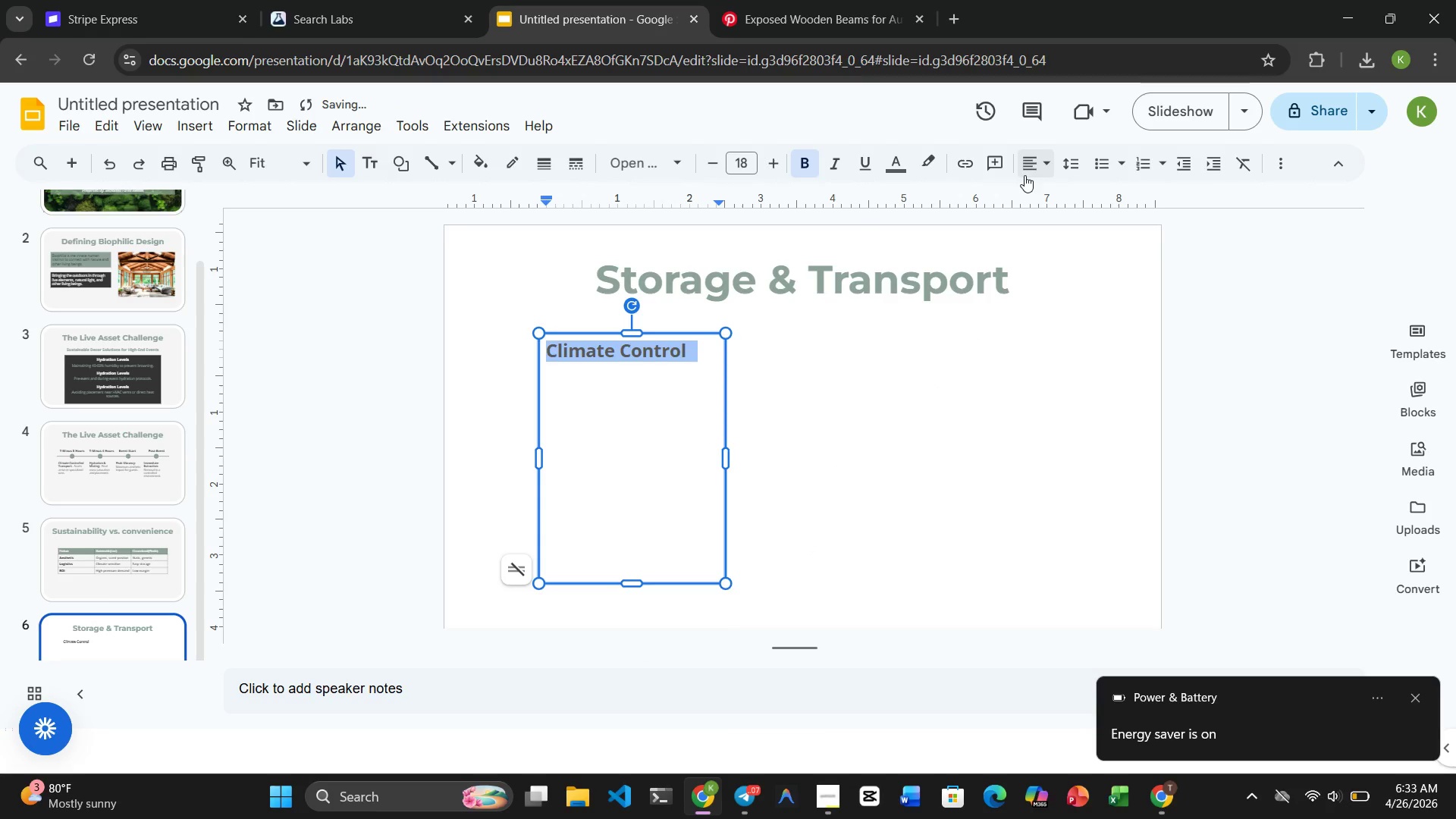 
left_click([1039, 171])
 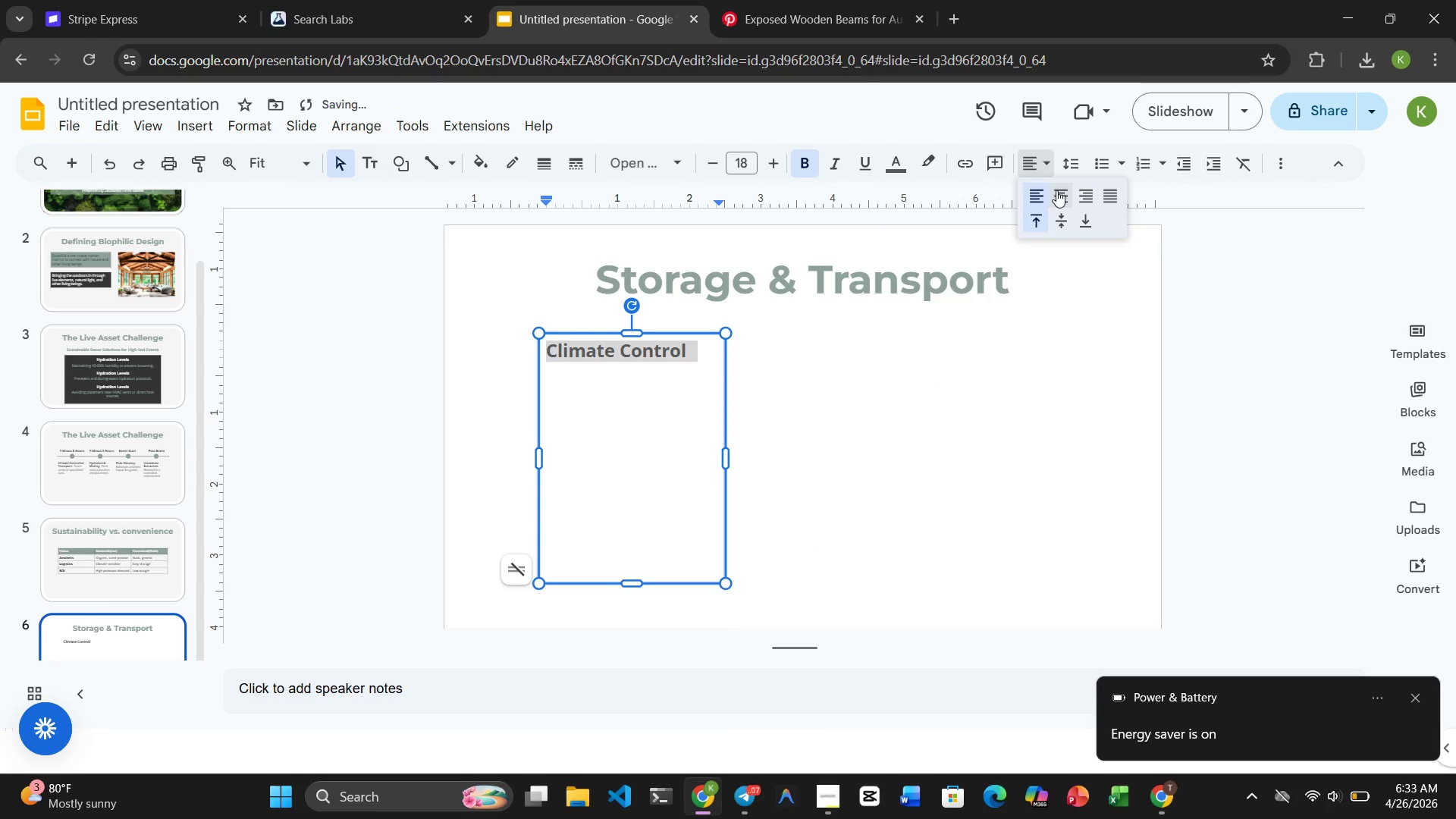 
left_click([1057, 191])
 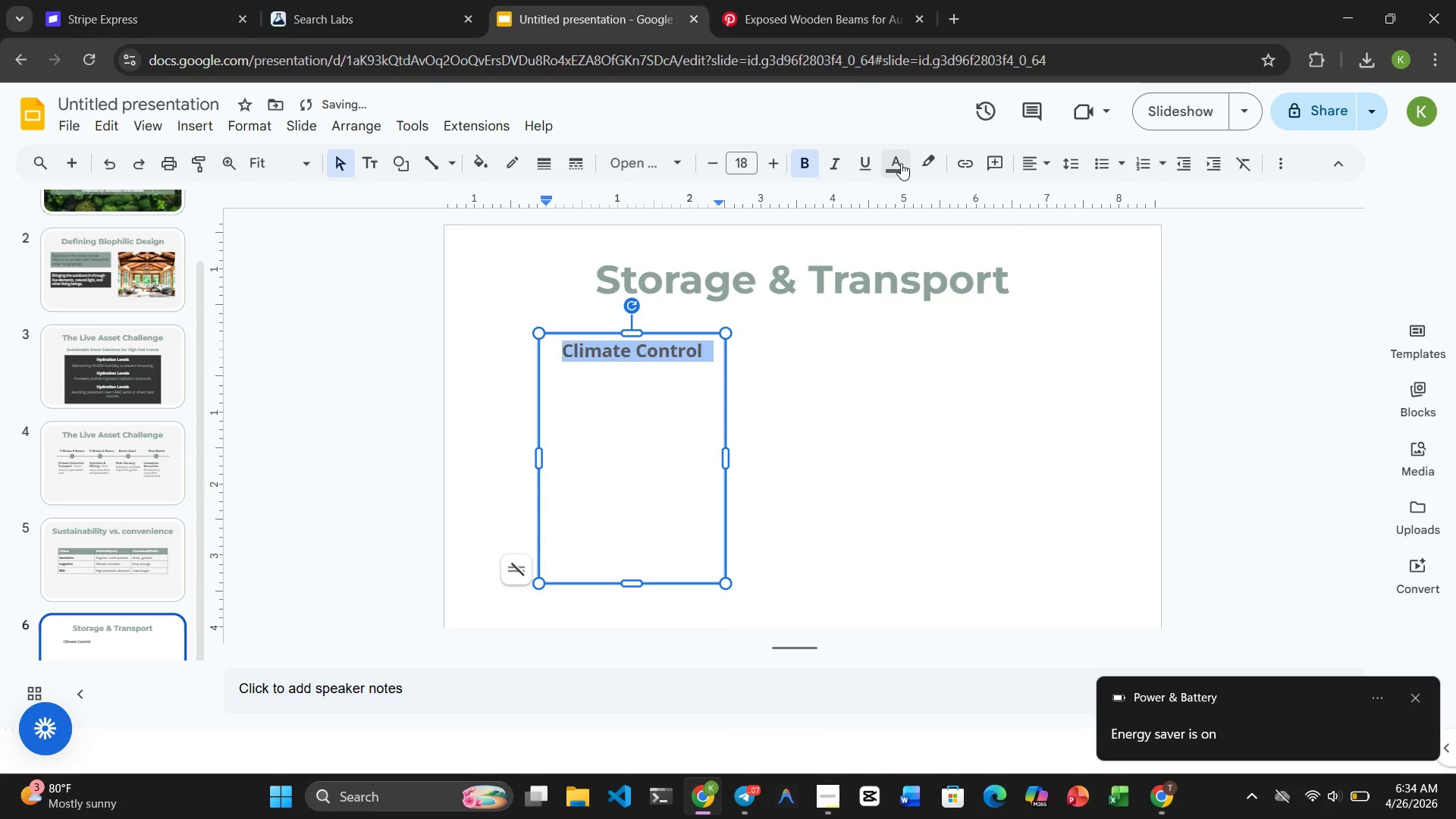 
left_click([899, 162])
 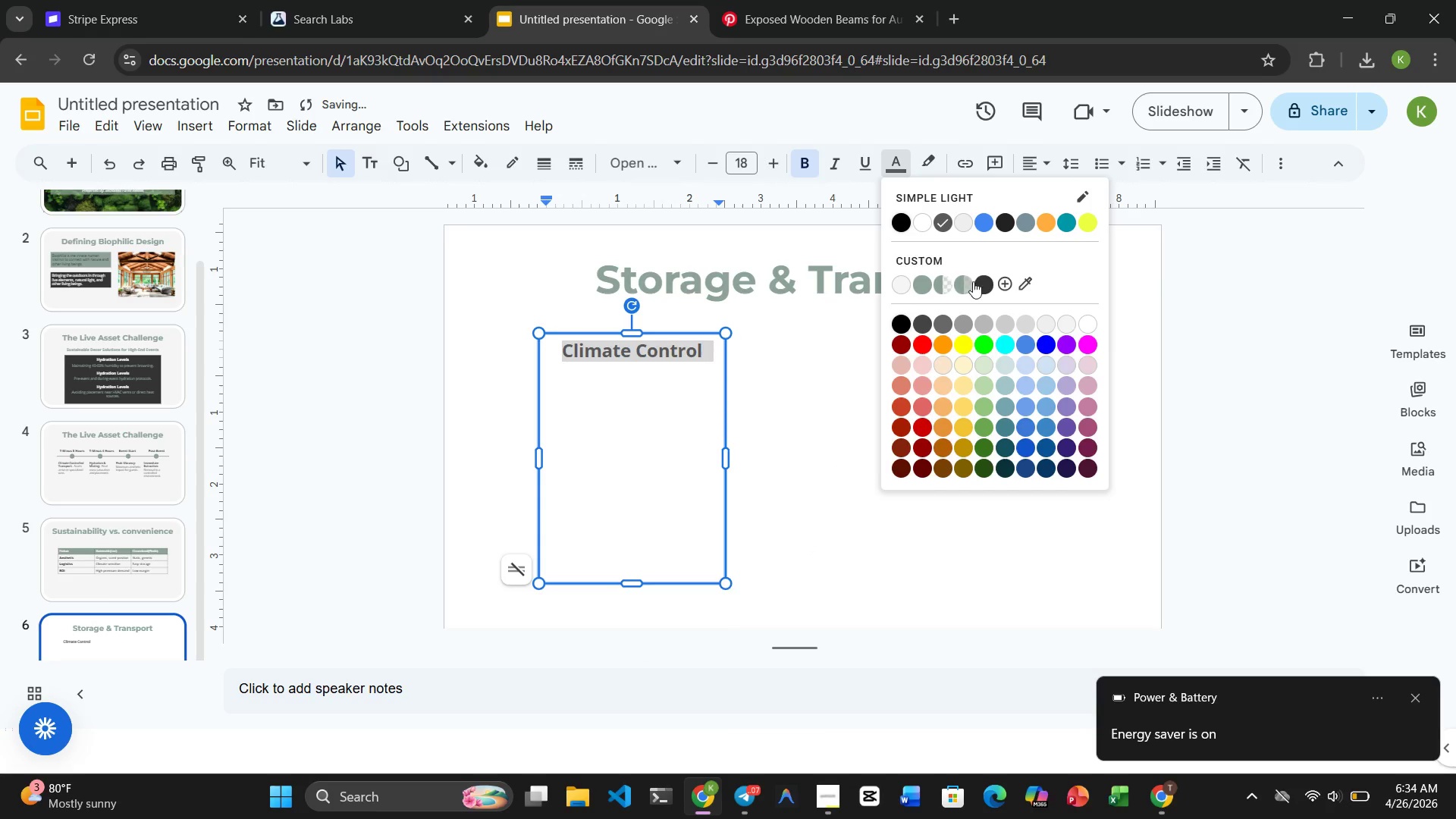 
left_click([984, 281])
 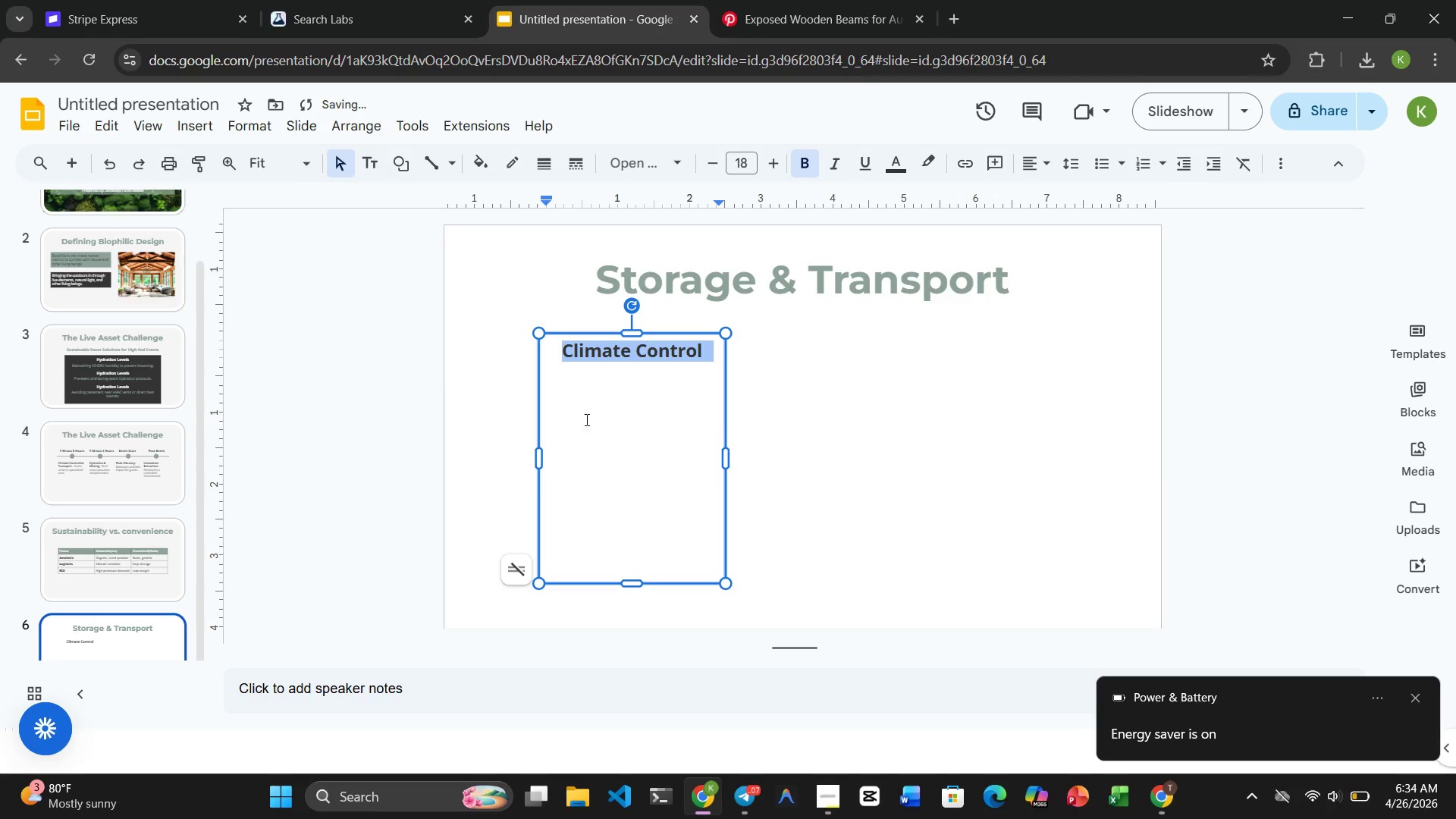 
left_click([577, 410])
 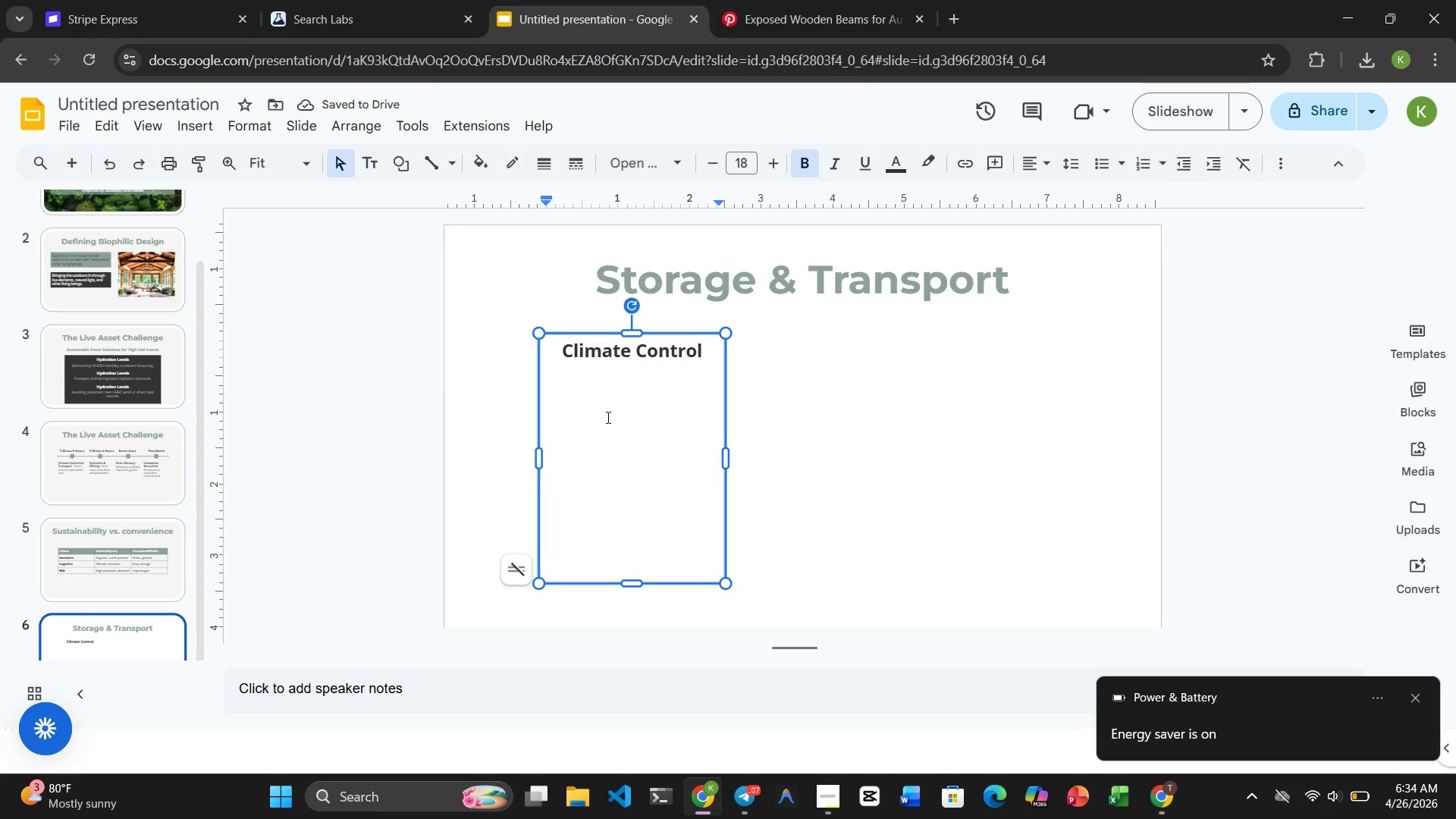 
key(ArrowRight)
 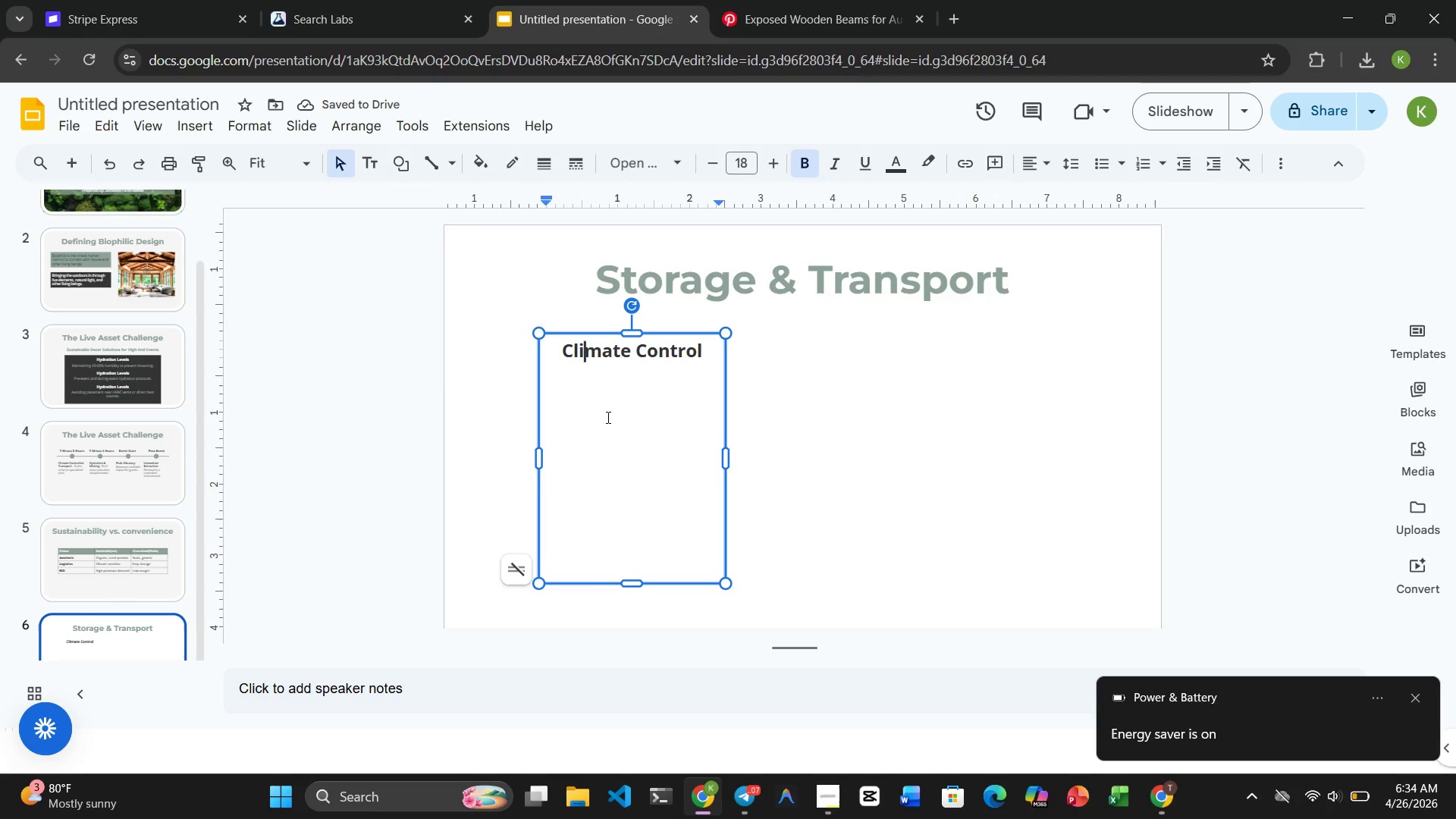 
key(ArrowRight)
 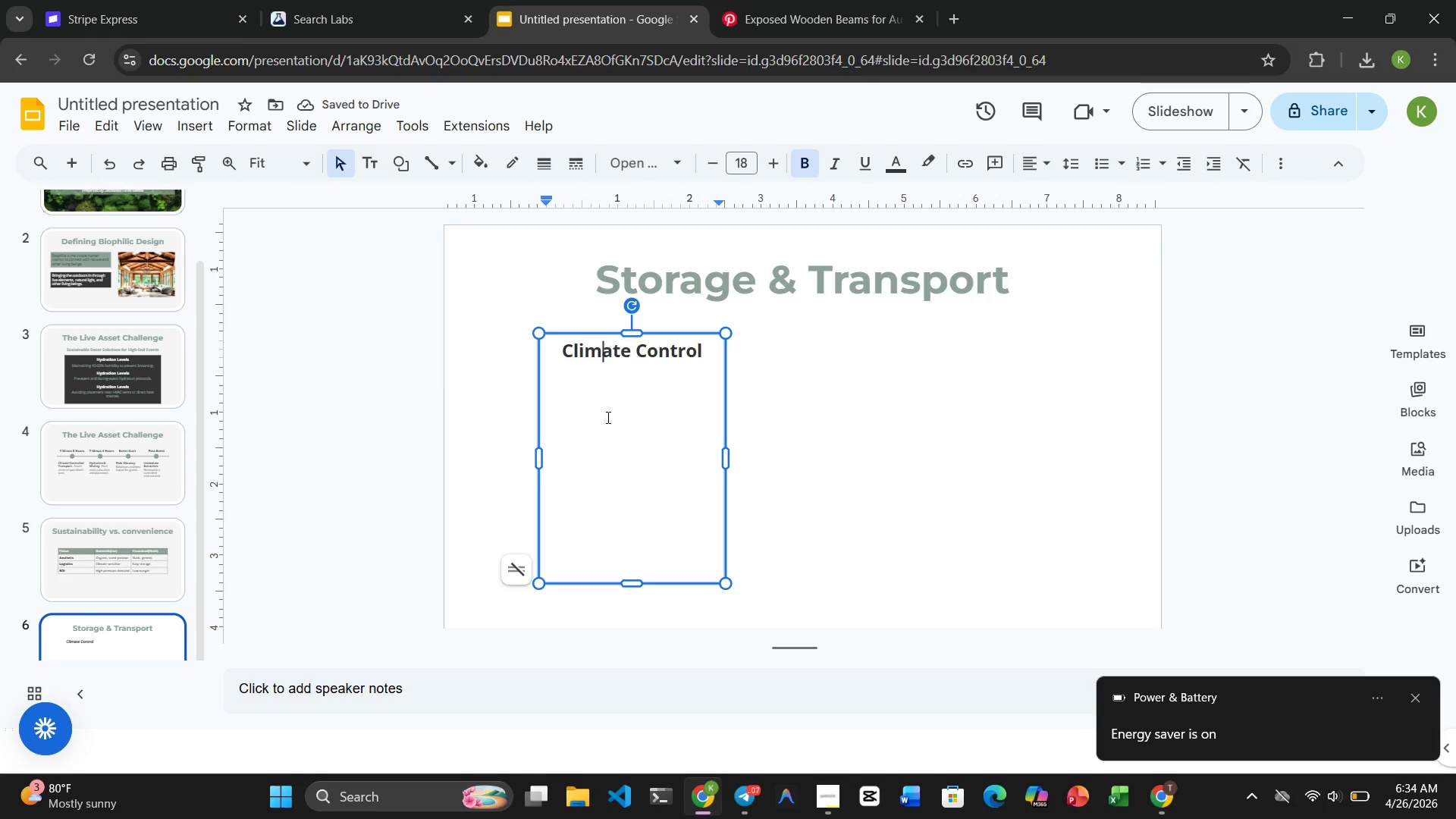 
key(ArrowDown)
 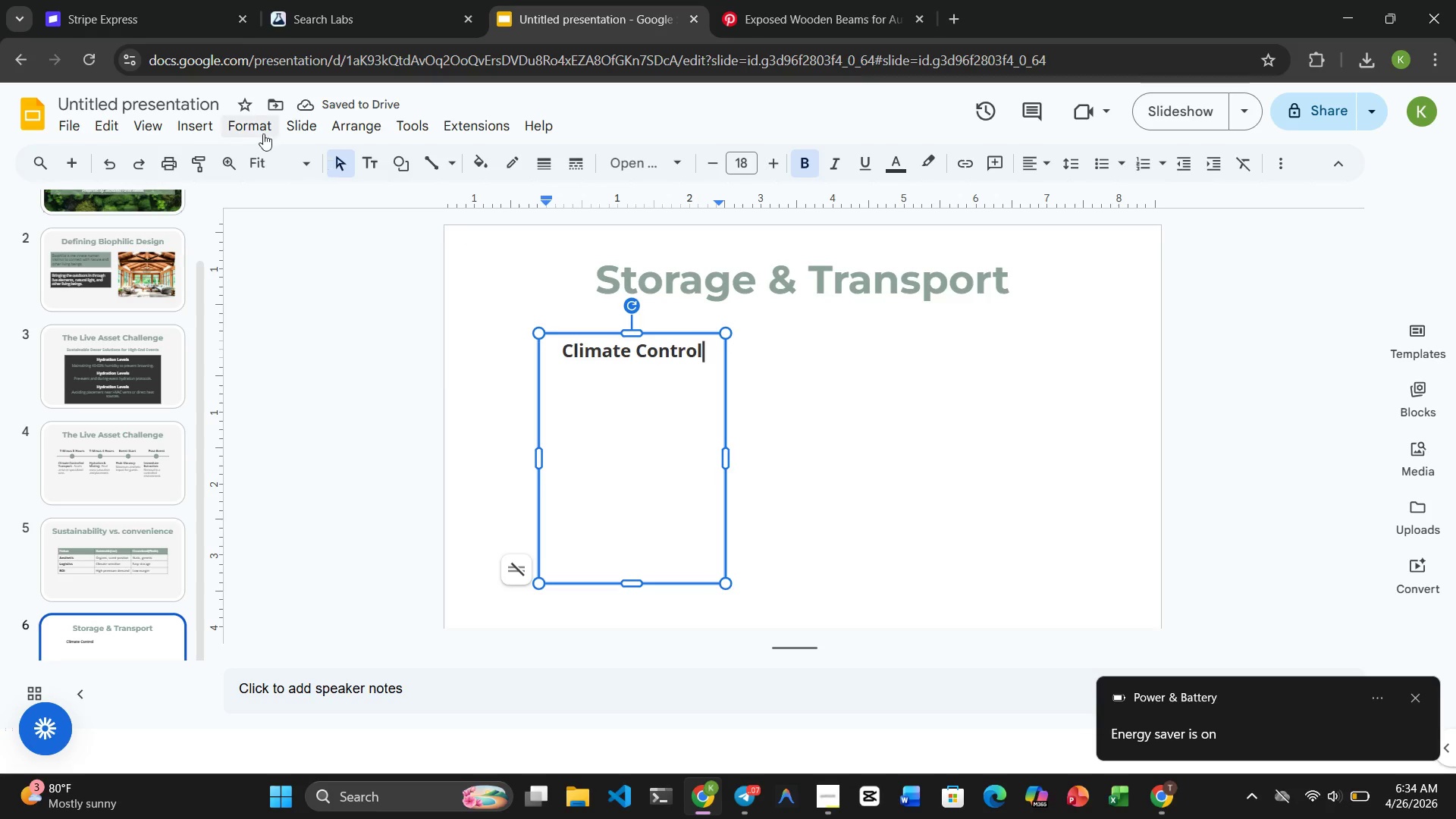 
left_click([201, 117])
 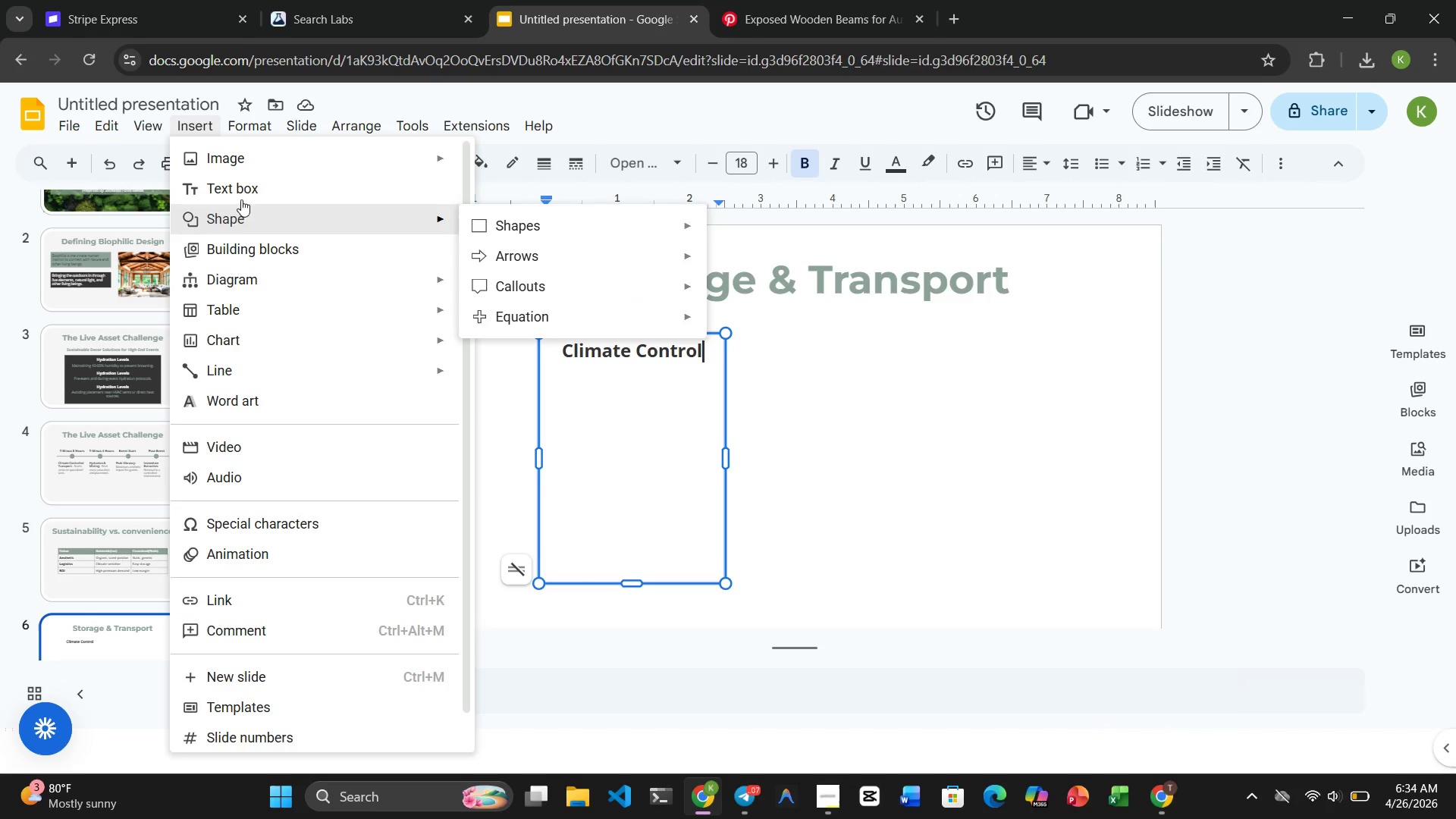 
left_click([242, 191])
 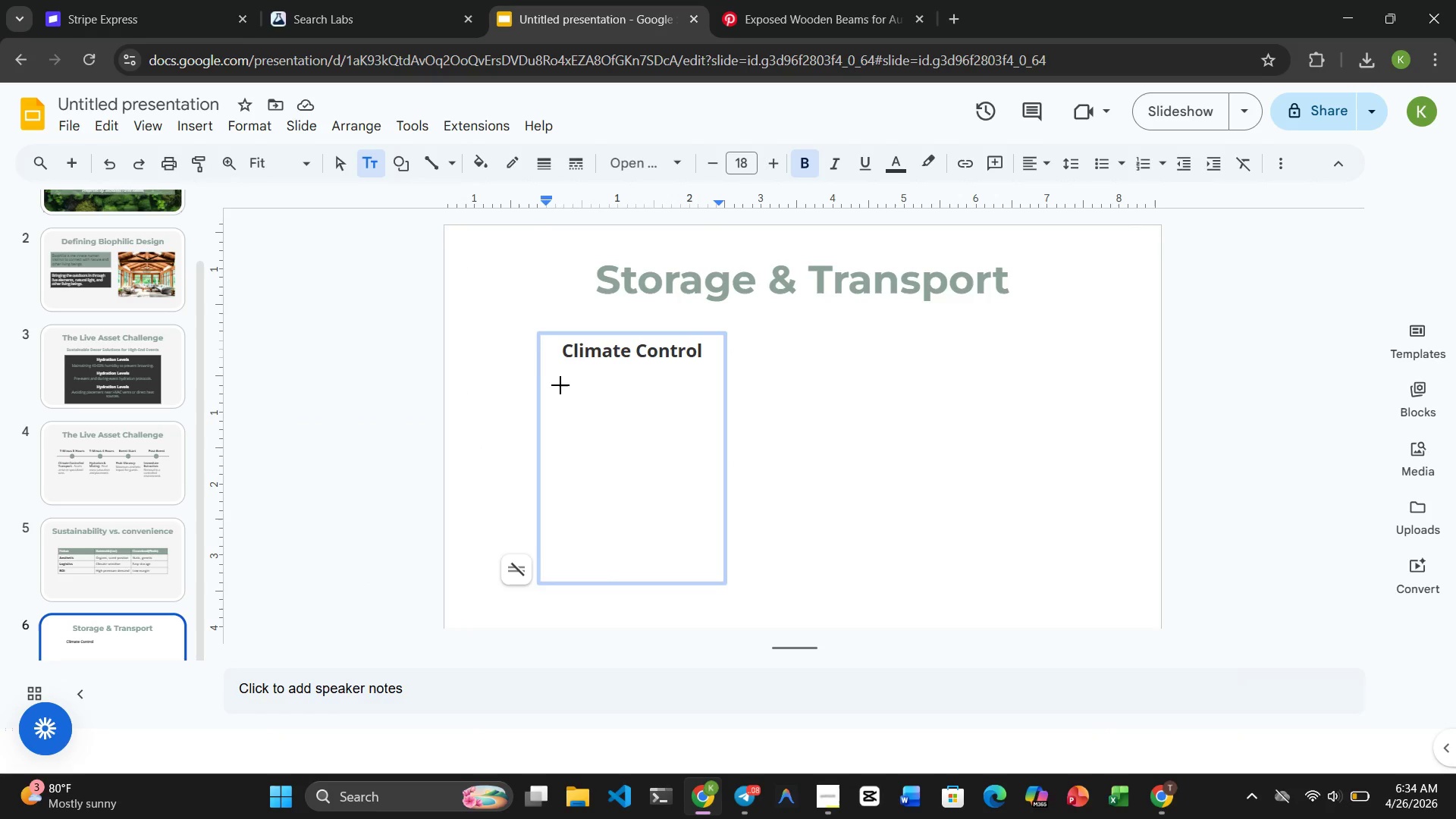 
left_click_drag(start_coordinate=[563, 385], to_coordinate=[709, 550])
 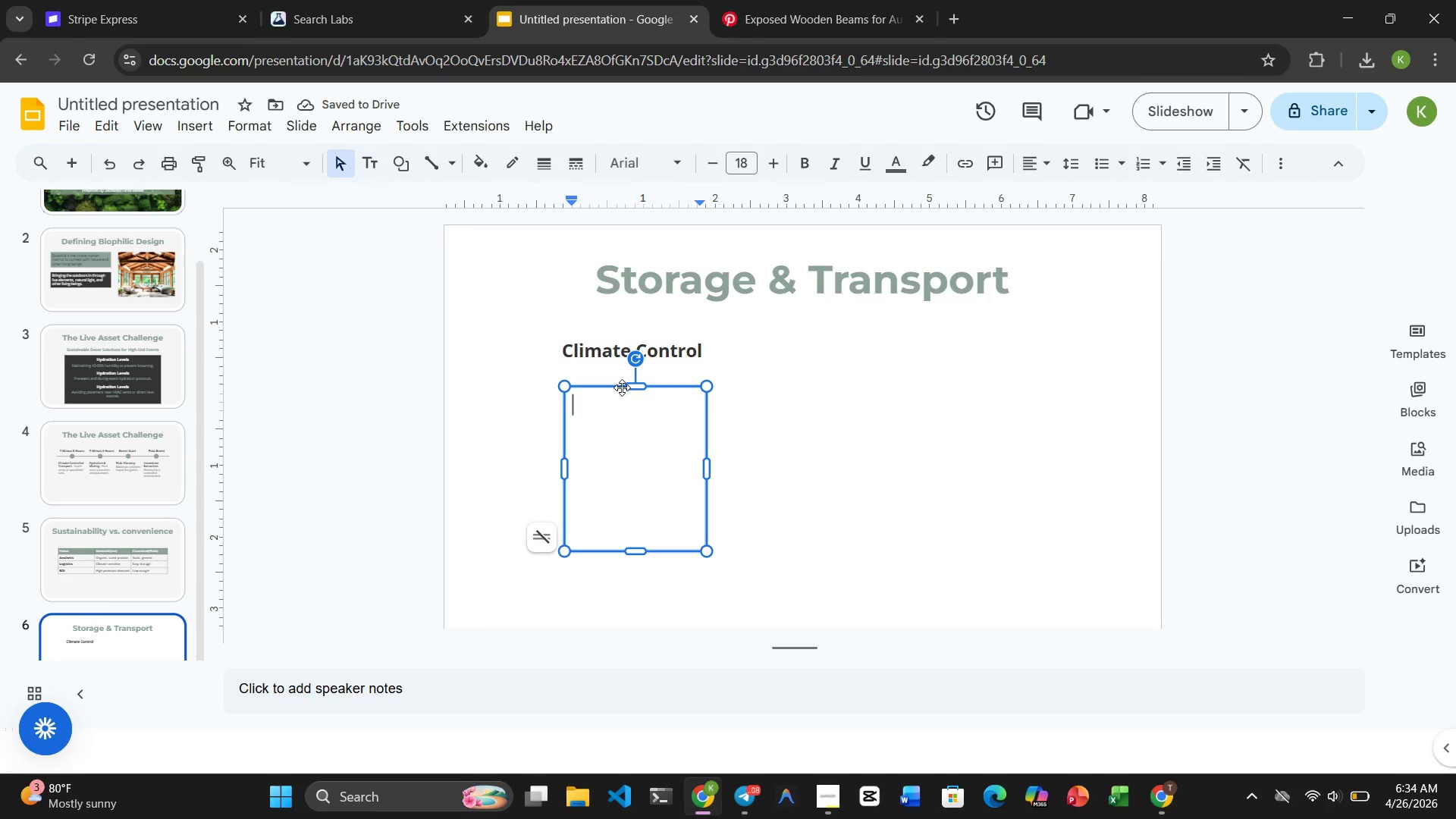 
wait(5.61)
 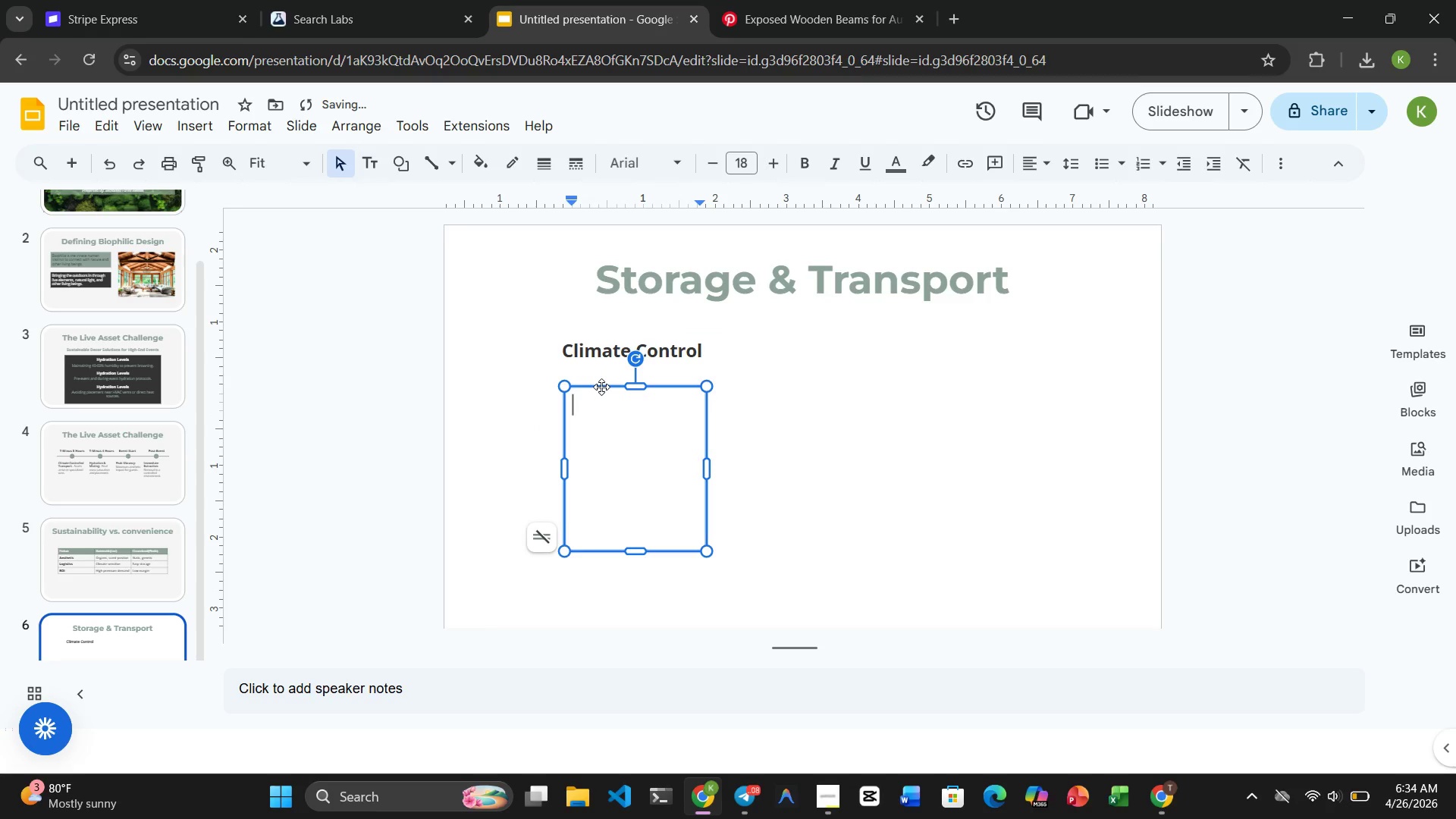 
left_click_drag(start_coordinate=[626, 385], to_coordinate=[624, 369])
 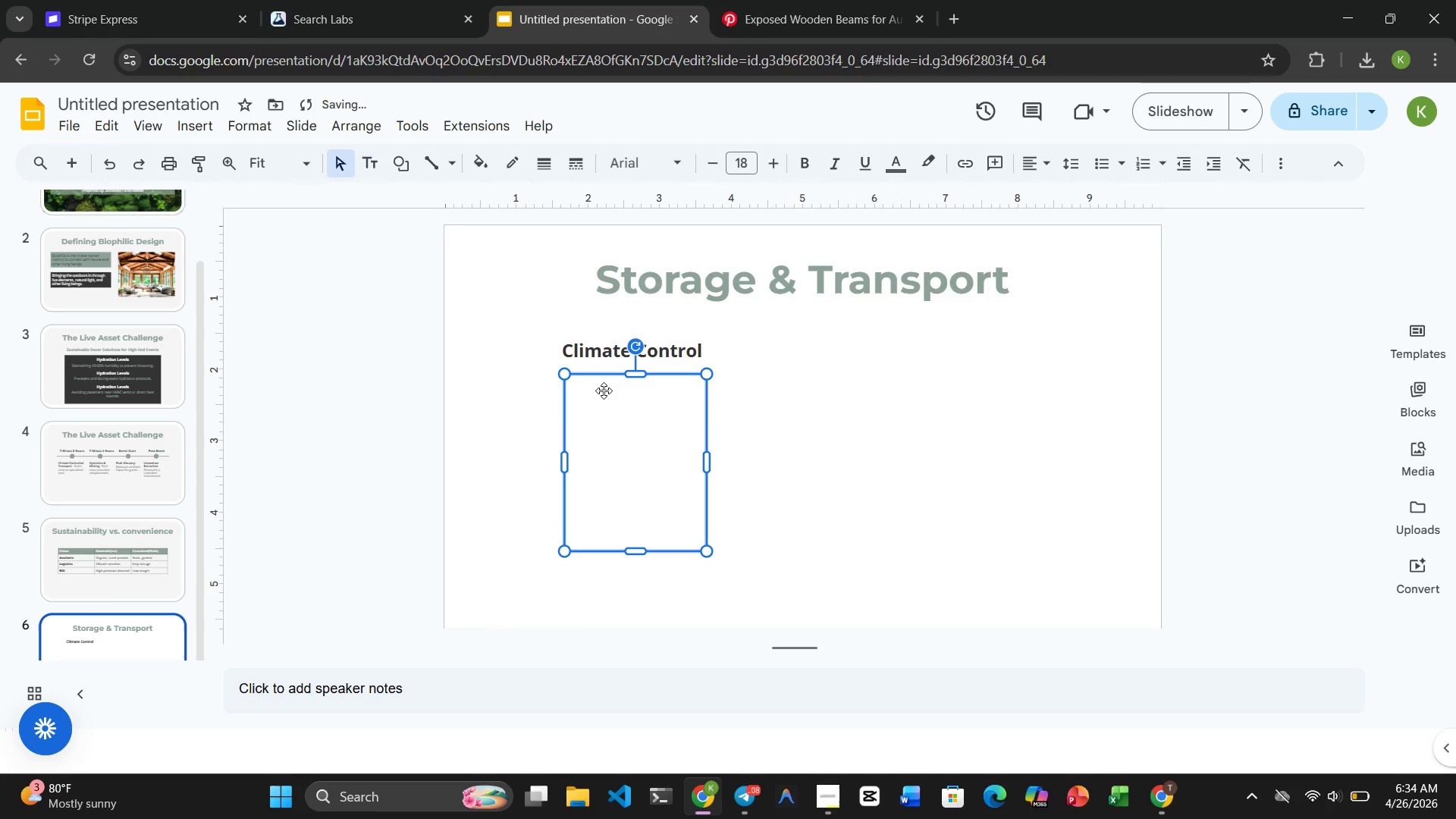 
left_click([604, 391])
 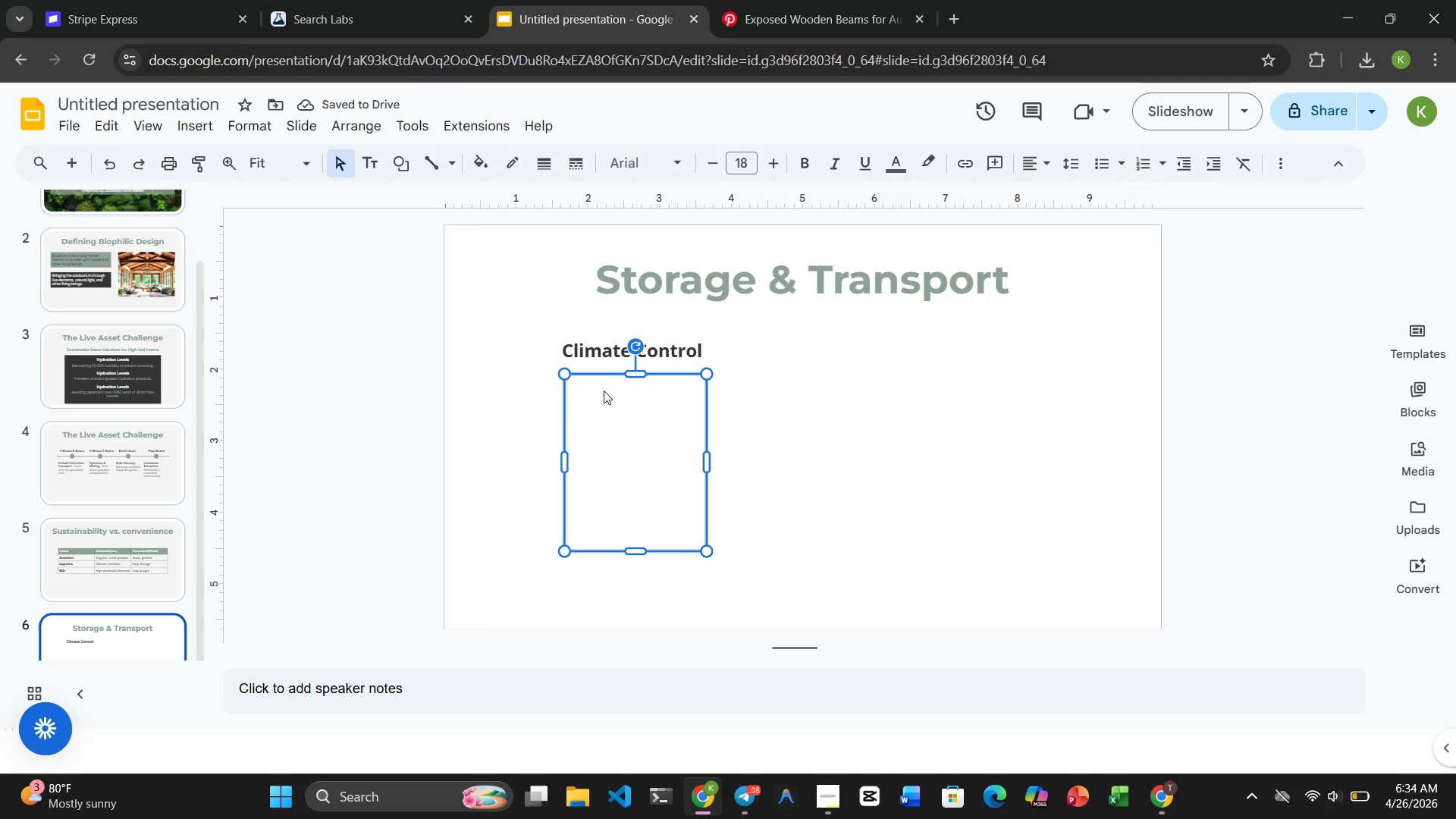 
type(Maintains )
key(Backspace)
type( )
 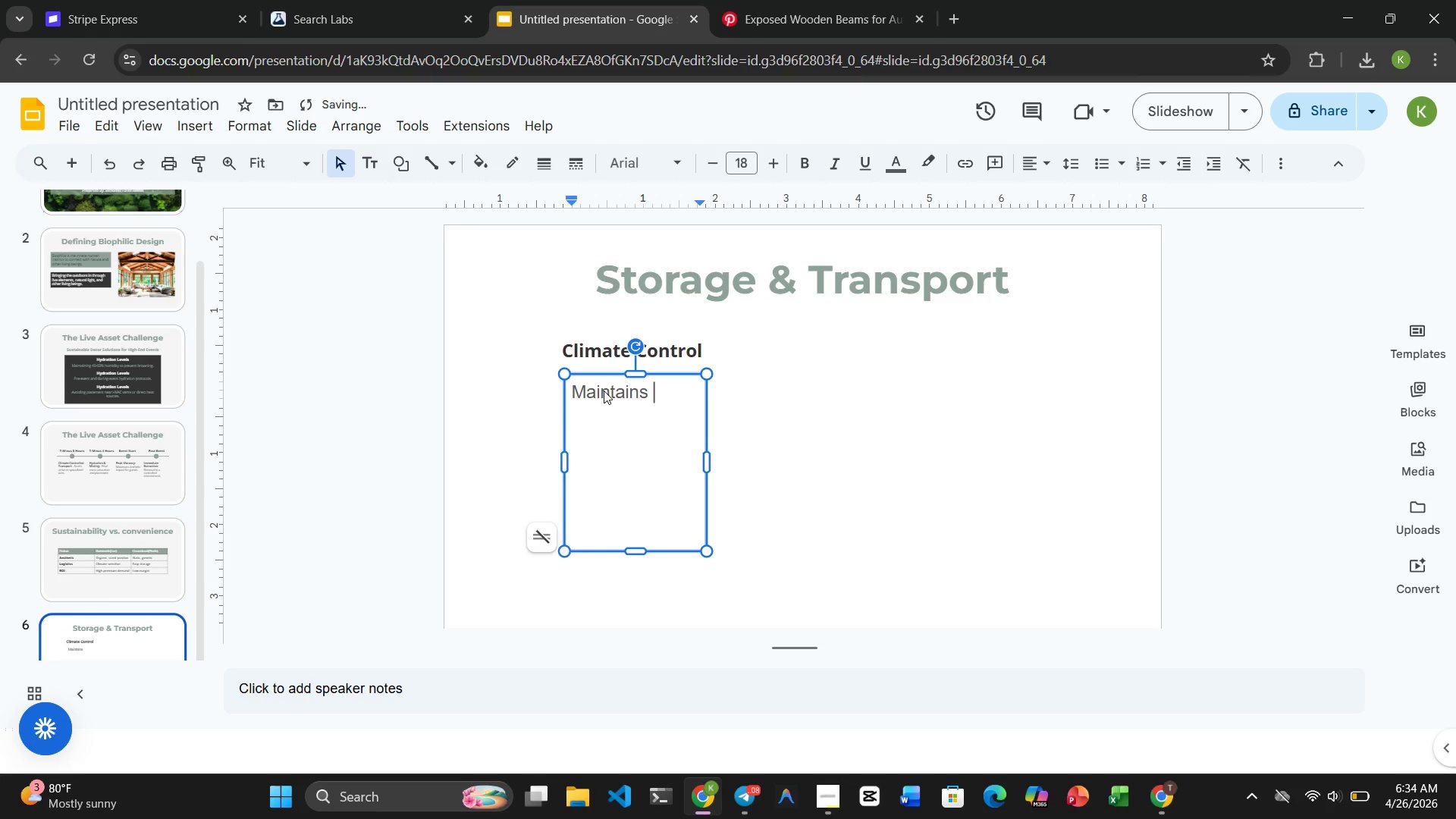 
type(Consistent 55)
 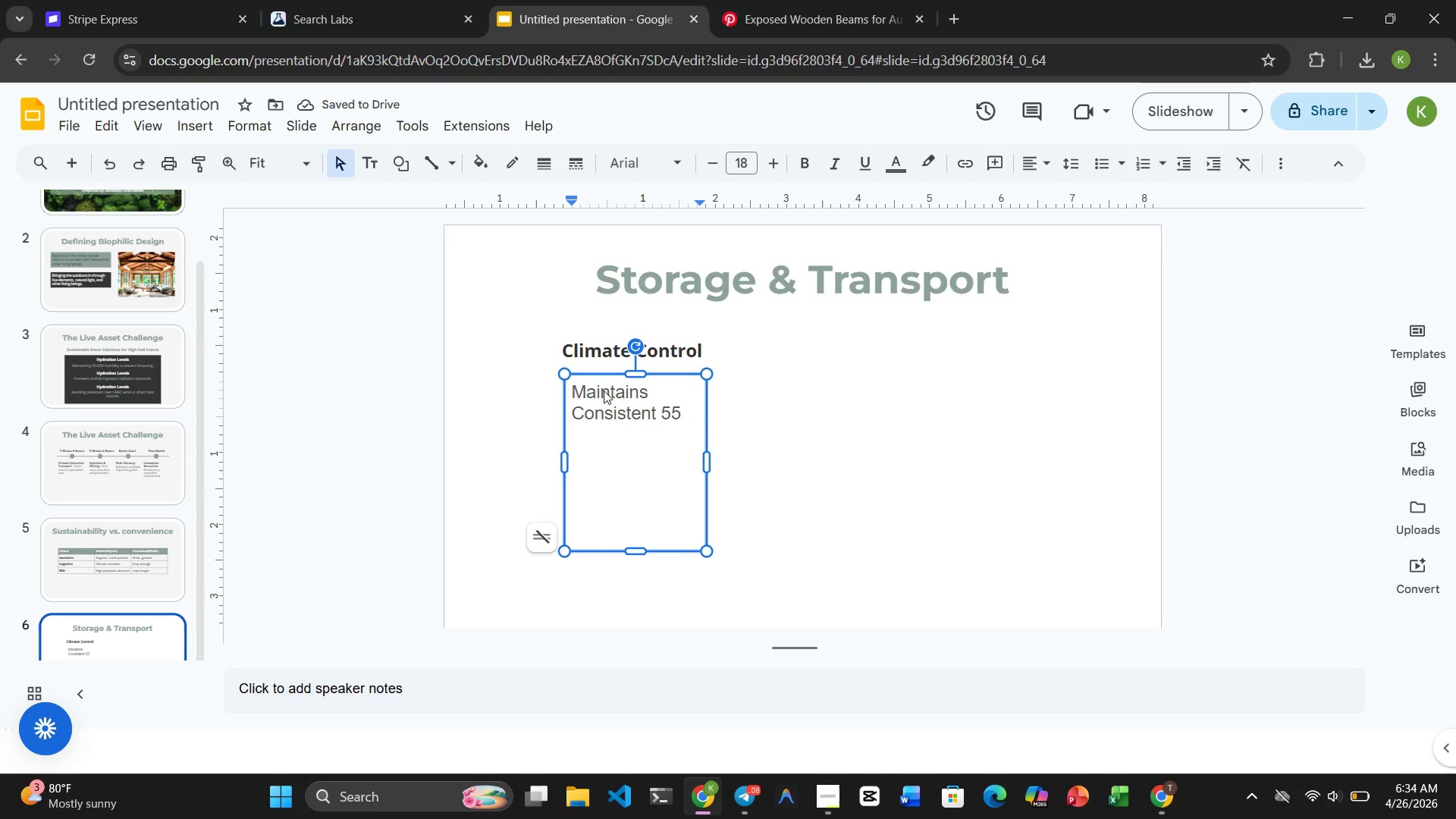 
wait(8.67)
 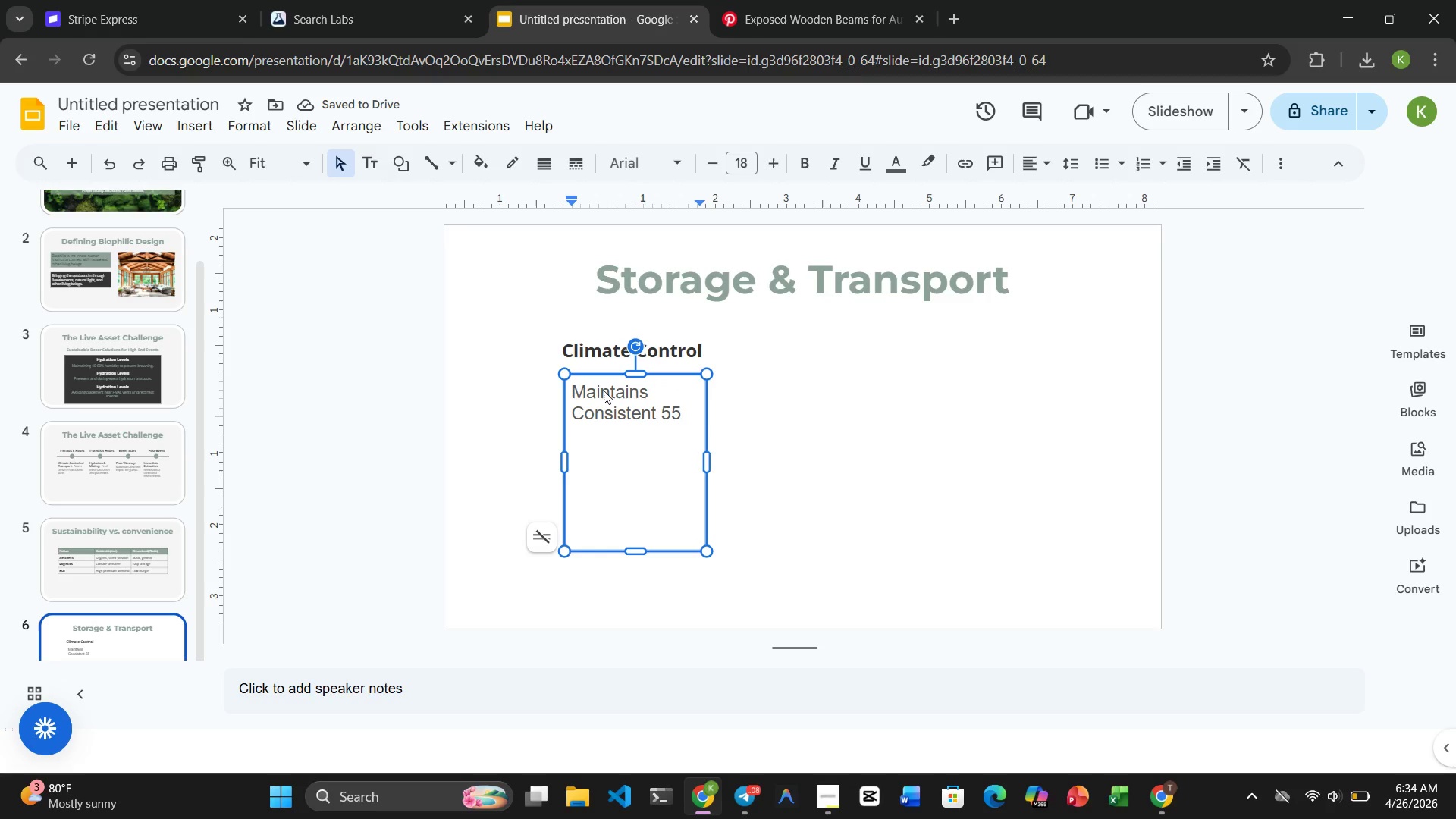 
key(Shift+ShiftRight)
 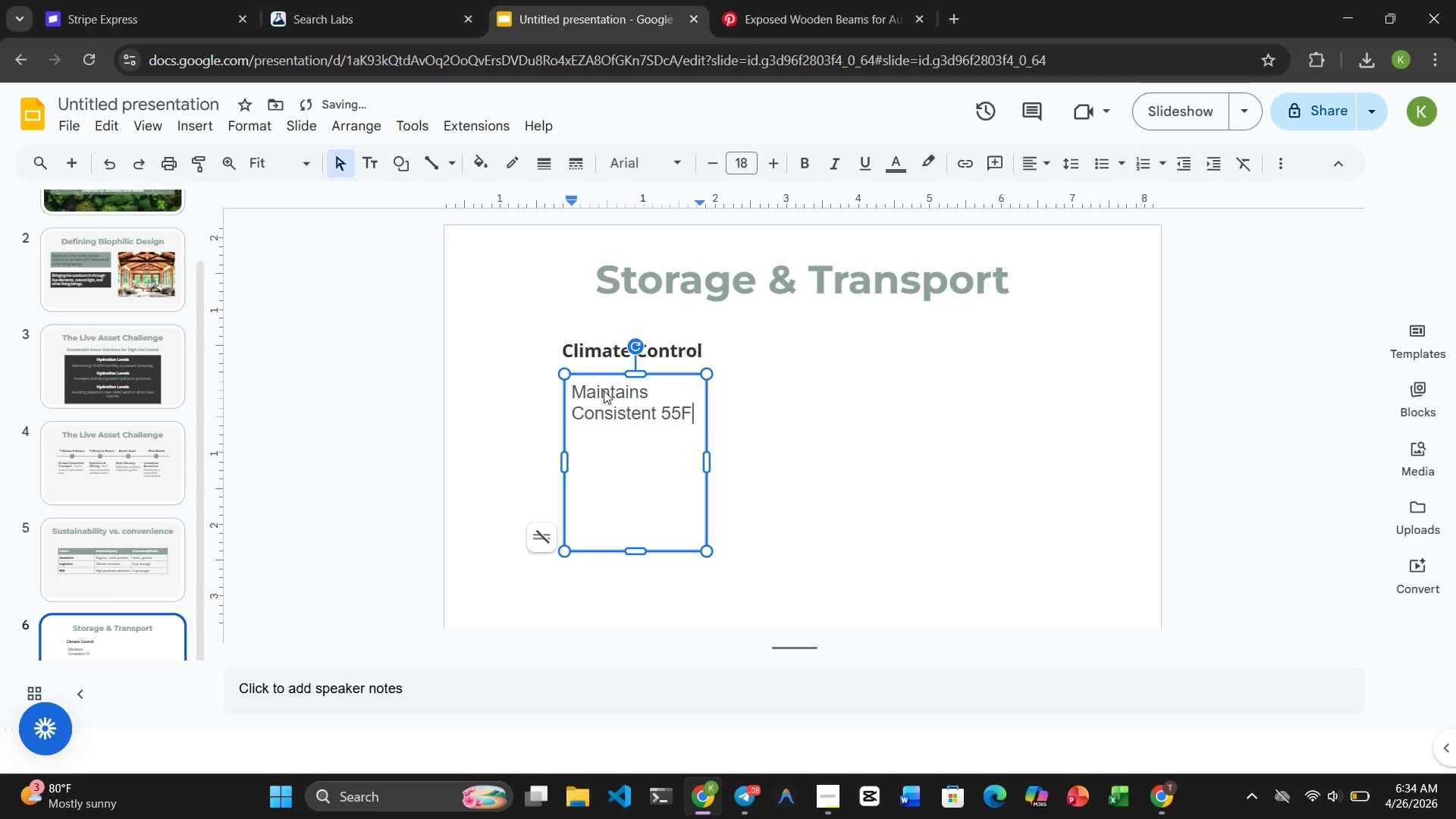 
key(Shift+F)
 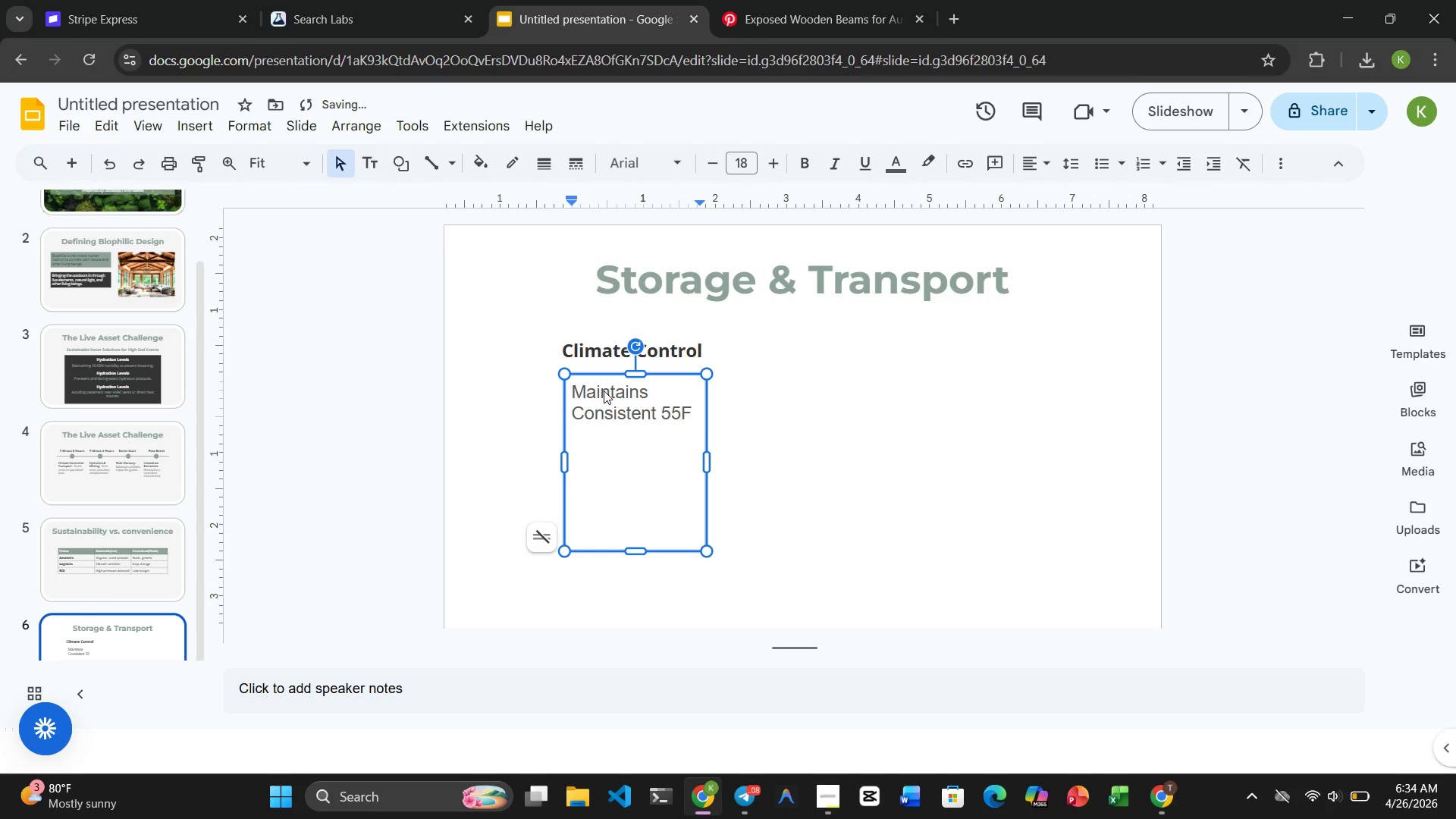 
key(Minus)
 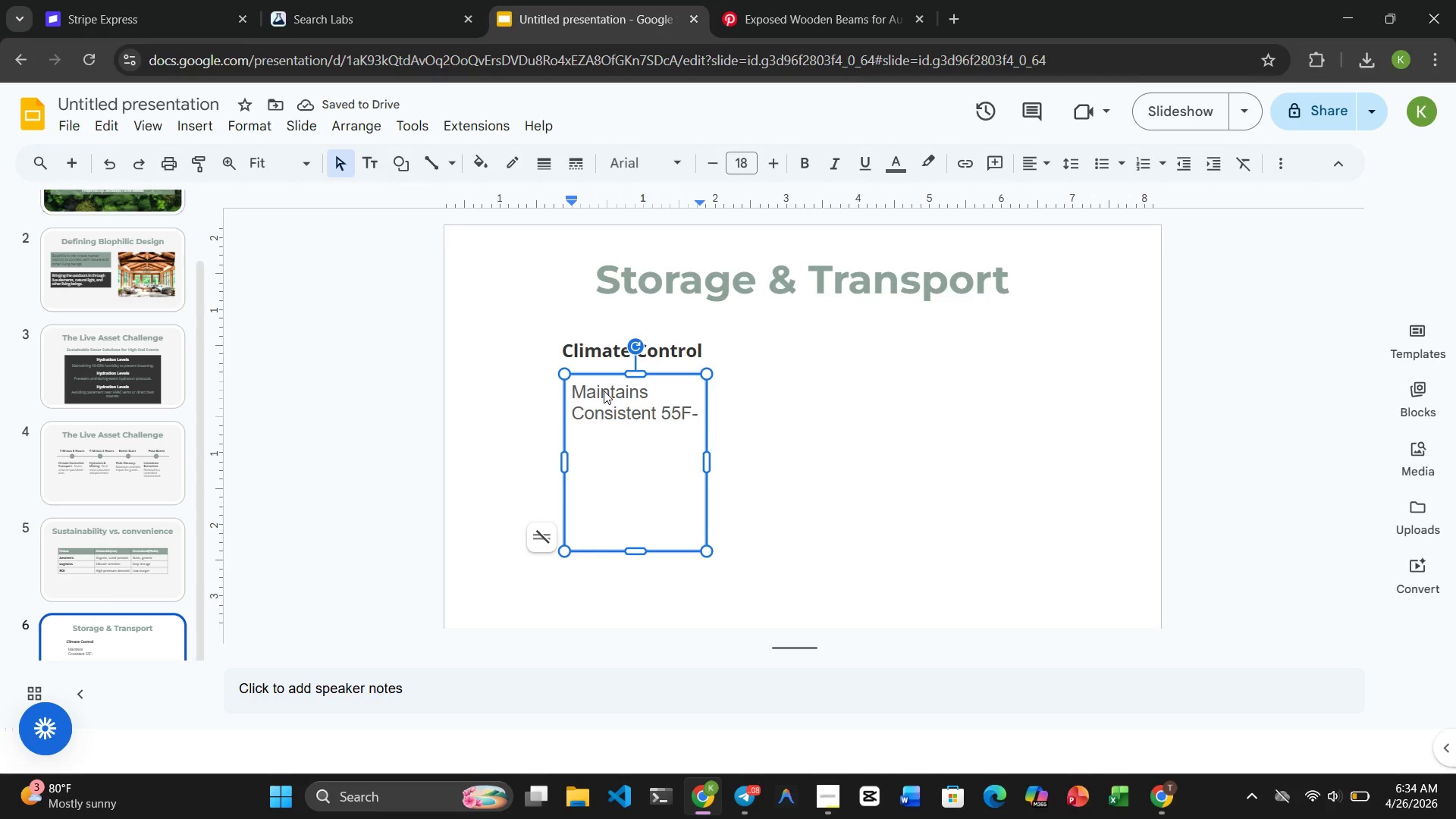 
wait(5.12)
 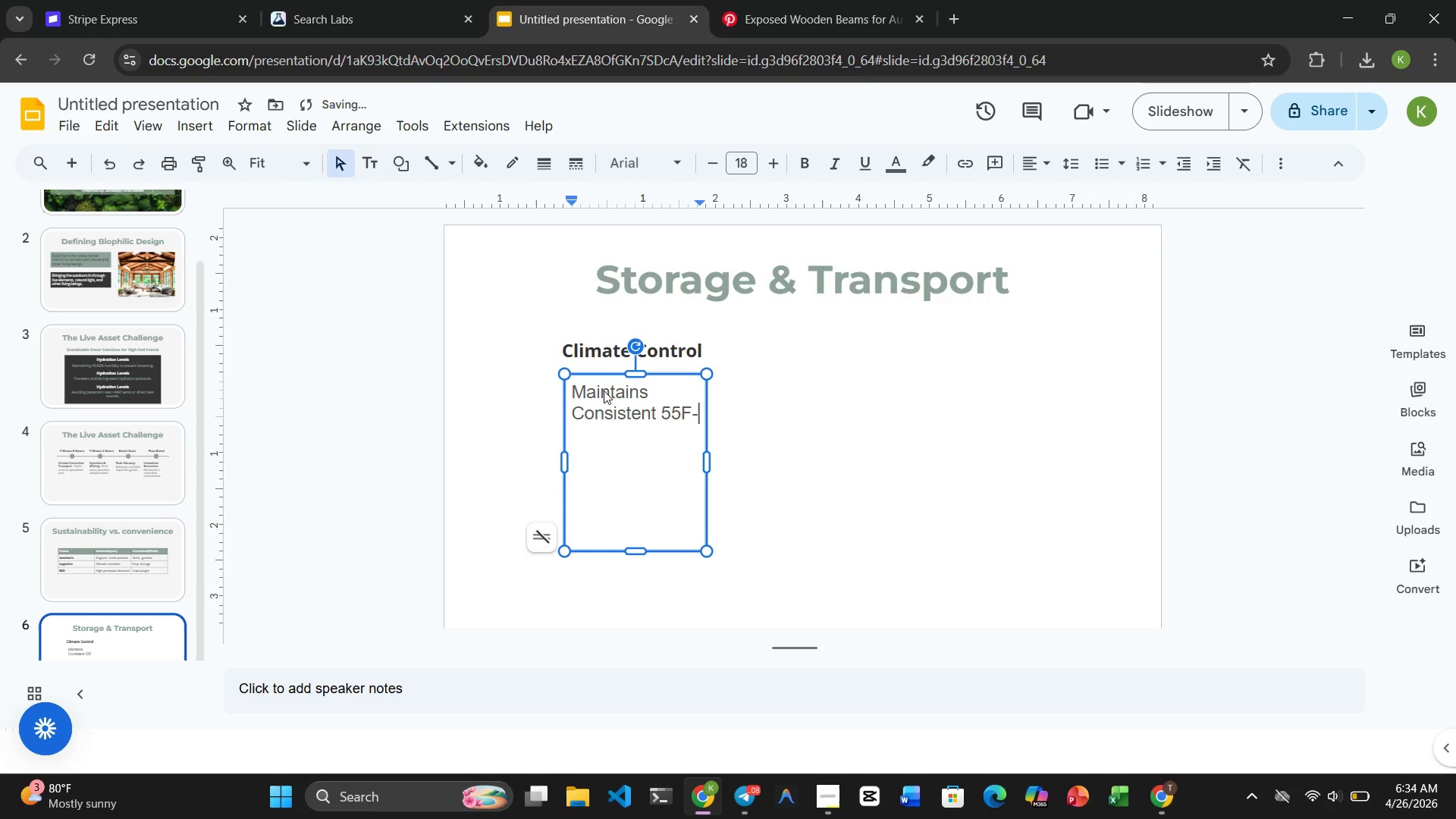 
type(70f)
key(Backspace)
type(F)
 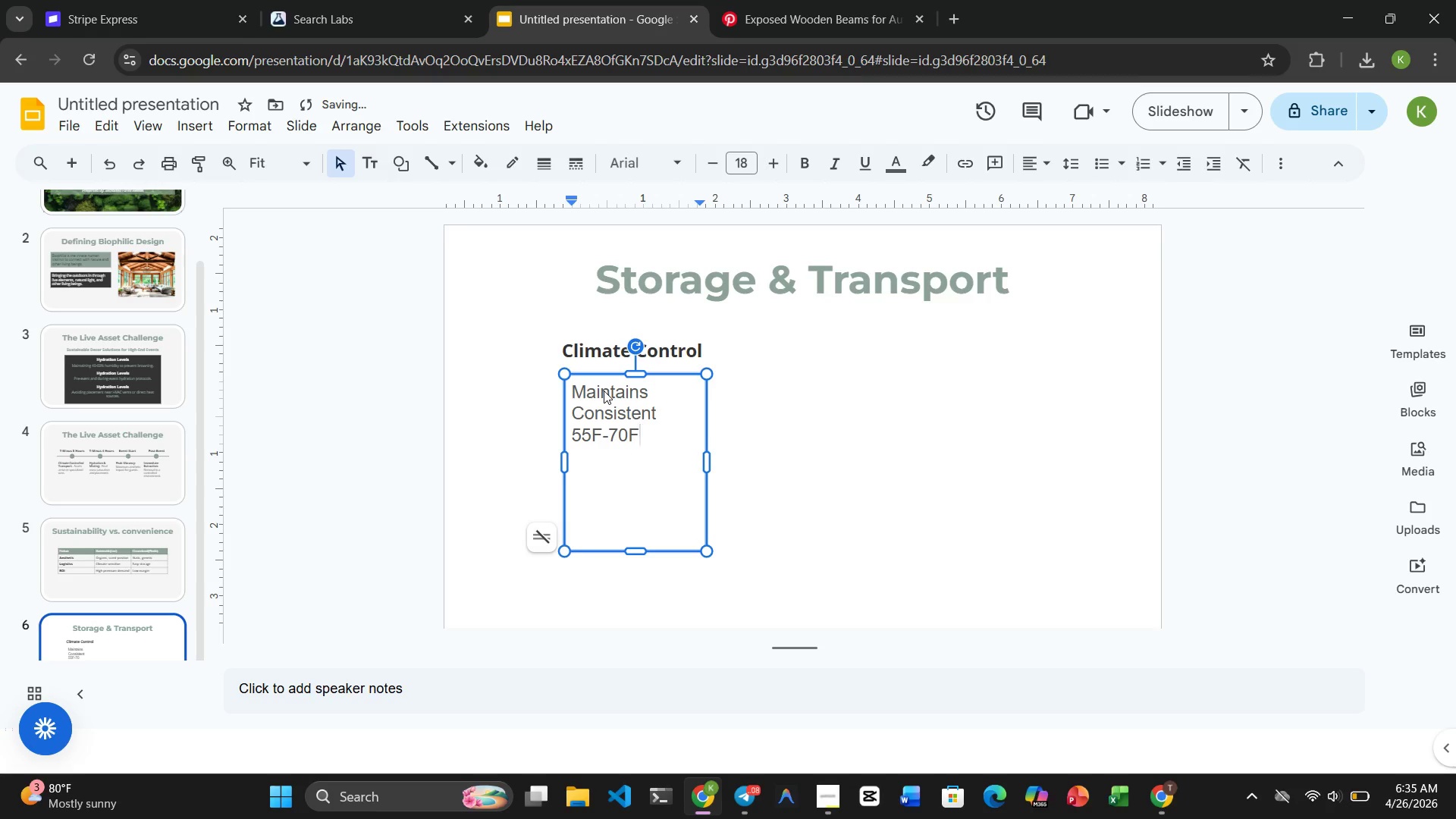 
wait(6.67)
 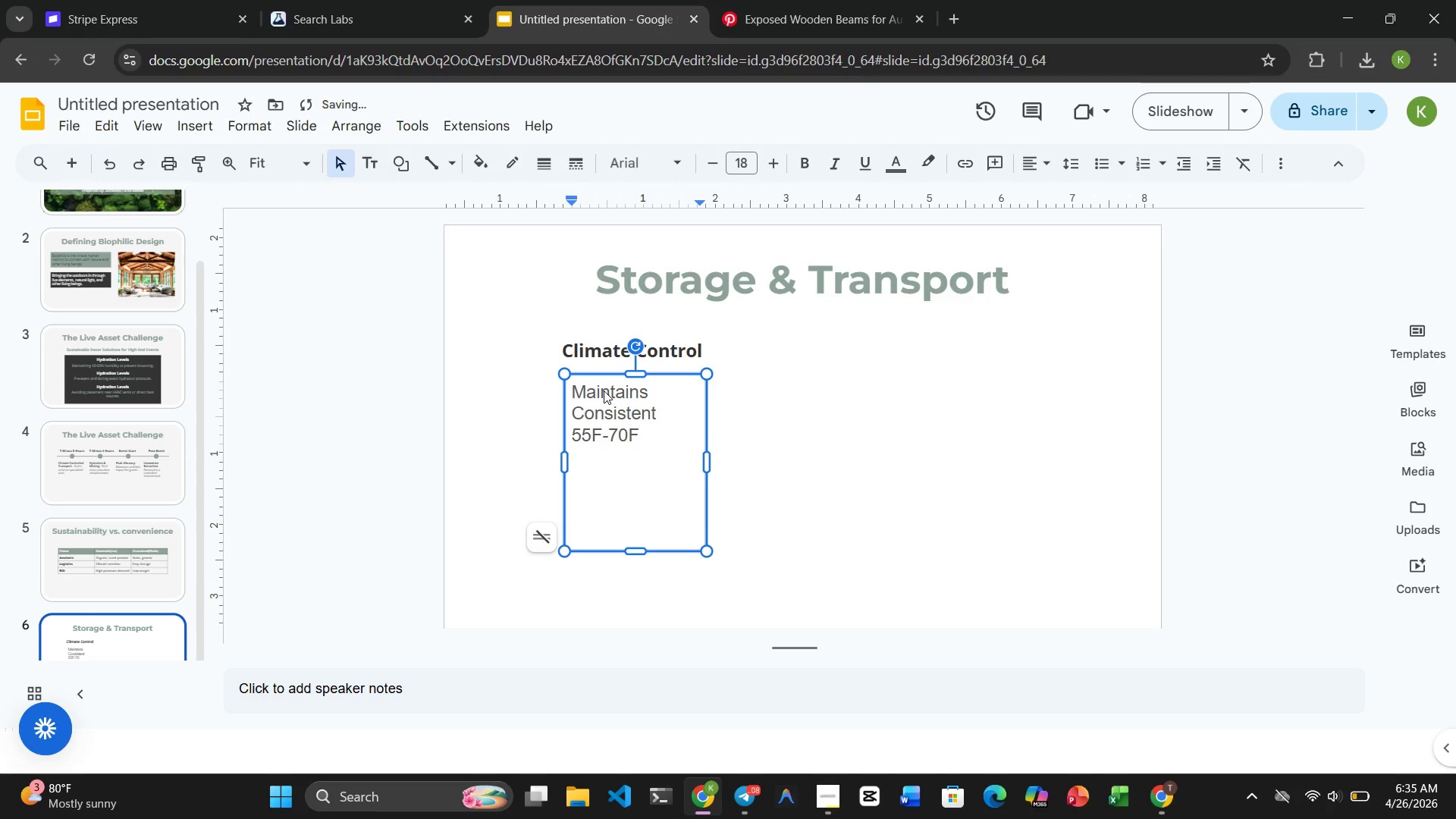 
left_click([664, 351])
 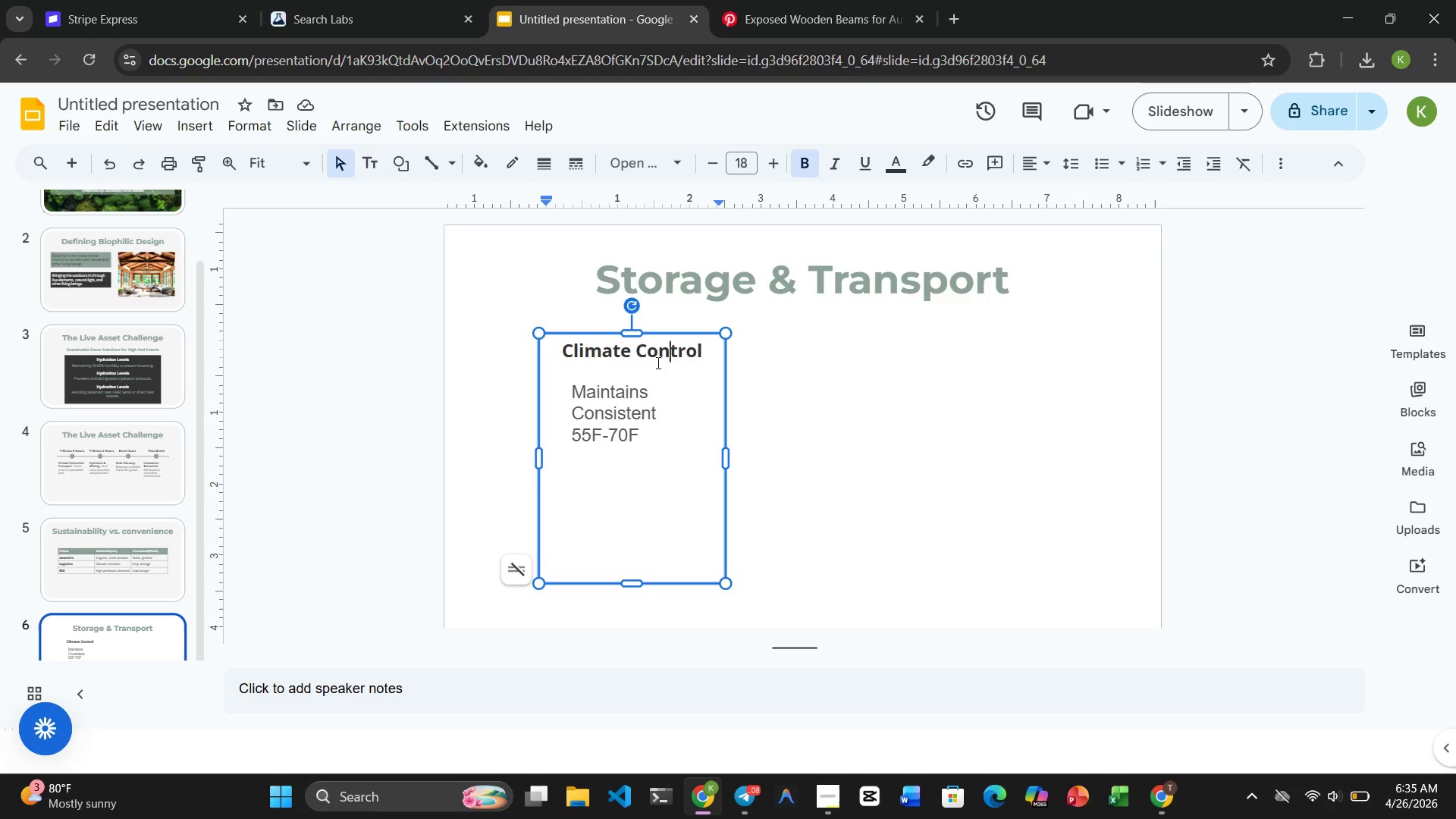 
left_click([621, 428])
 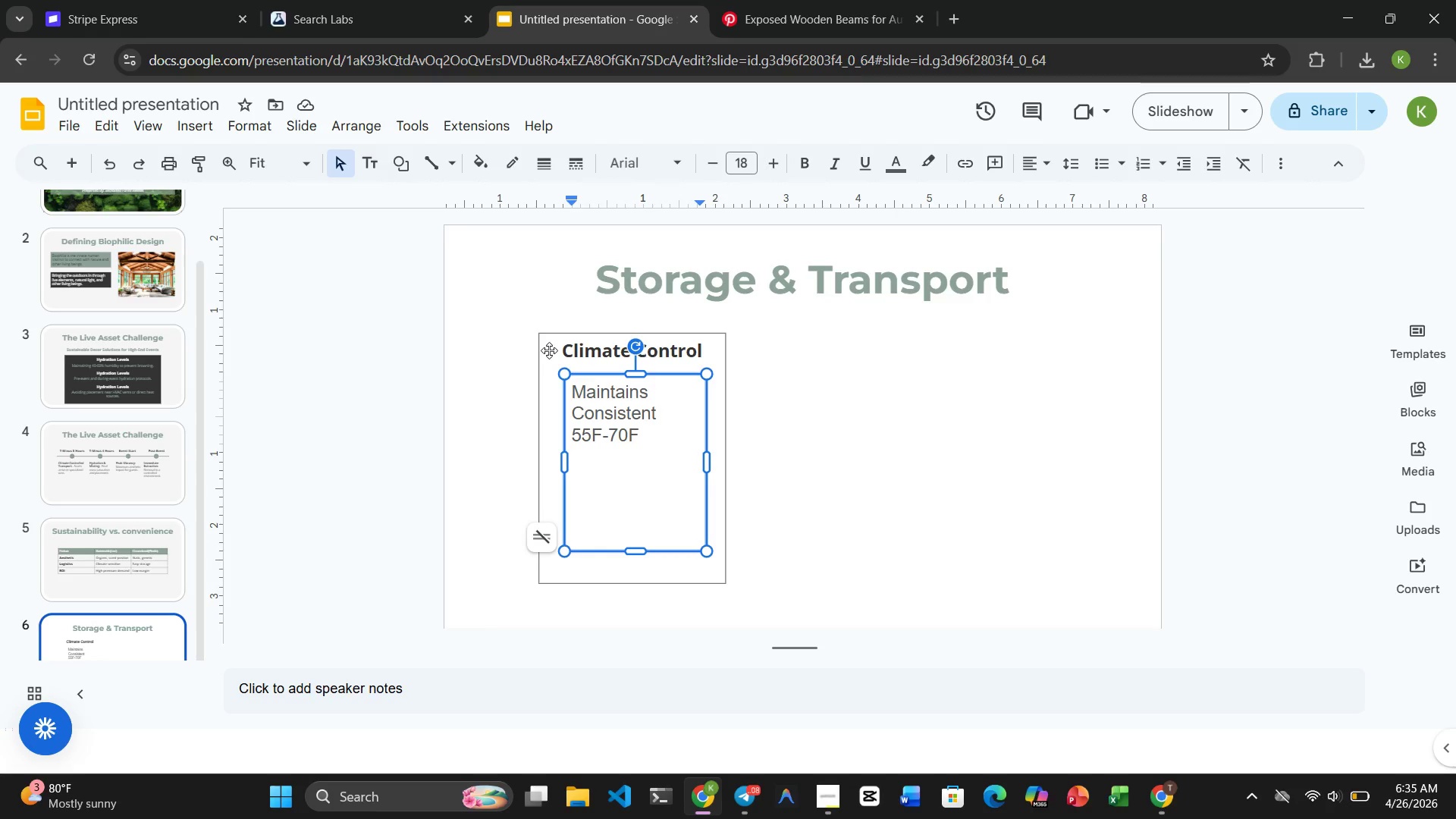 
wait(6.5)
 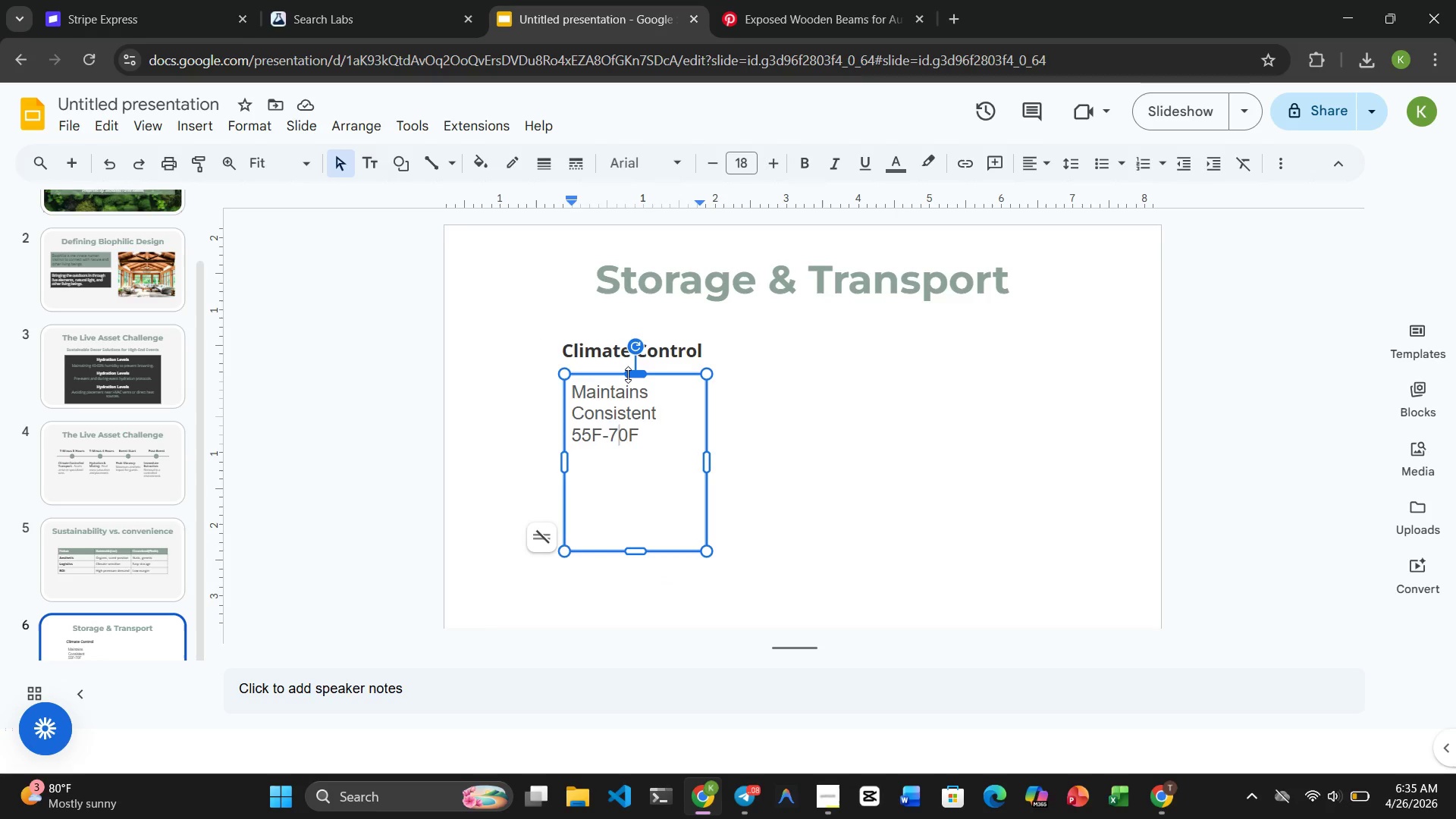 
left_click([595, 346])
 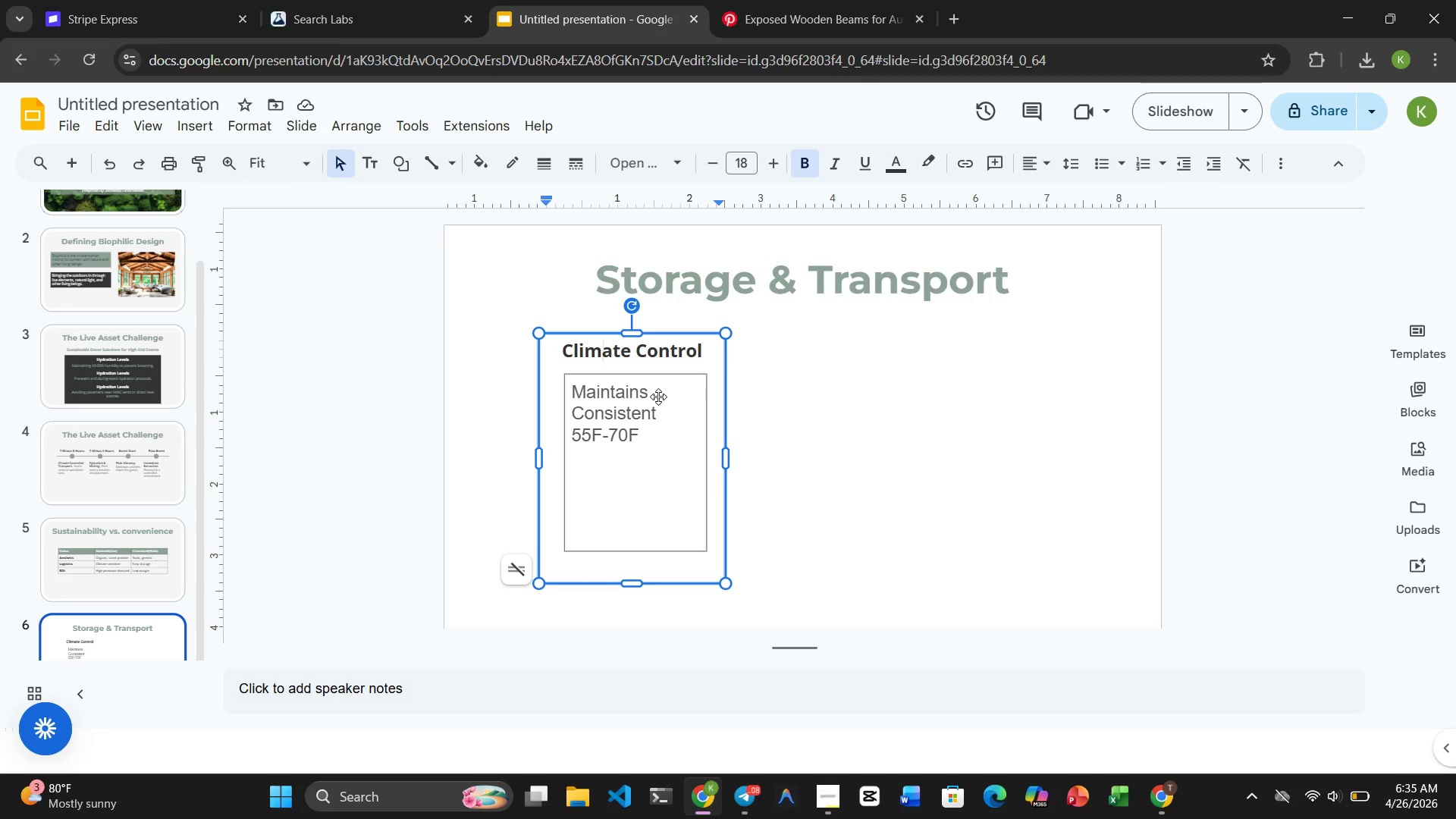 
left_click([658, 397])
 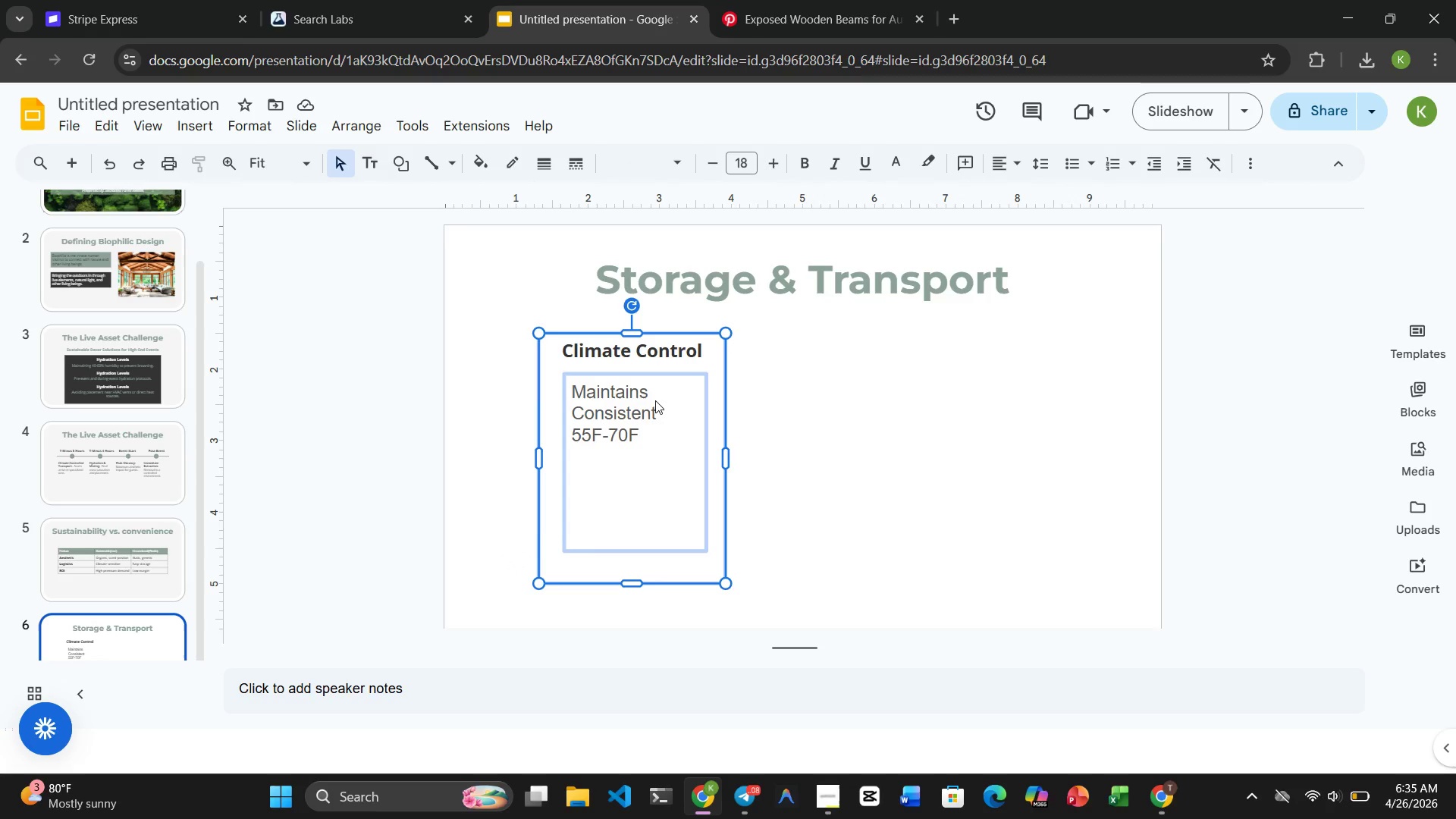 
left_click([637, 421])
 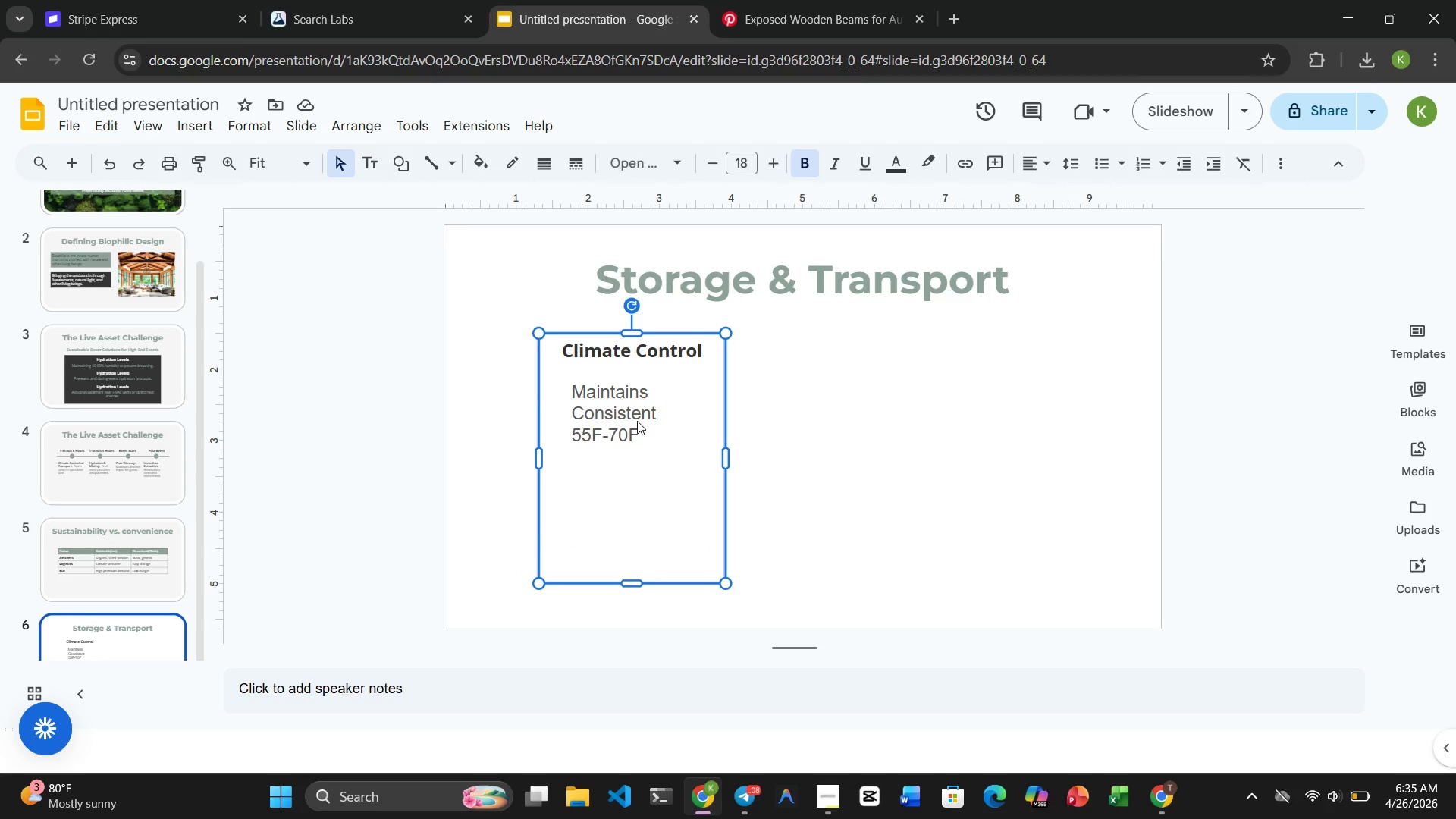 
key(Control+C)
 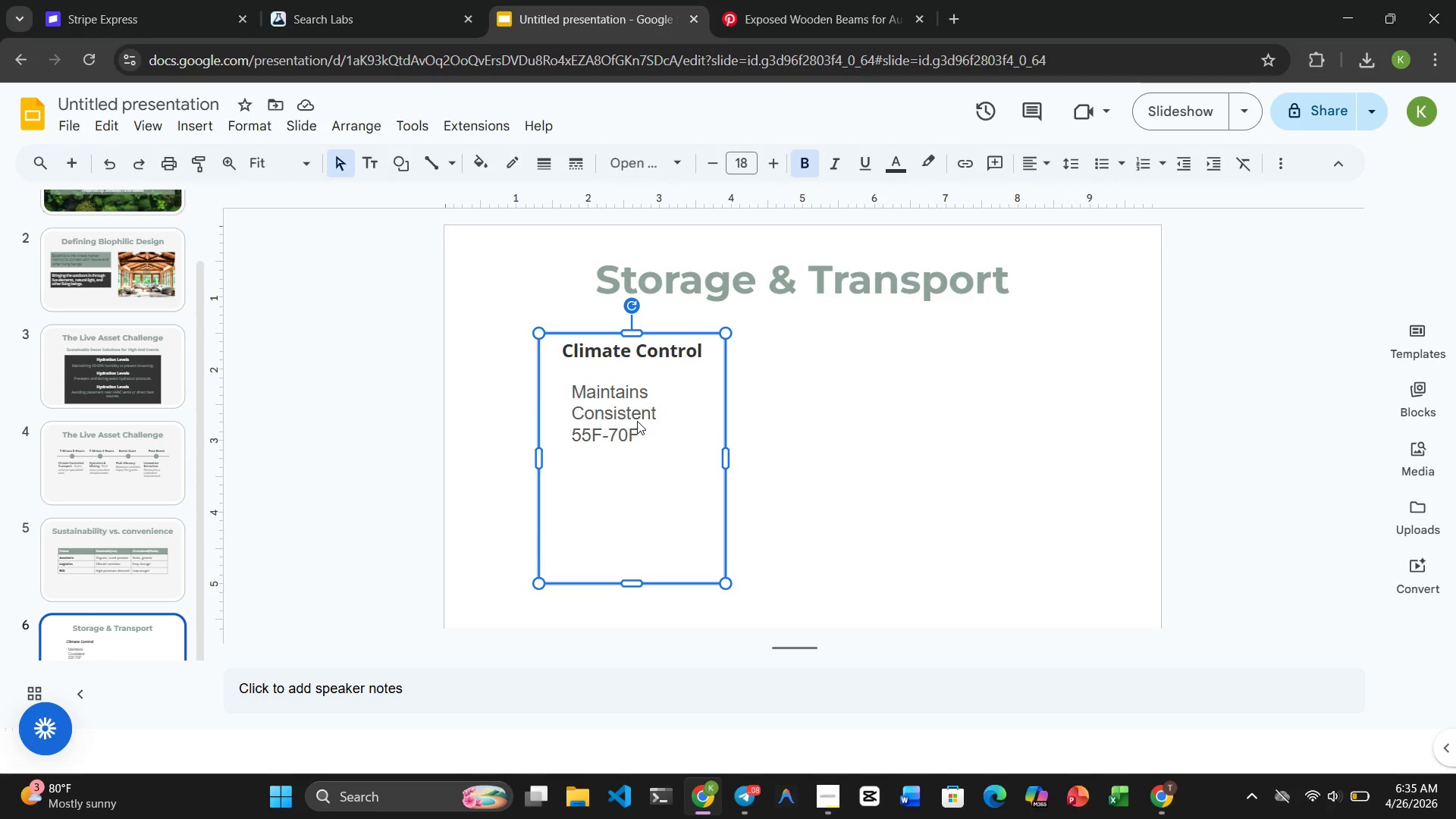 
key(Control+V)
 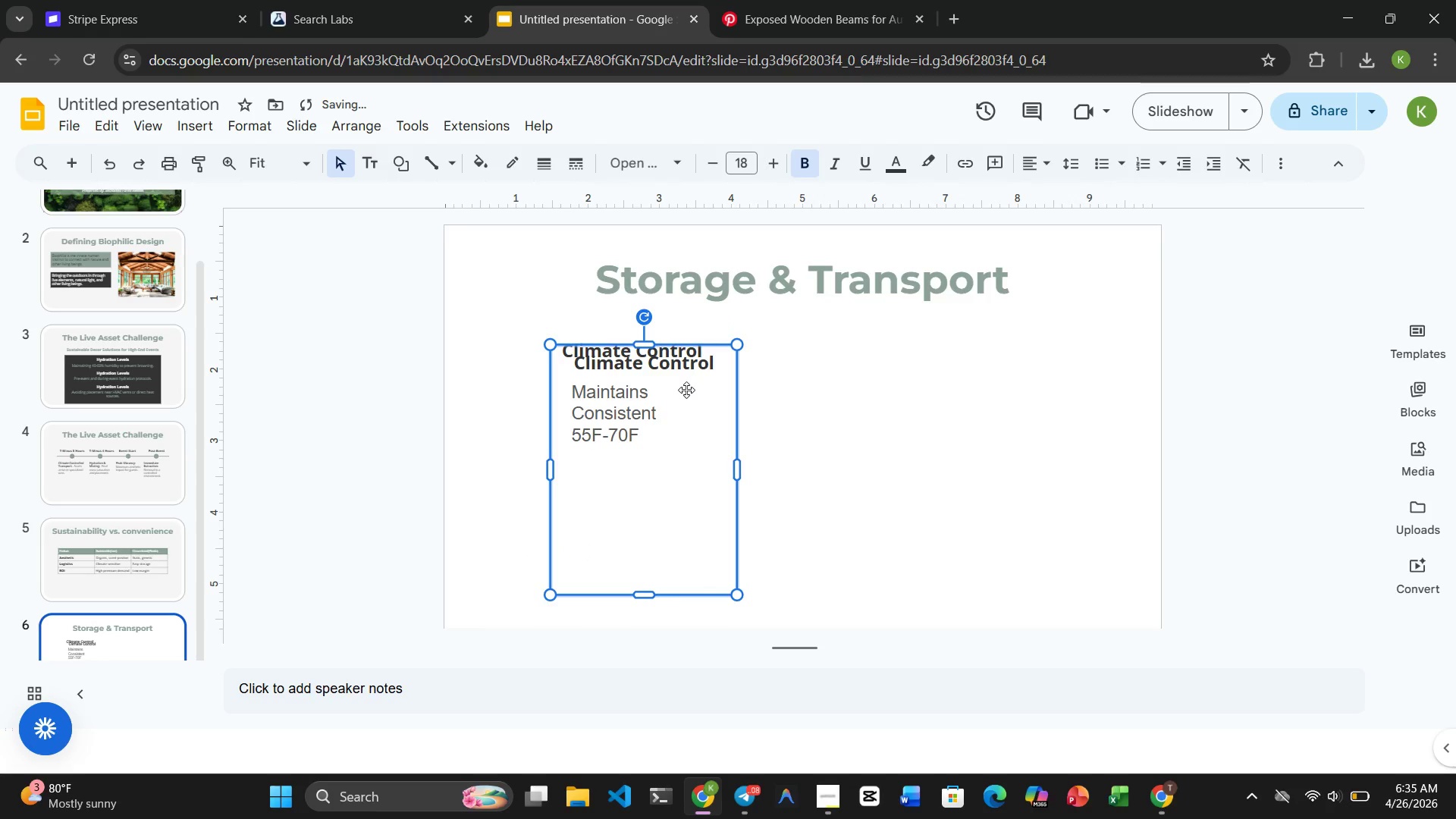 
left_click_drag(start_coordinate=[667, 394], to_coordinate=[868, 394])
 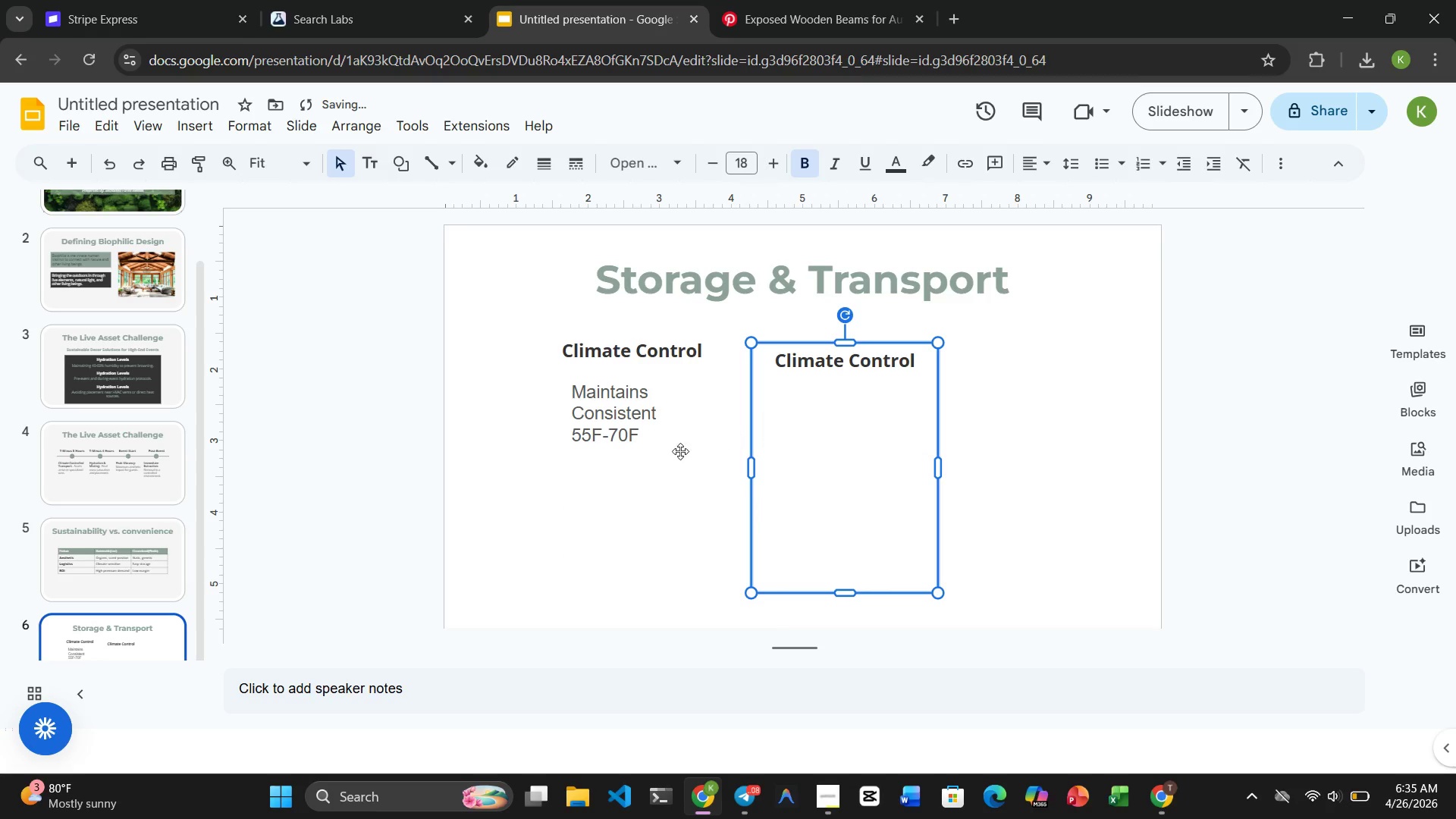 
left_click([657, 457])
 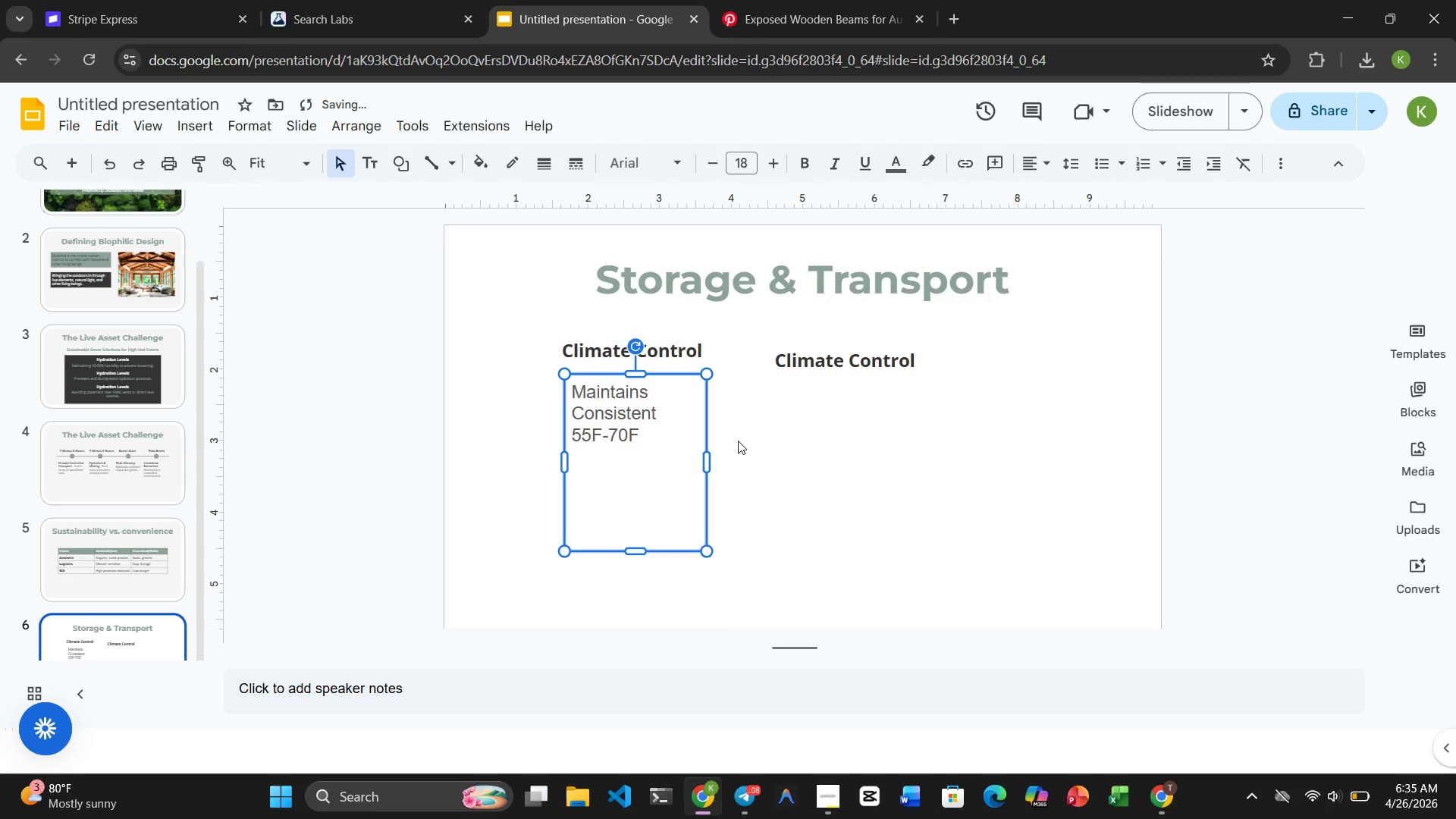 
left_click([739, 441])
 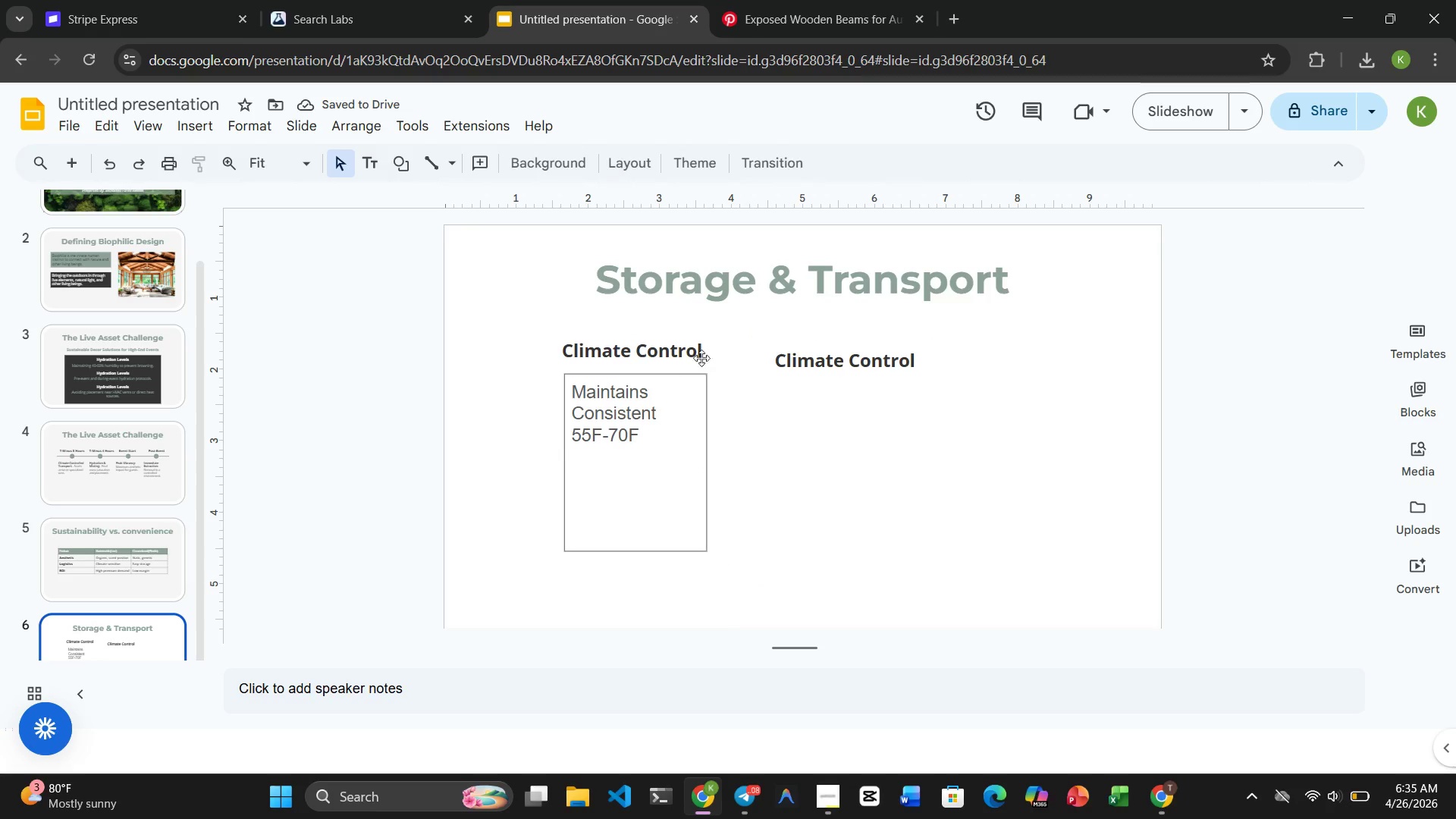 
left_click([701, 358])
 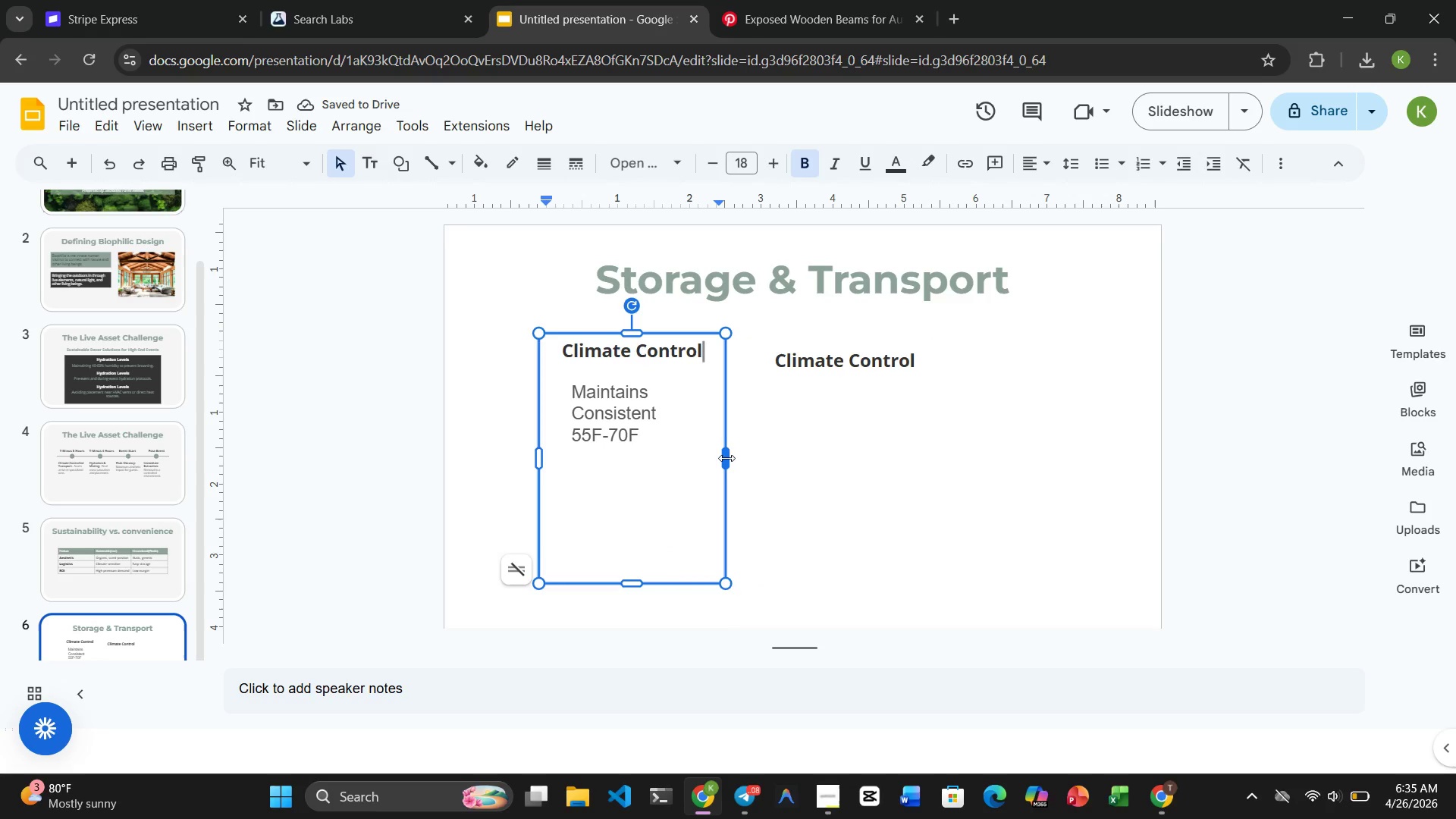 
left_click_drag(start_coordinate=[726, 458], to_coordinate=[712, 458])
 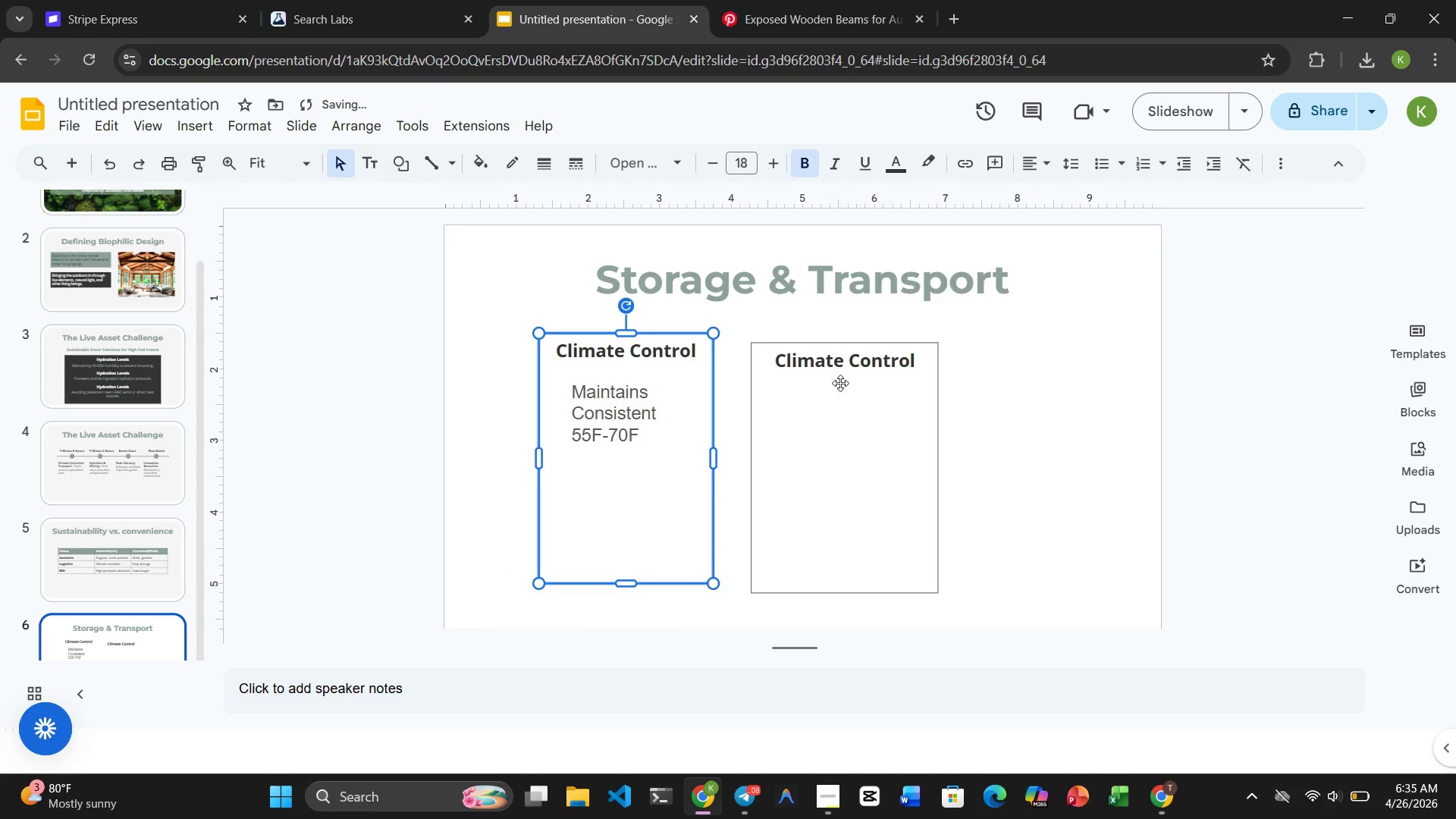 
left_click([840, 383])
 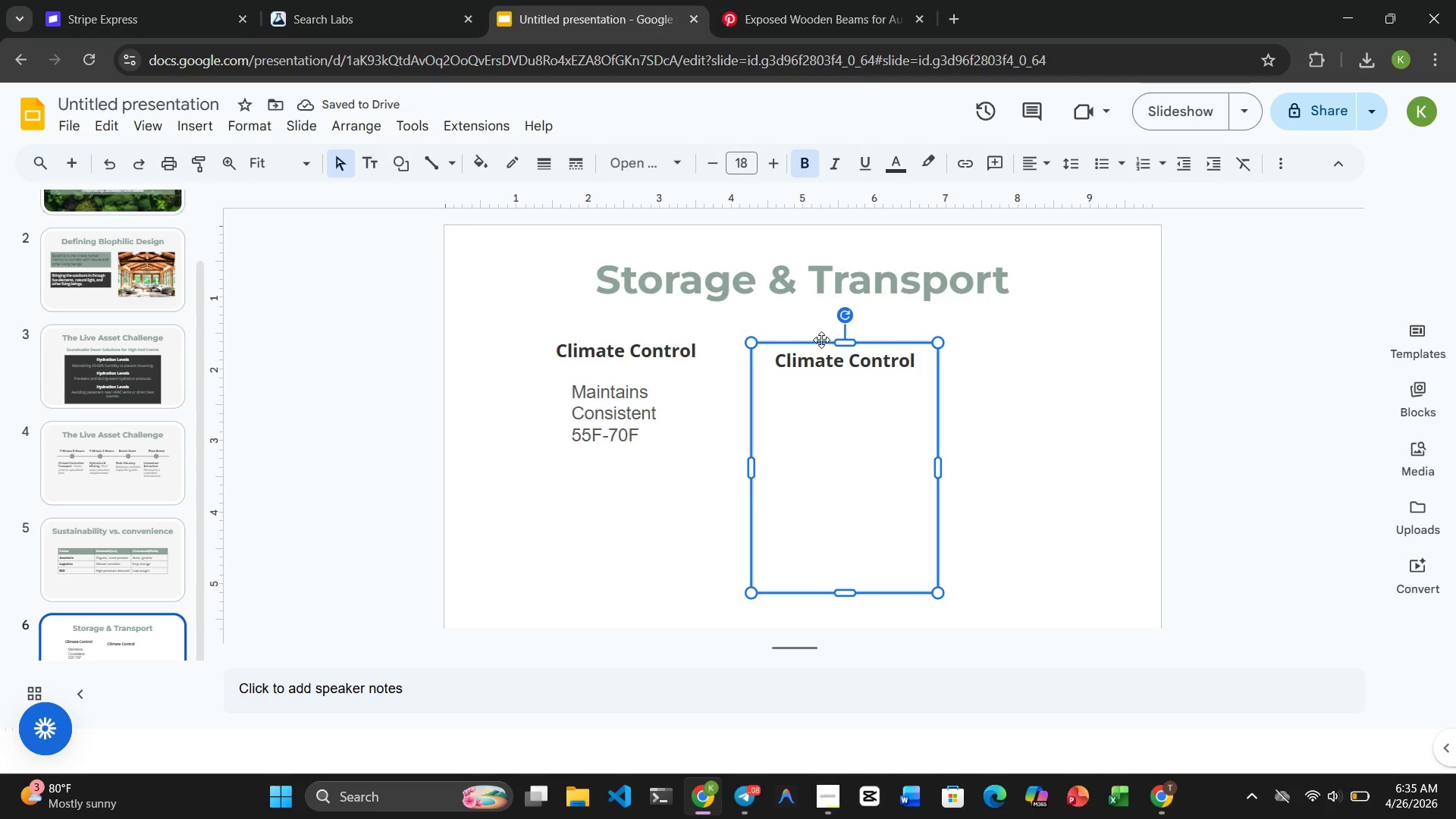 
left_click_drag(start_coordinate=[821, 341], to_coordinate=[793, 339])
 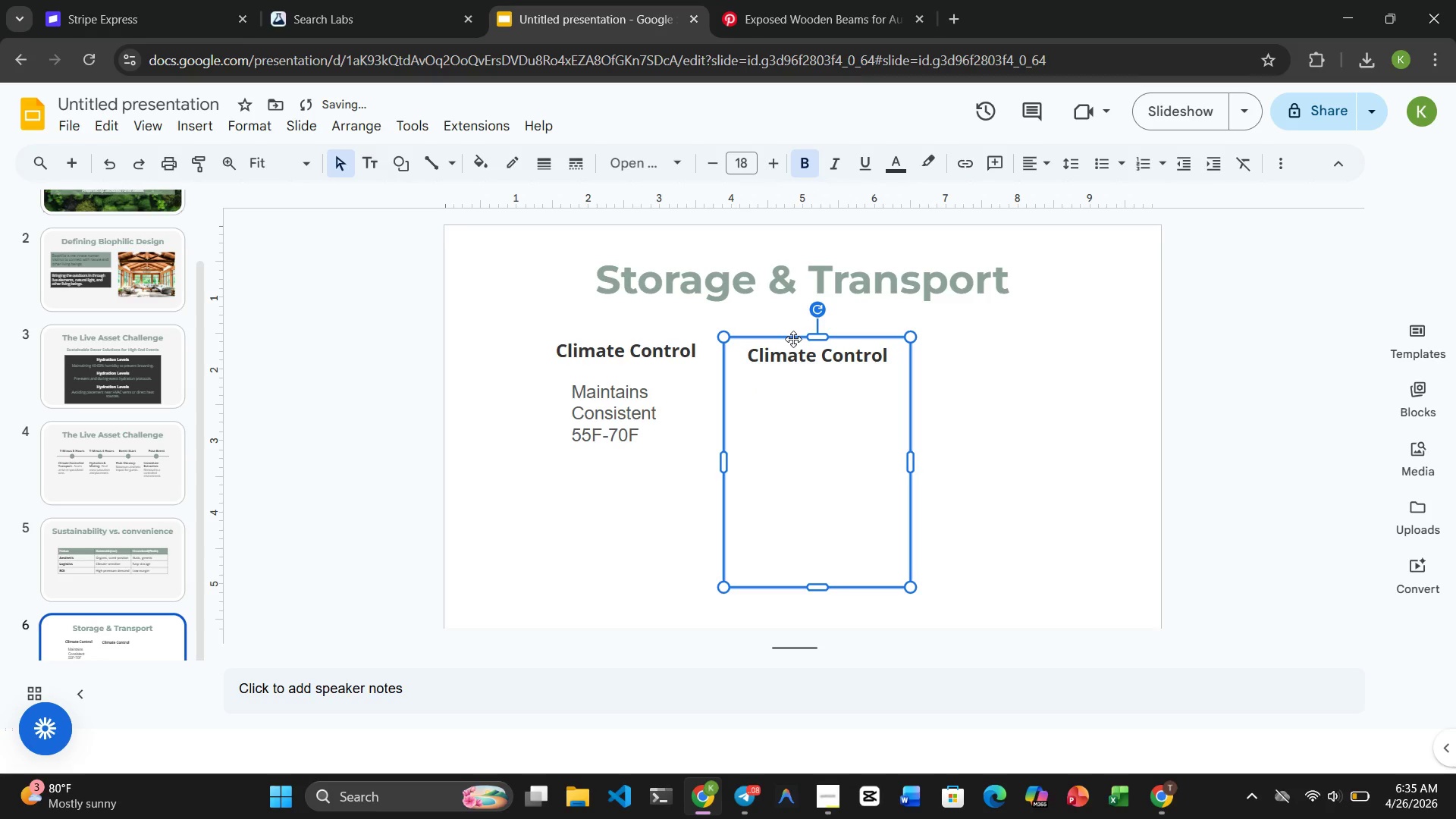 
left_click_drag(start_coordinate=[793, 339], to_coordinate=[789, 335])
 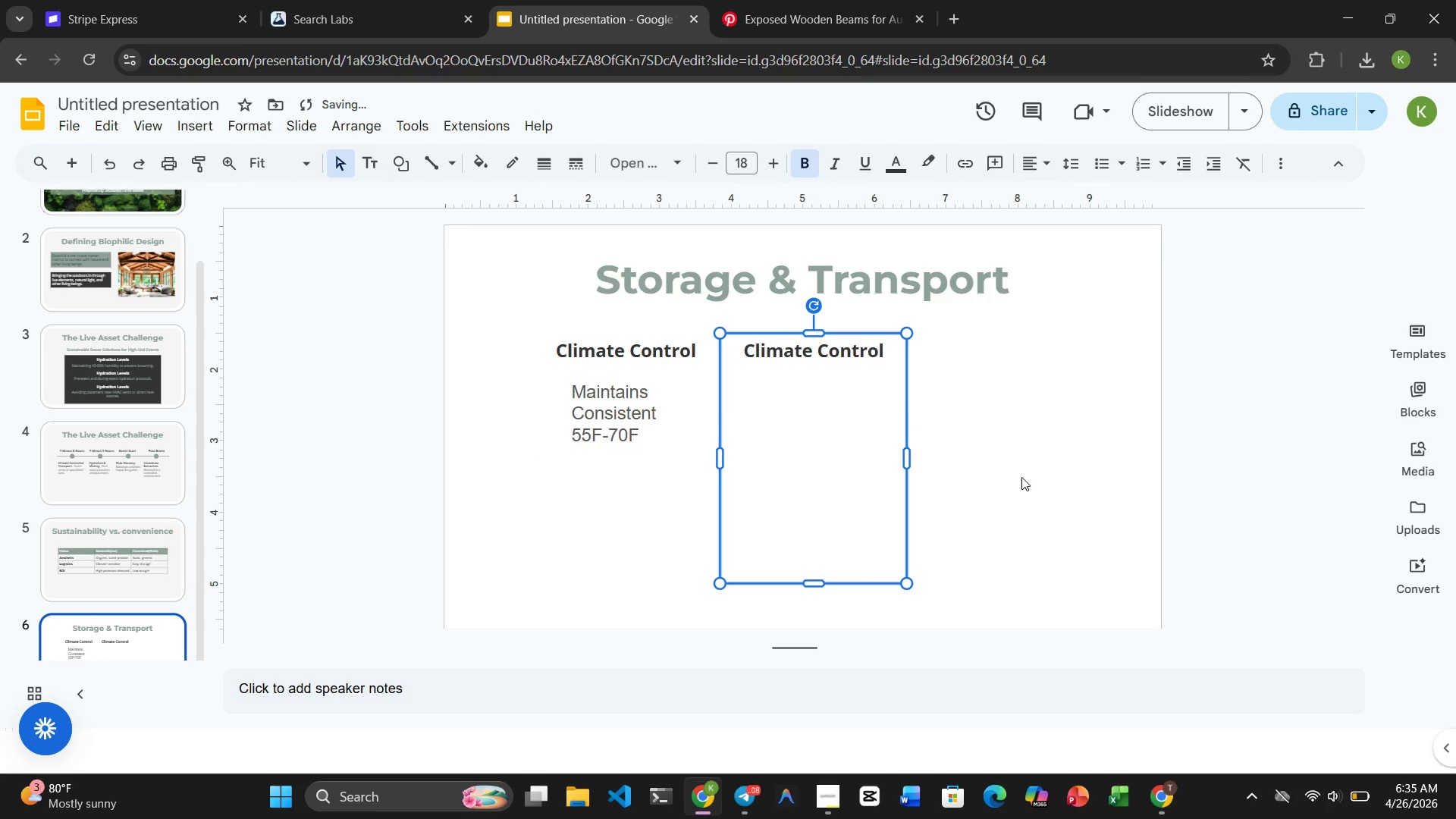 
left_click([1021, 477])
 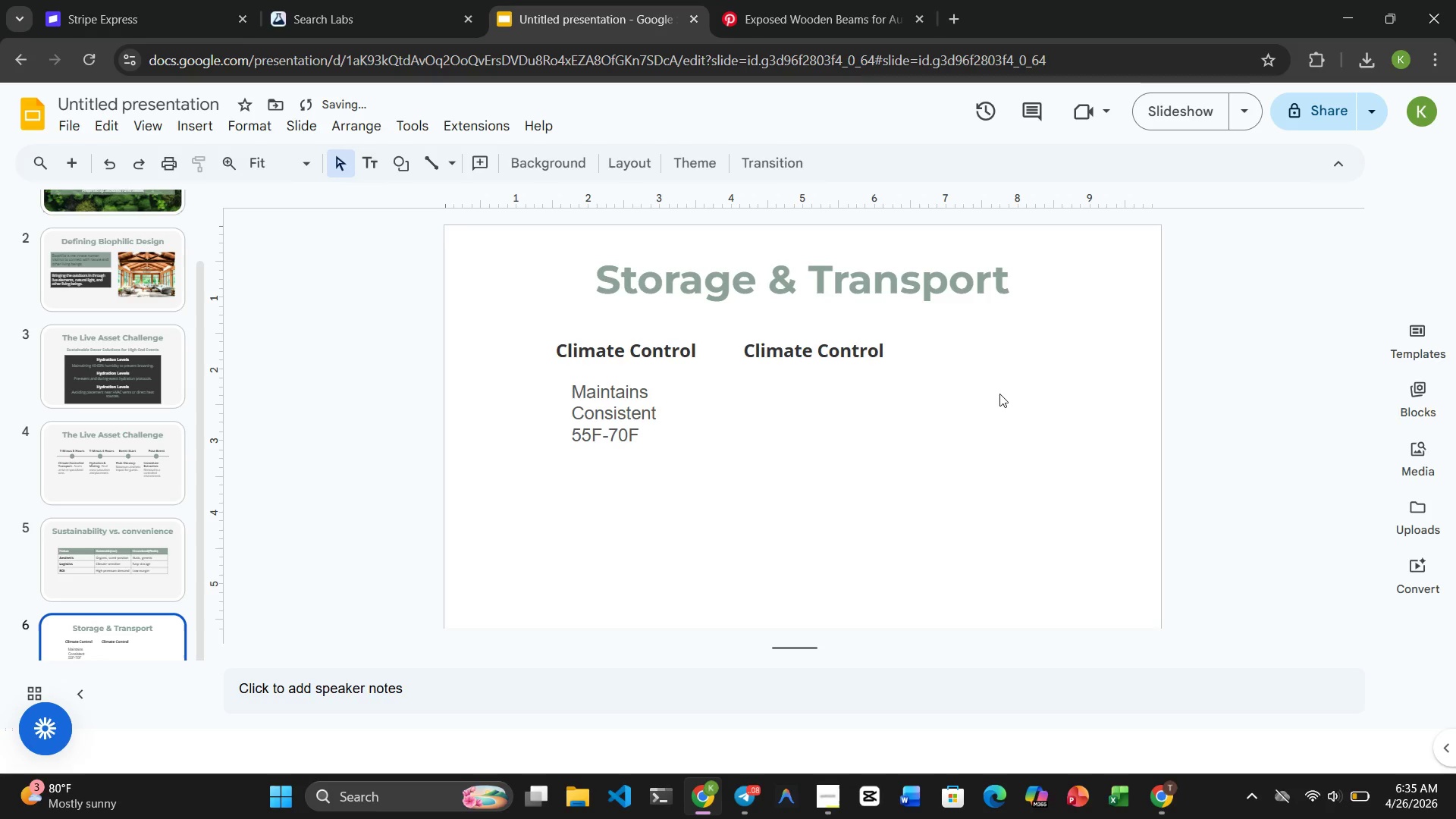 
left_click([1007, 380])
 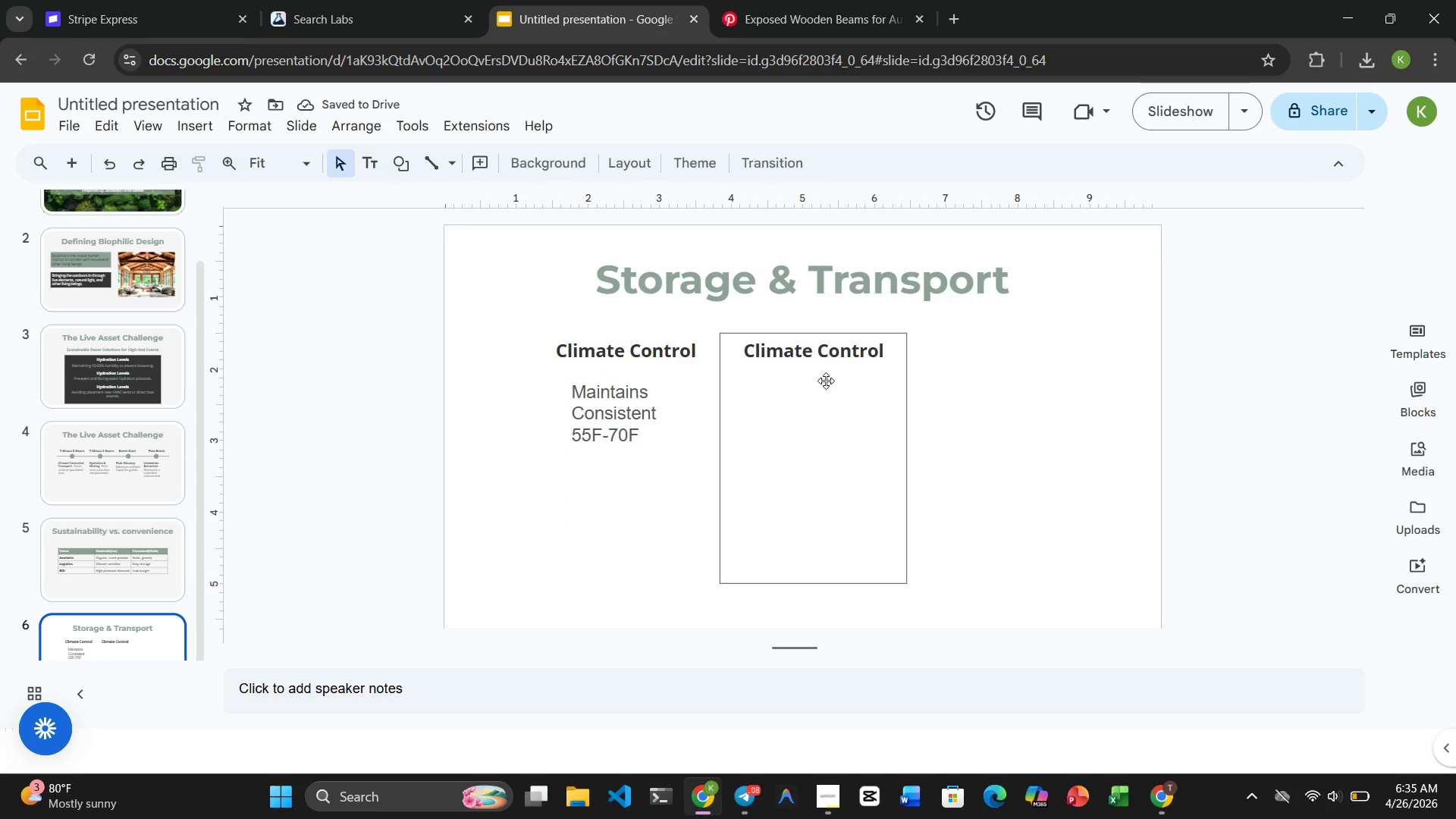 
left_click([814, 513])
 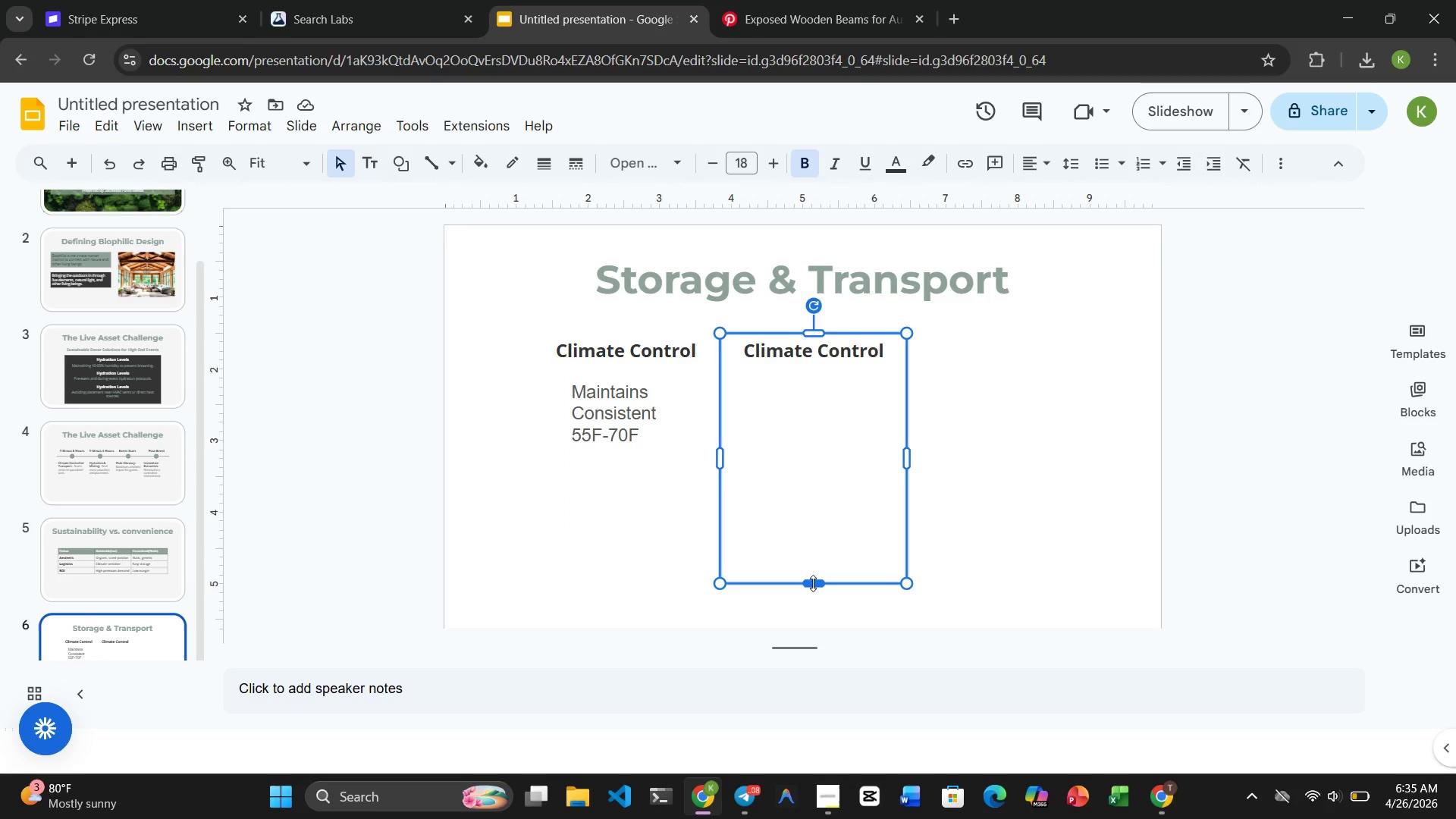 
left_click_drag(start_coordinate=[813, 583], to_coordinate=[829, 372])
 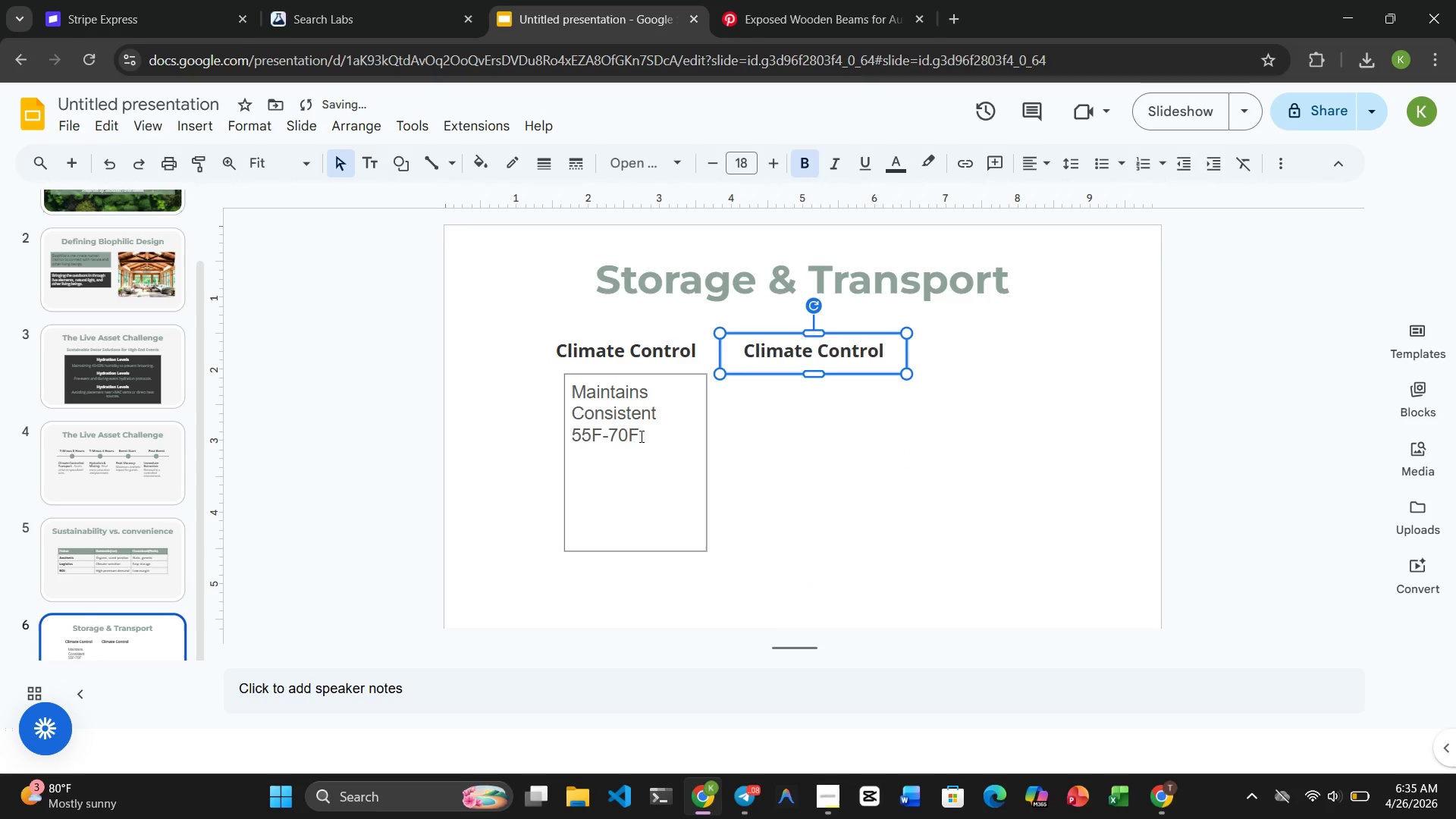 
left_click([639, 436])
 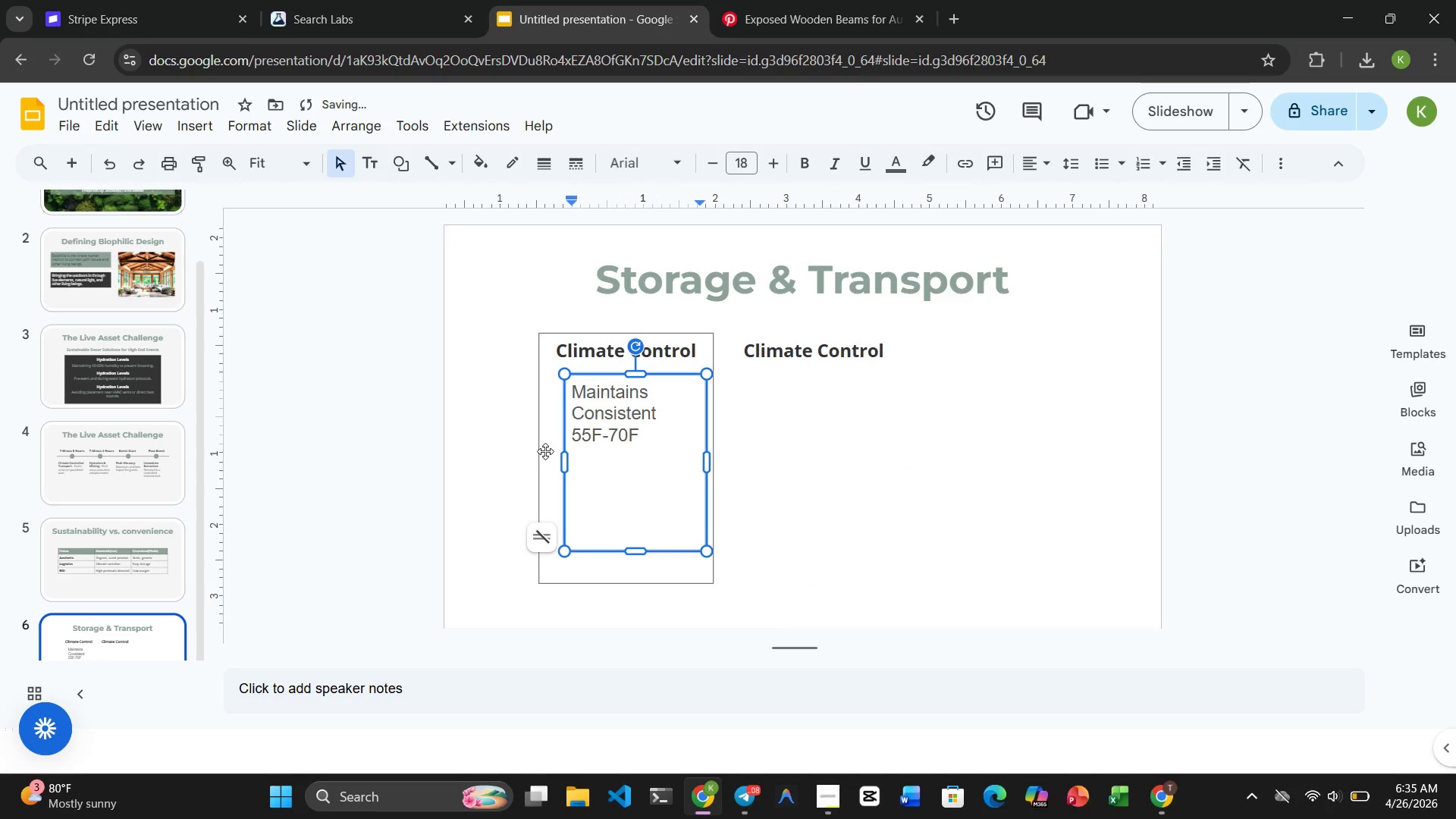 
left_click([545, 451])
 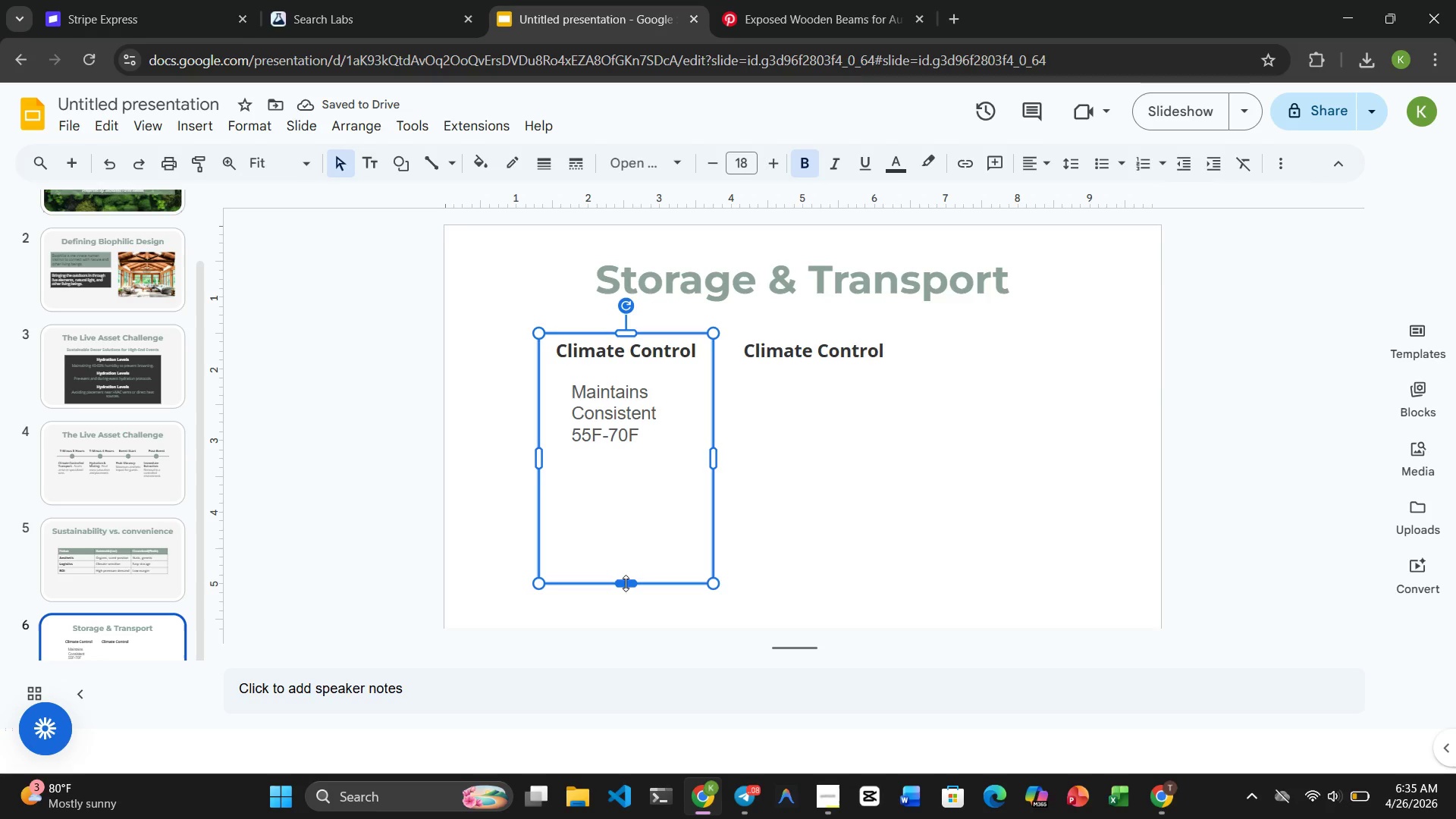 
left_click_drag(start_coordinate=[626, 584], to_coordinate=[639, 371])
 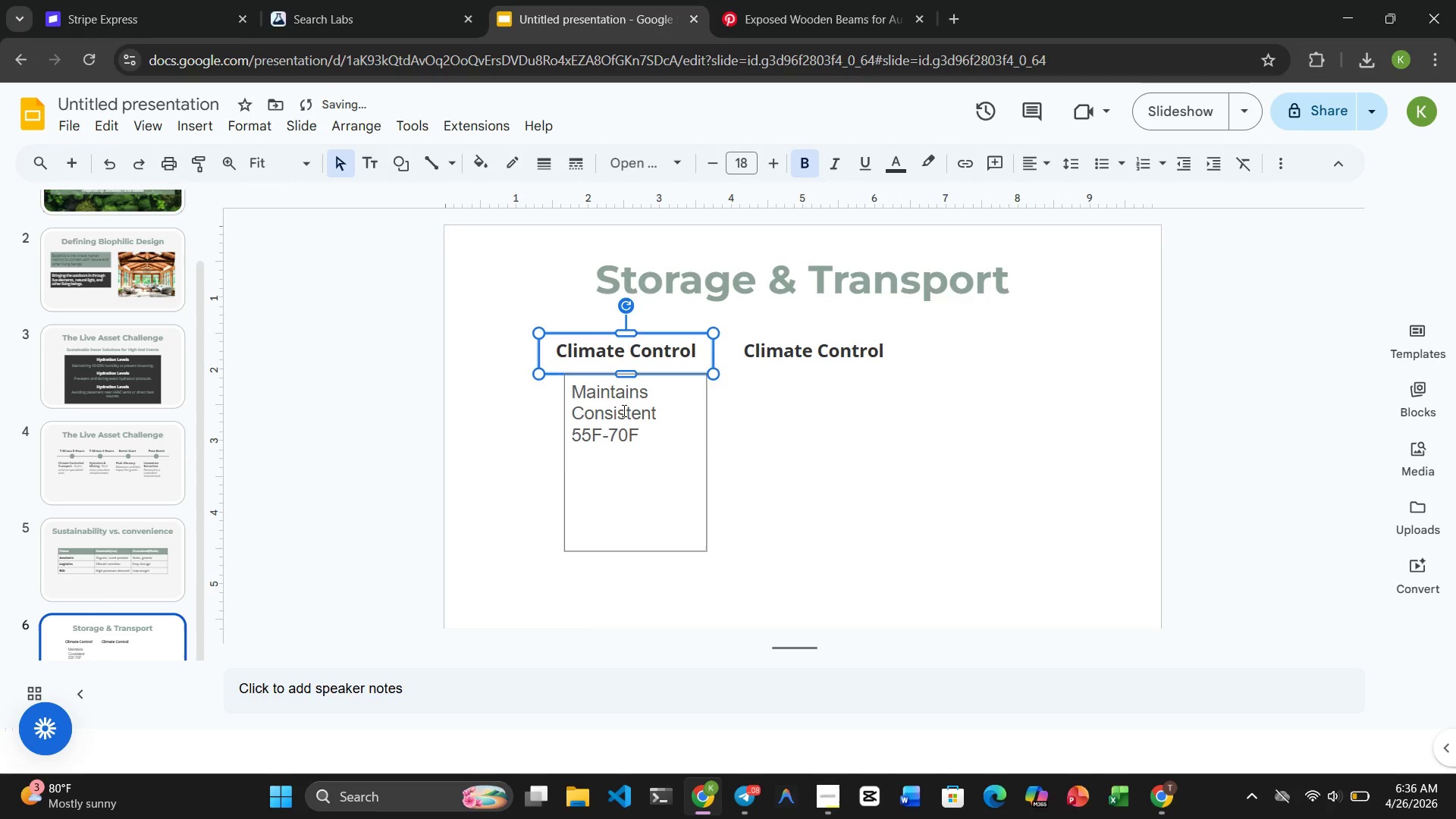 
left_click([623, 410])
 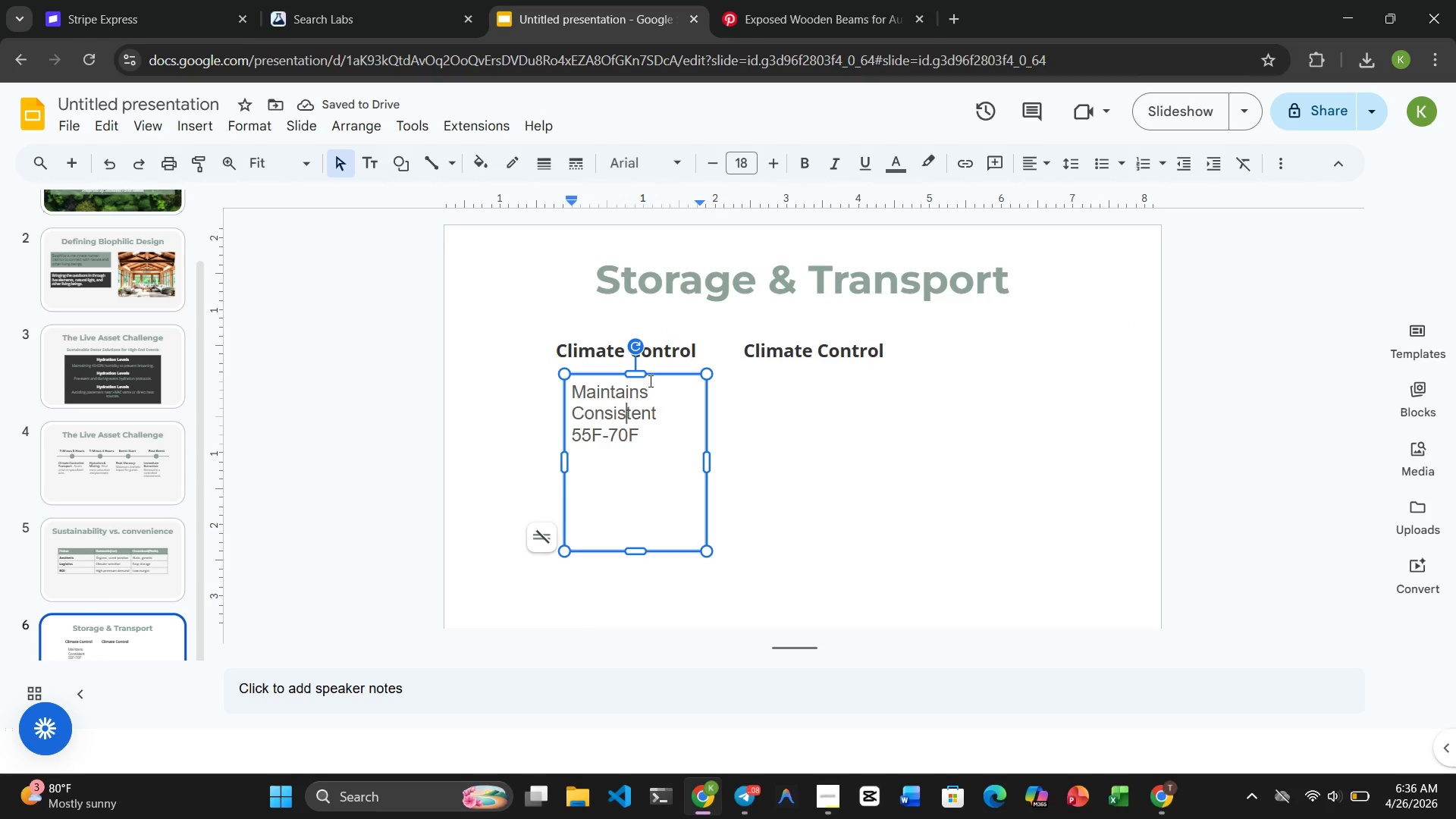 
left_click_drag(start_coordinate=[657, 374], to_coordinate=[651, 370])
 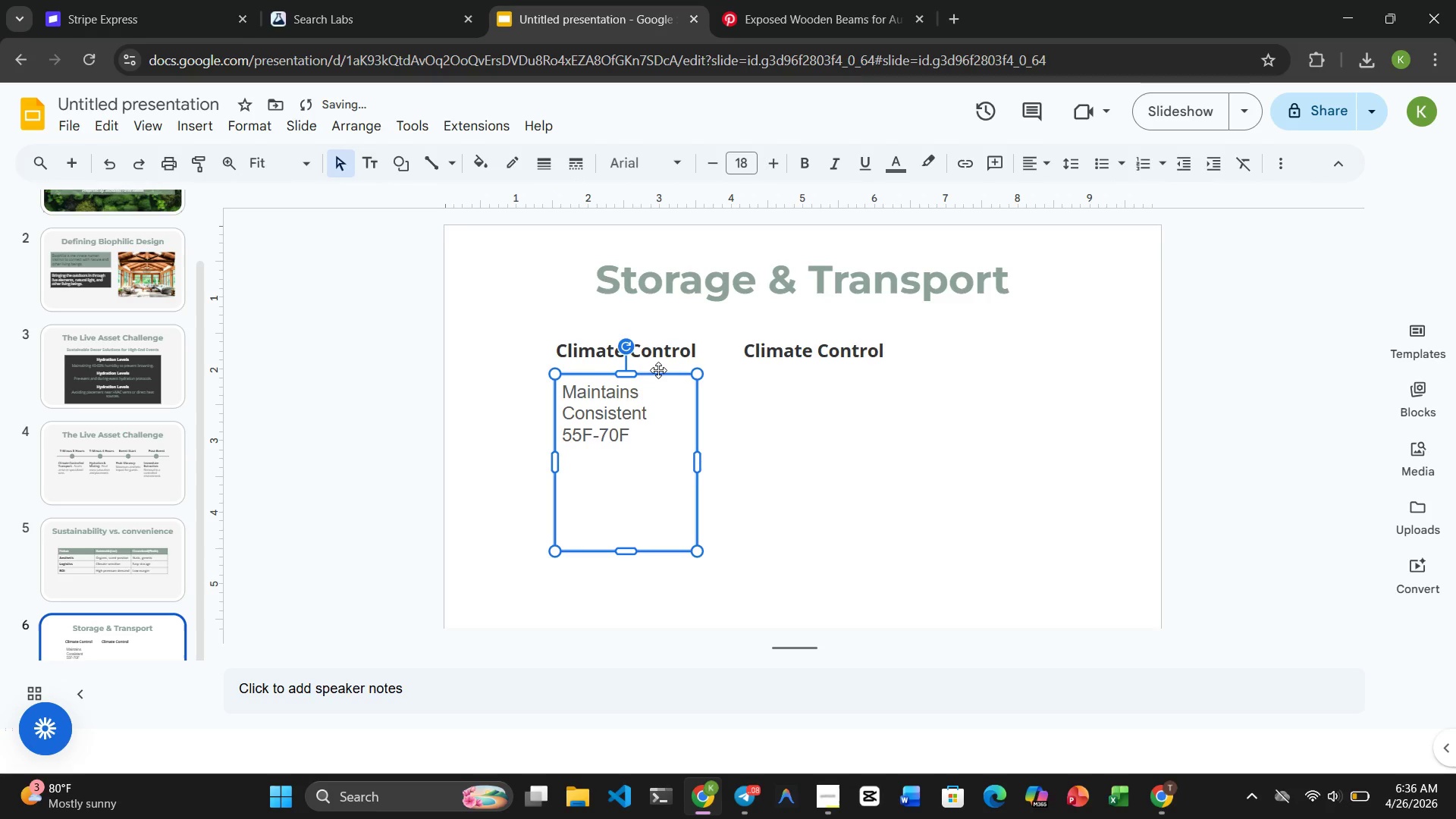 
left_click([661, 359])
 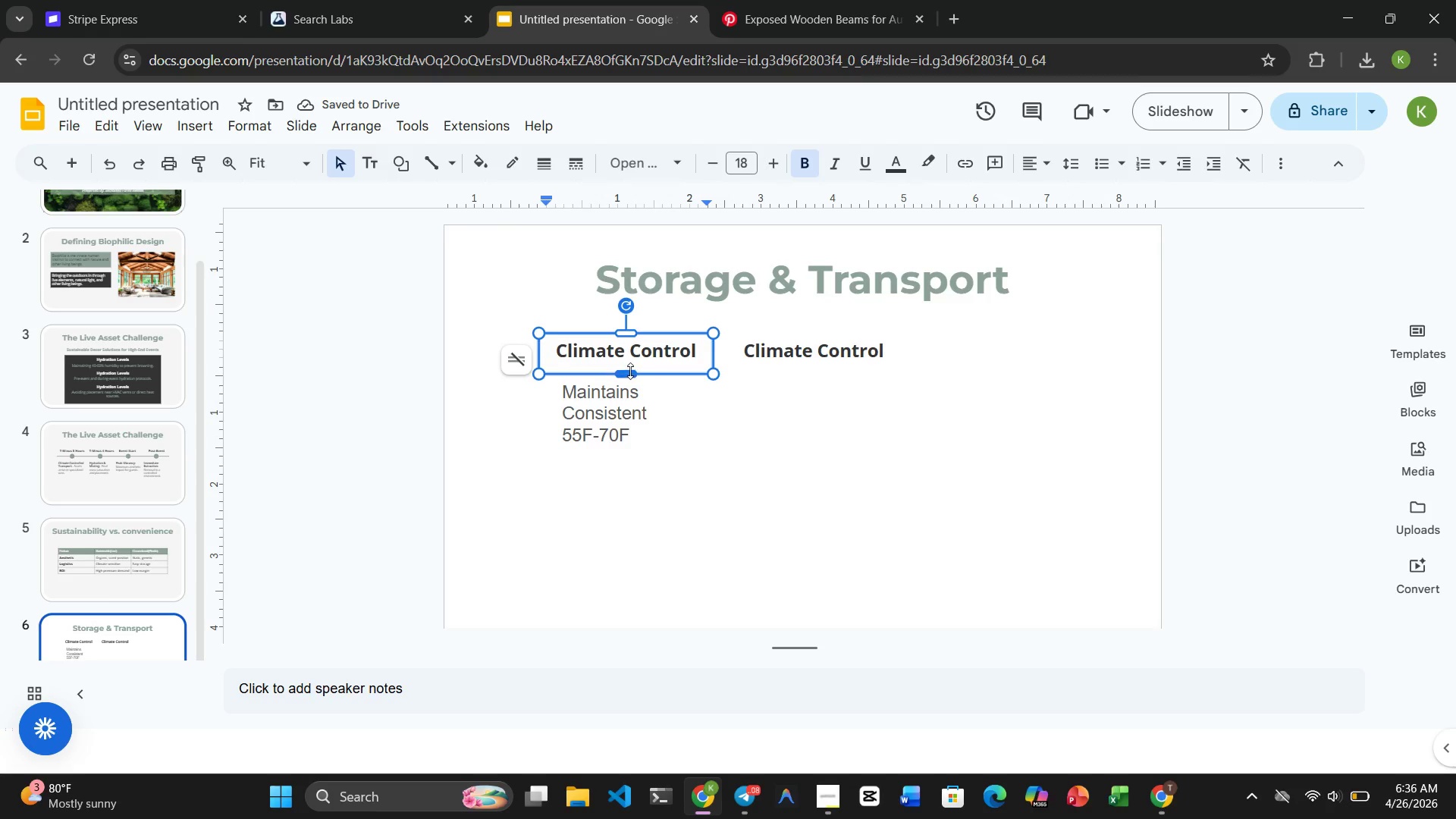 
left_click_drag(start_coordinate=[630, 371], to_coordinate=[631, 363])
 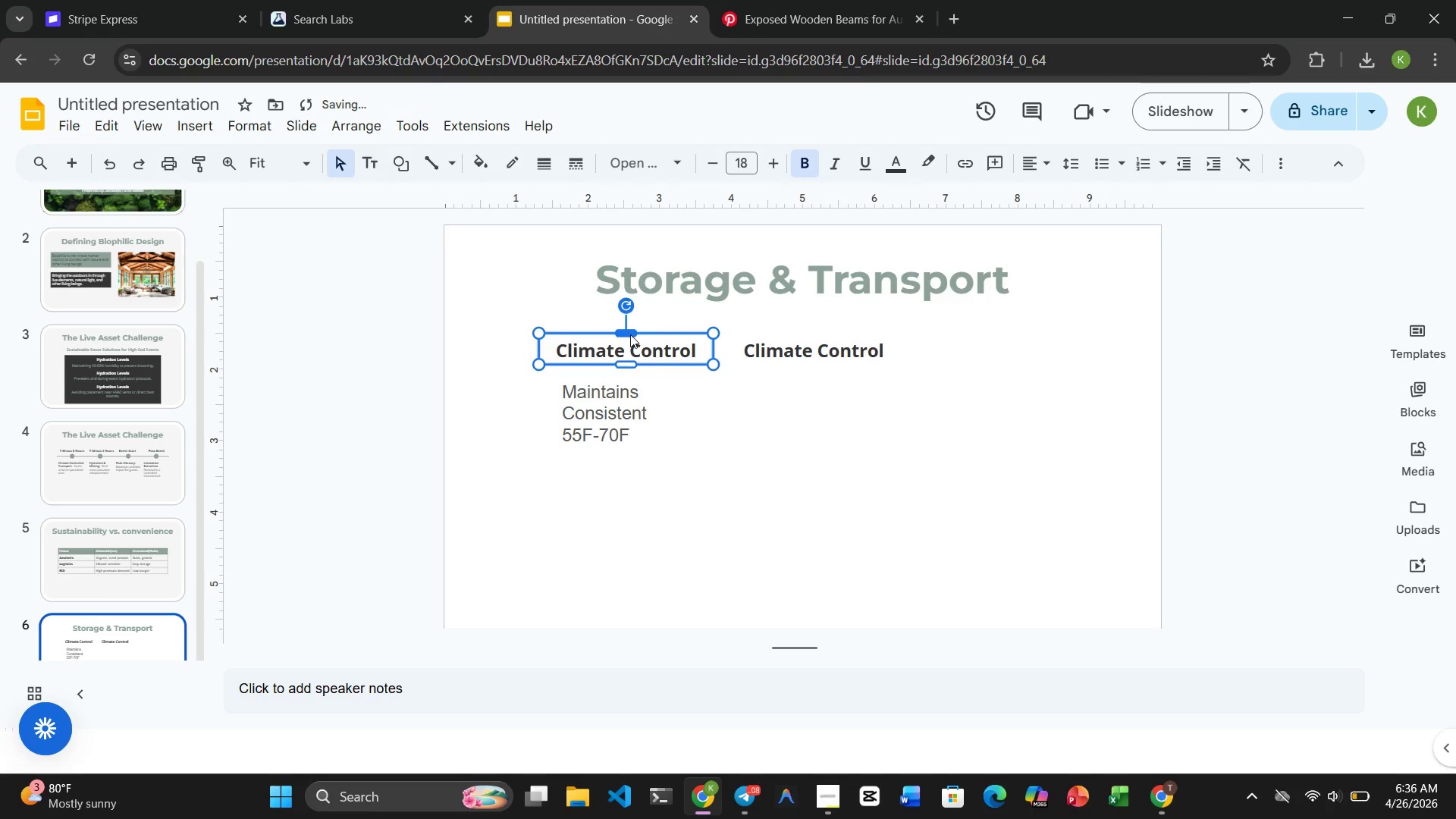 
wait(5.83)
 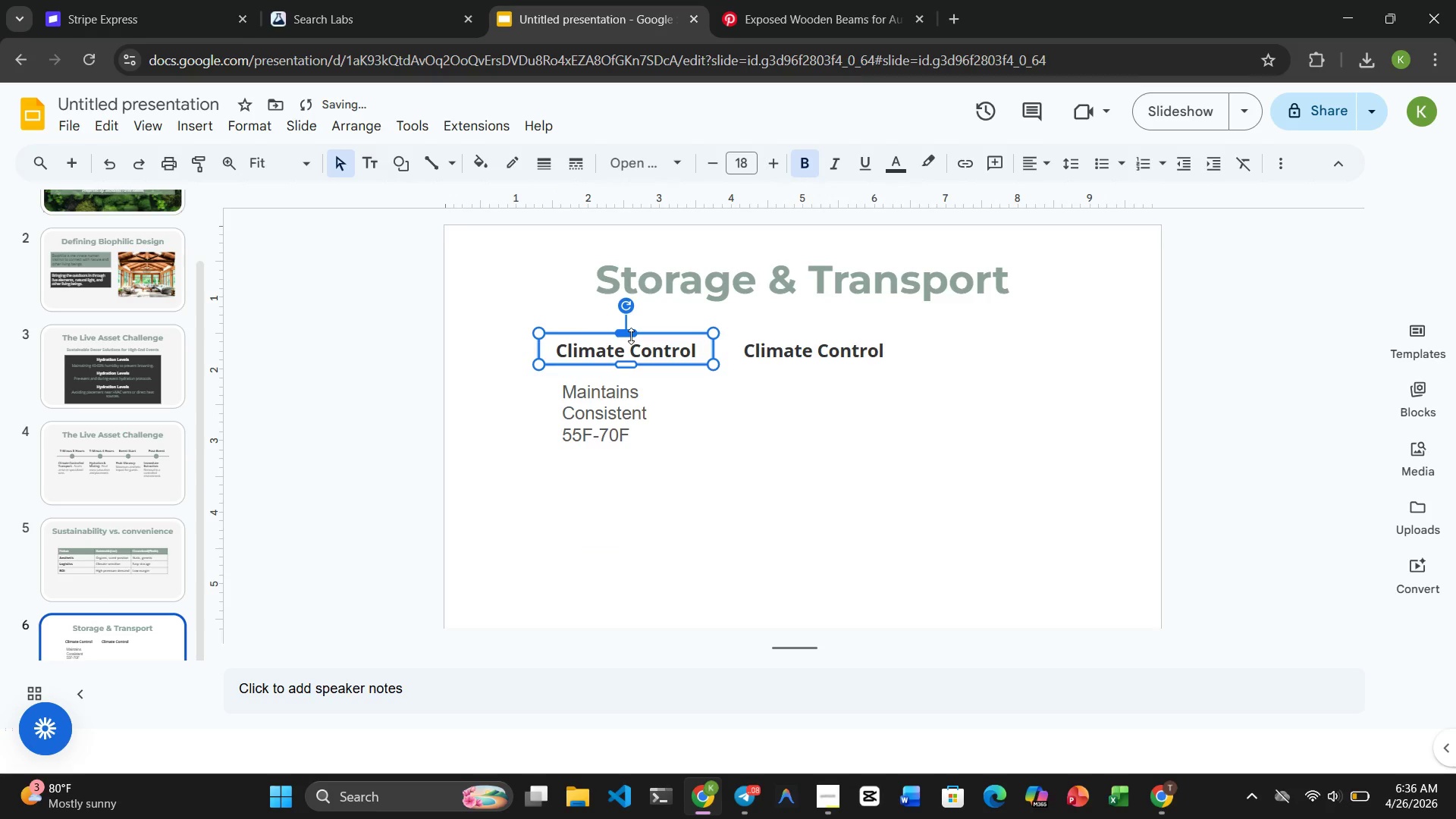 
left_click([616, 416])
 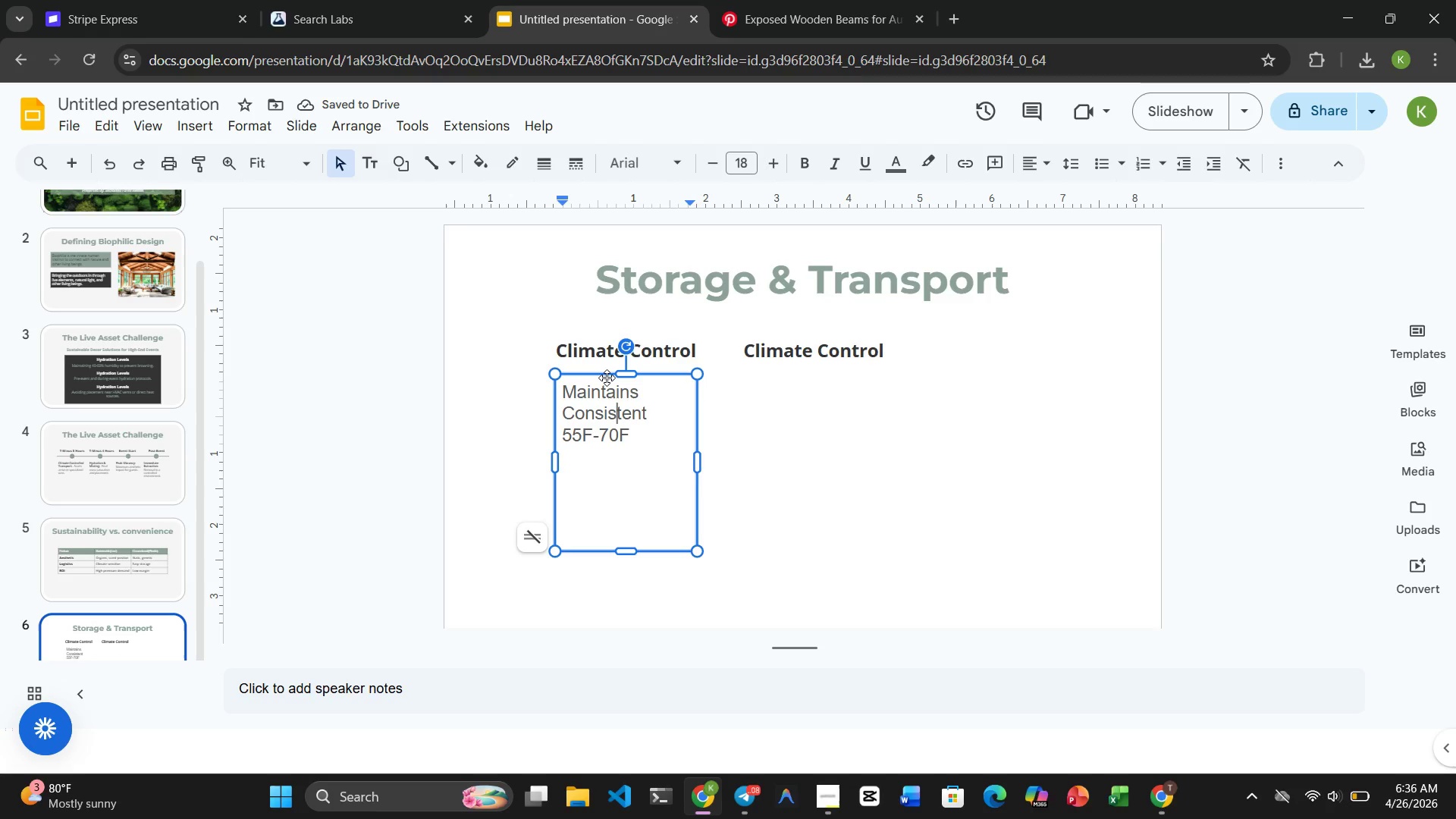 
left_click_drag(start_coordinate=[607, 375], to_coordinate=[608, 367])
 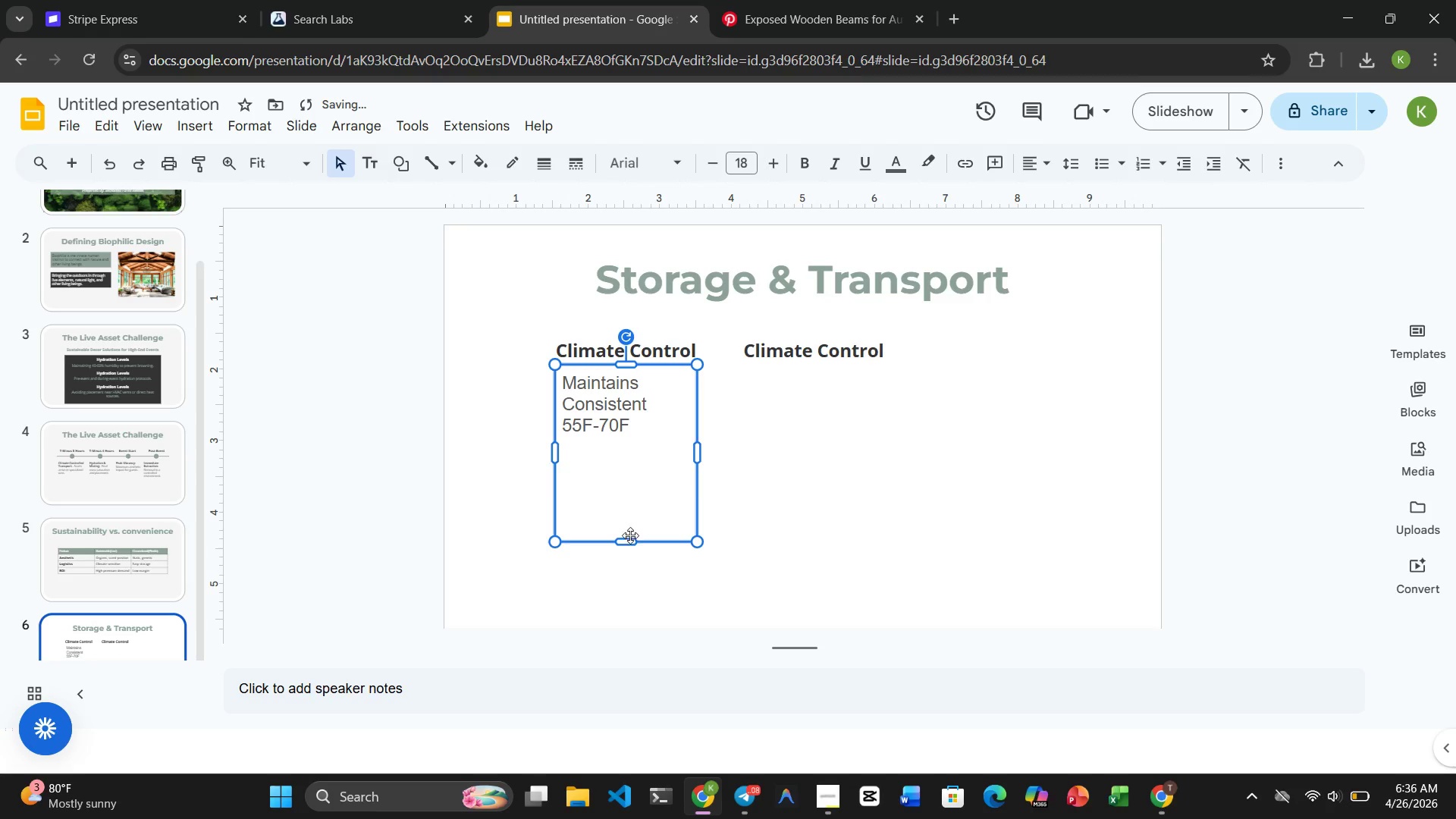 
left_click_drag(start_coordinate=[627, 541], to_coordinate=[631, 441])
 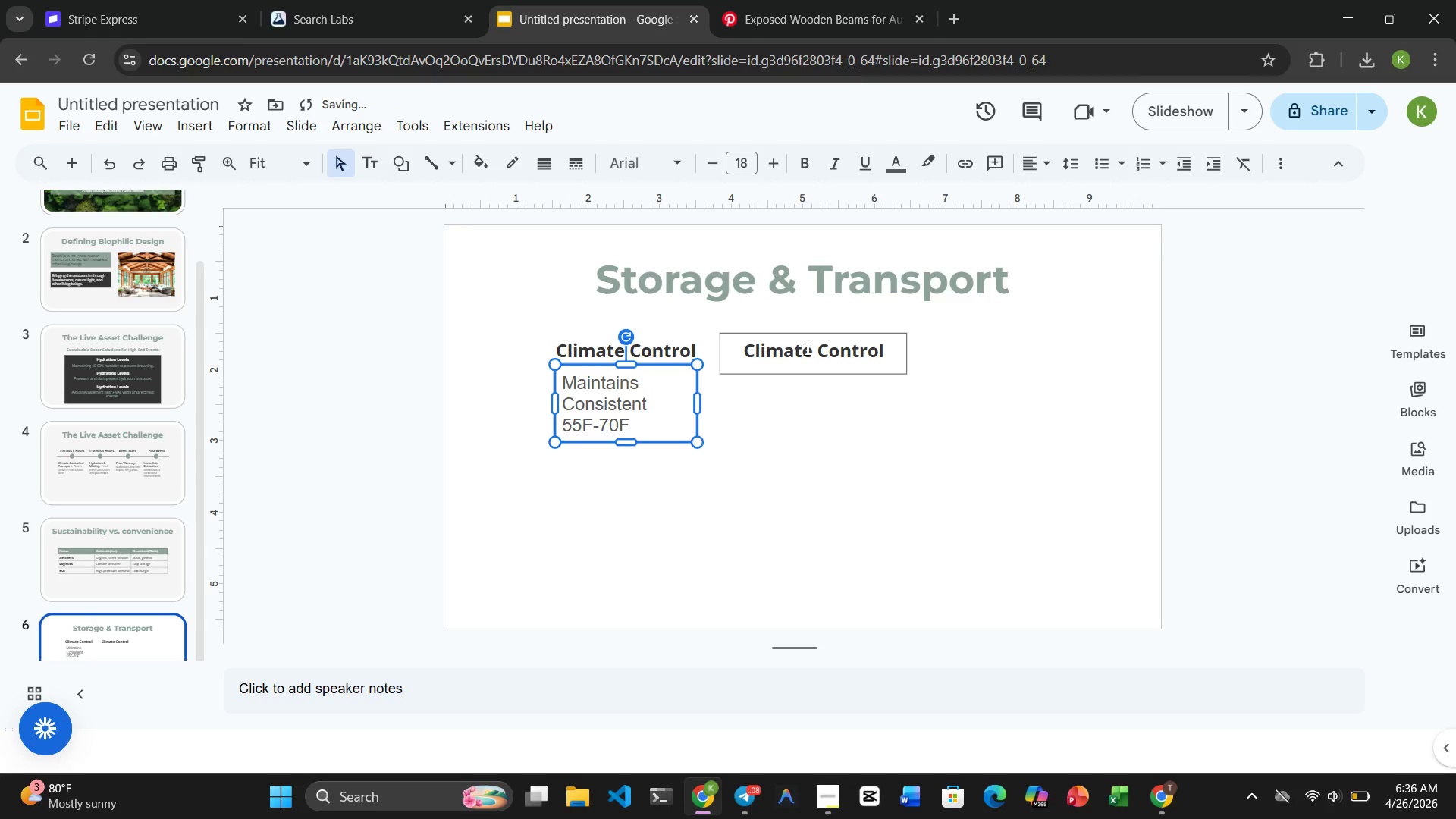 
left_click([806, 349])
 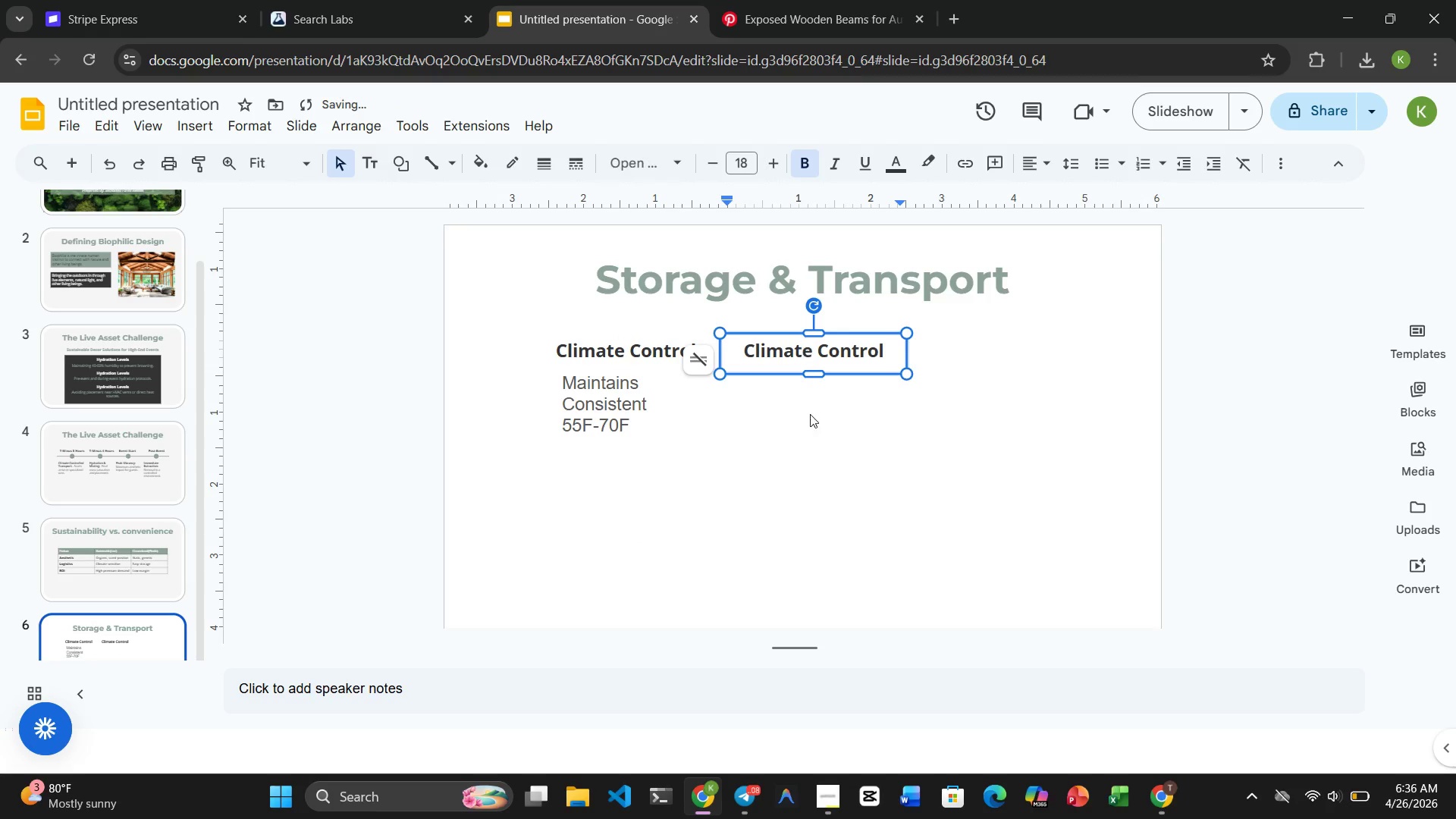 
left_click([810, 414])
 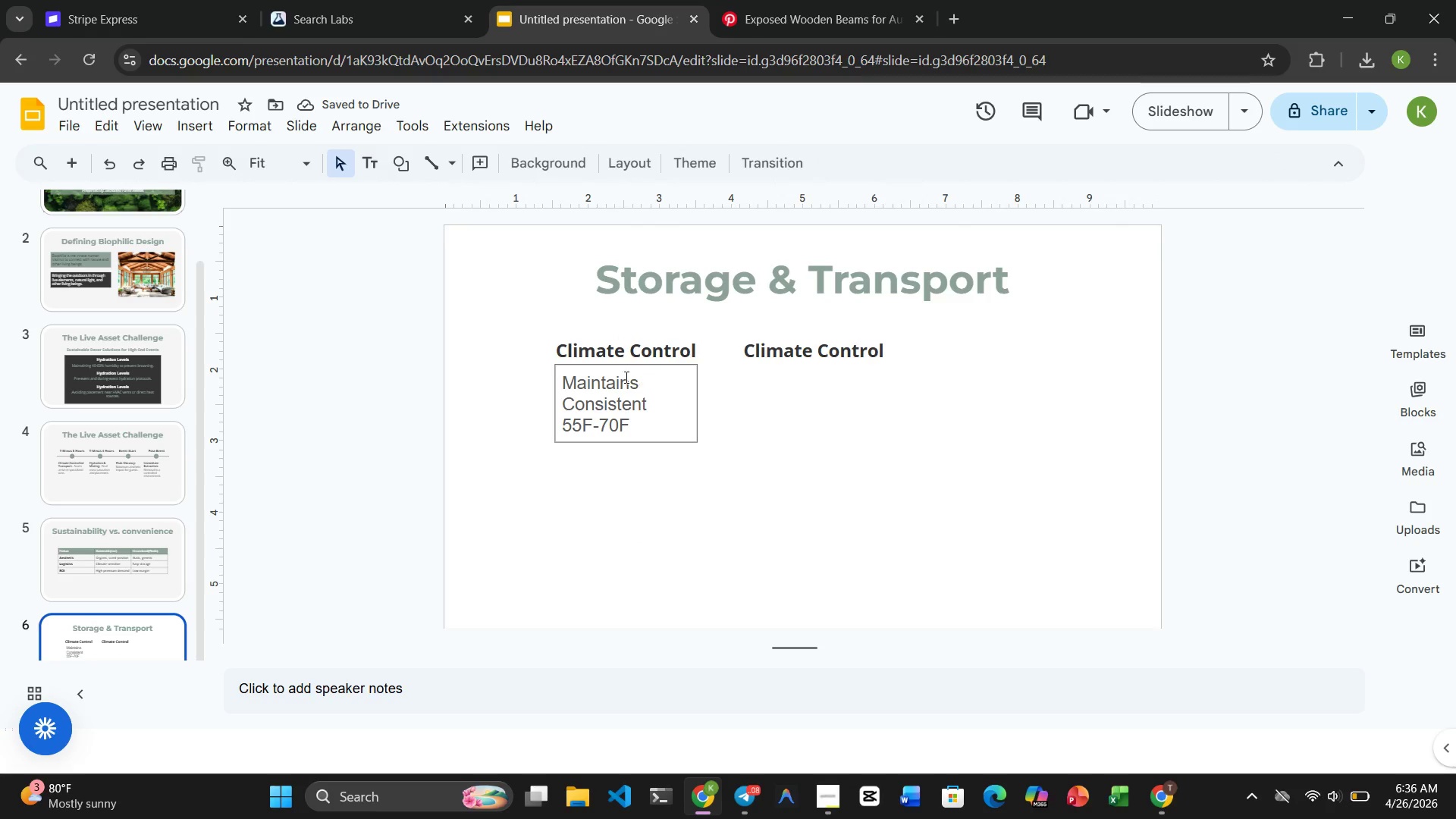 
left_click([617, 389])
 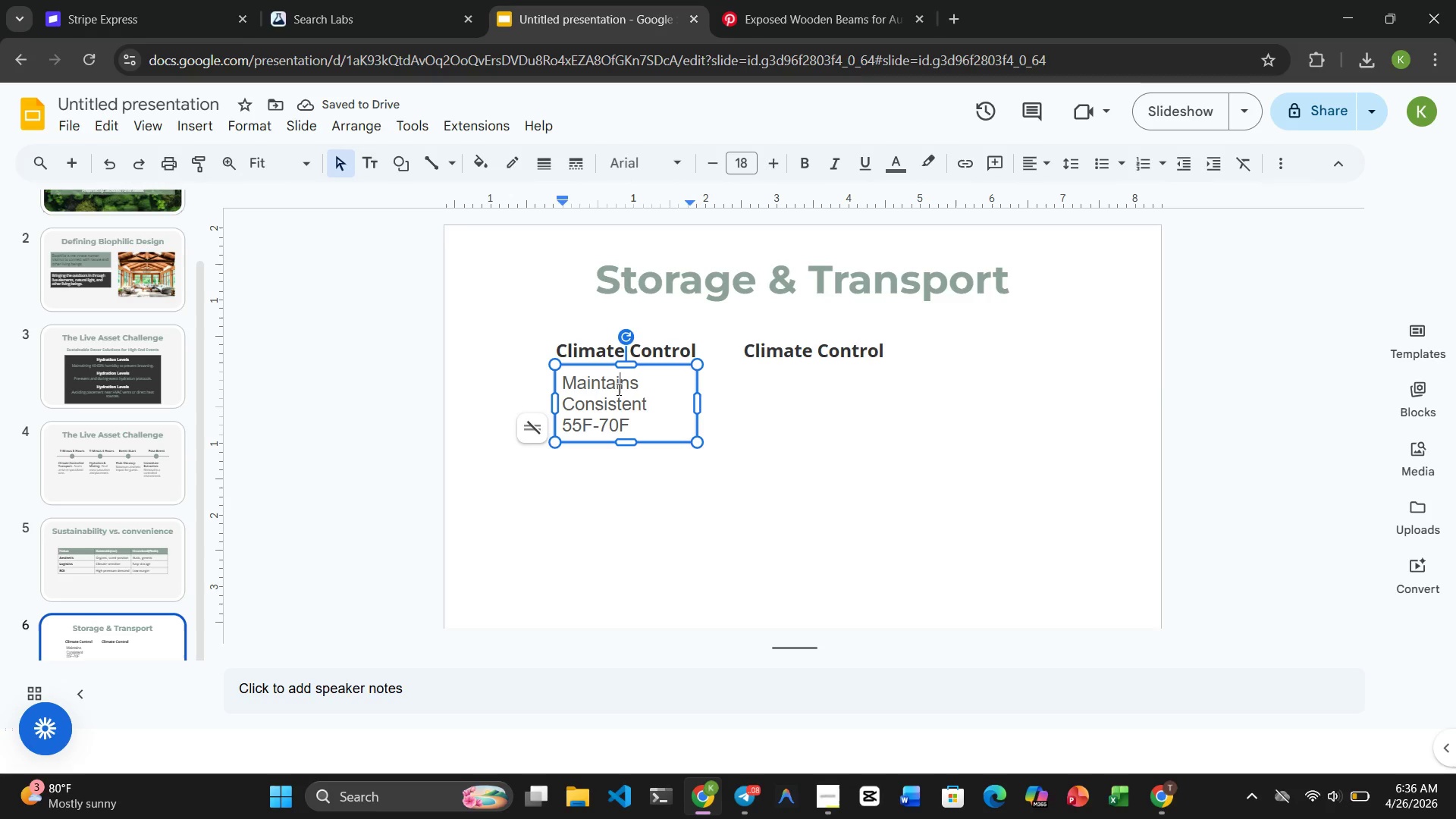 
key(Control+C)
 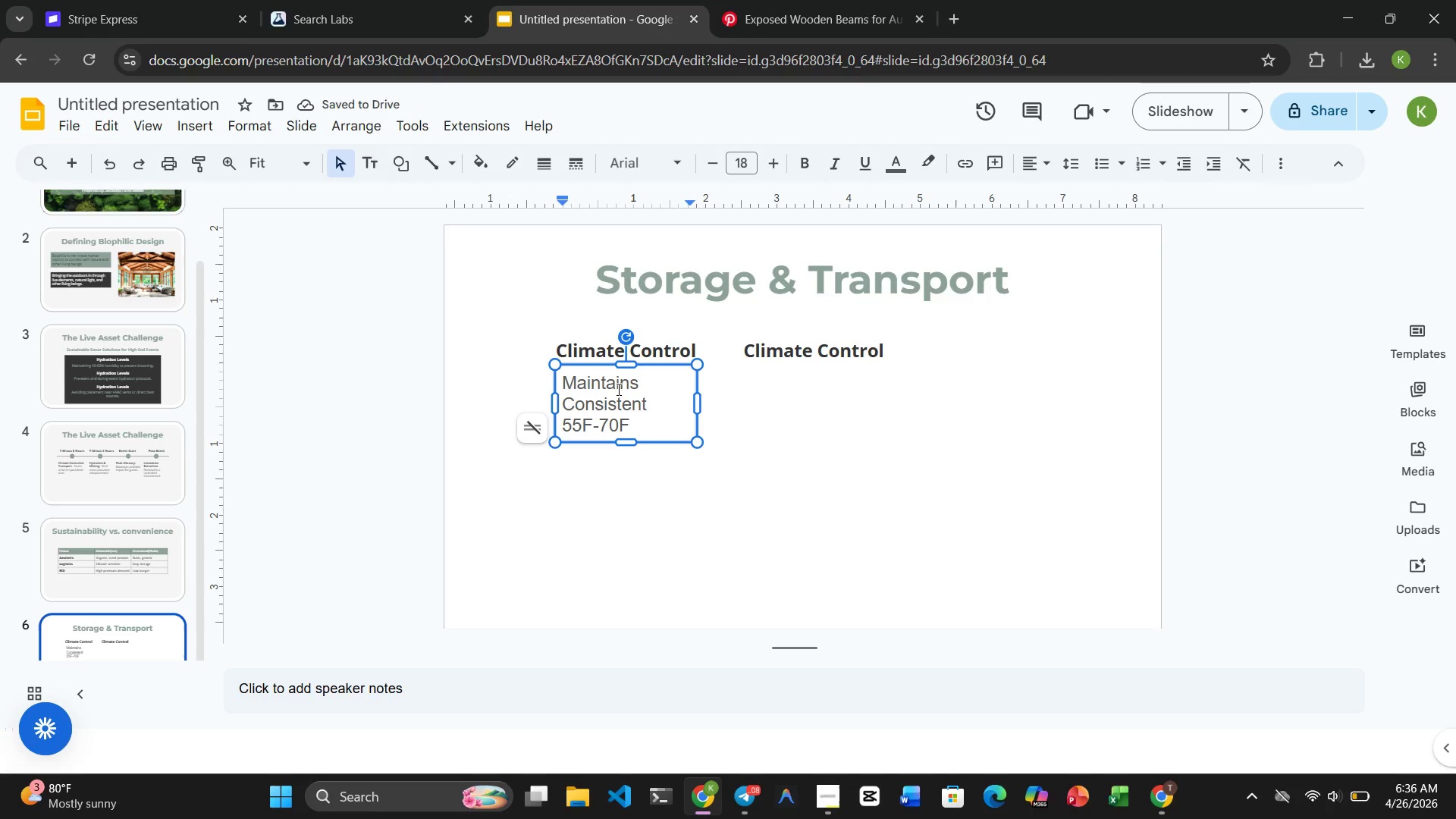 
key(Control+V)
 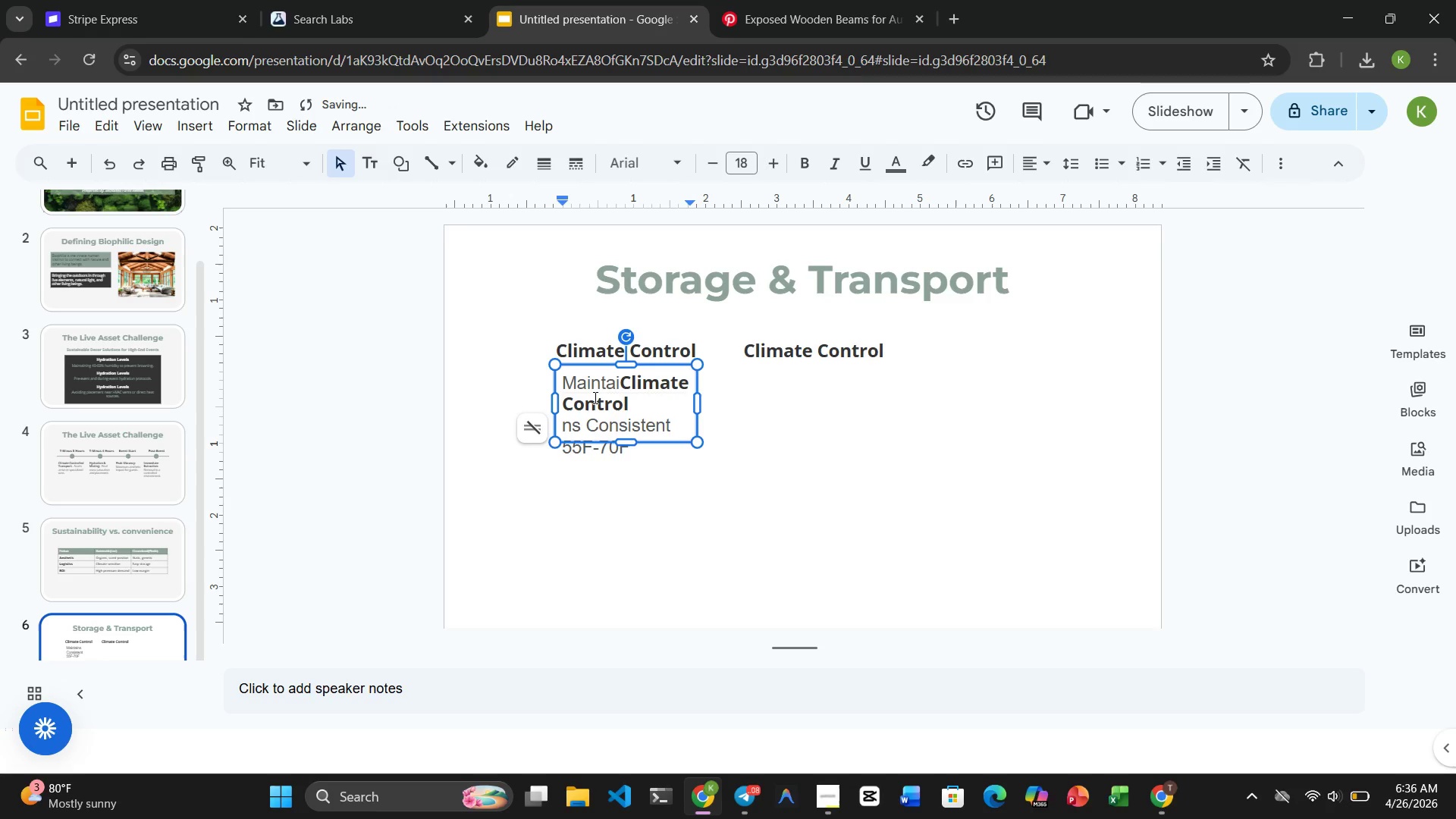 
key(Control+Z)
 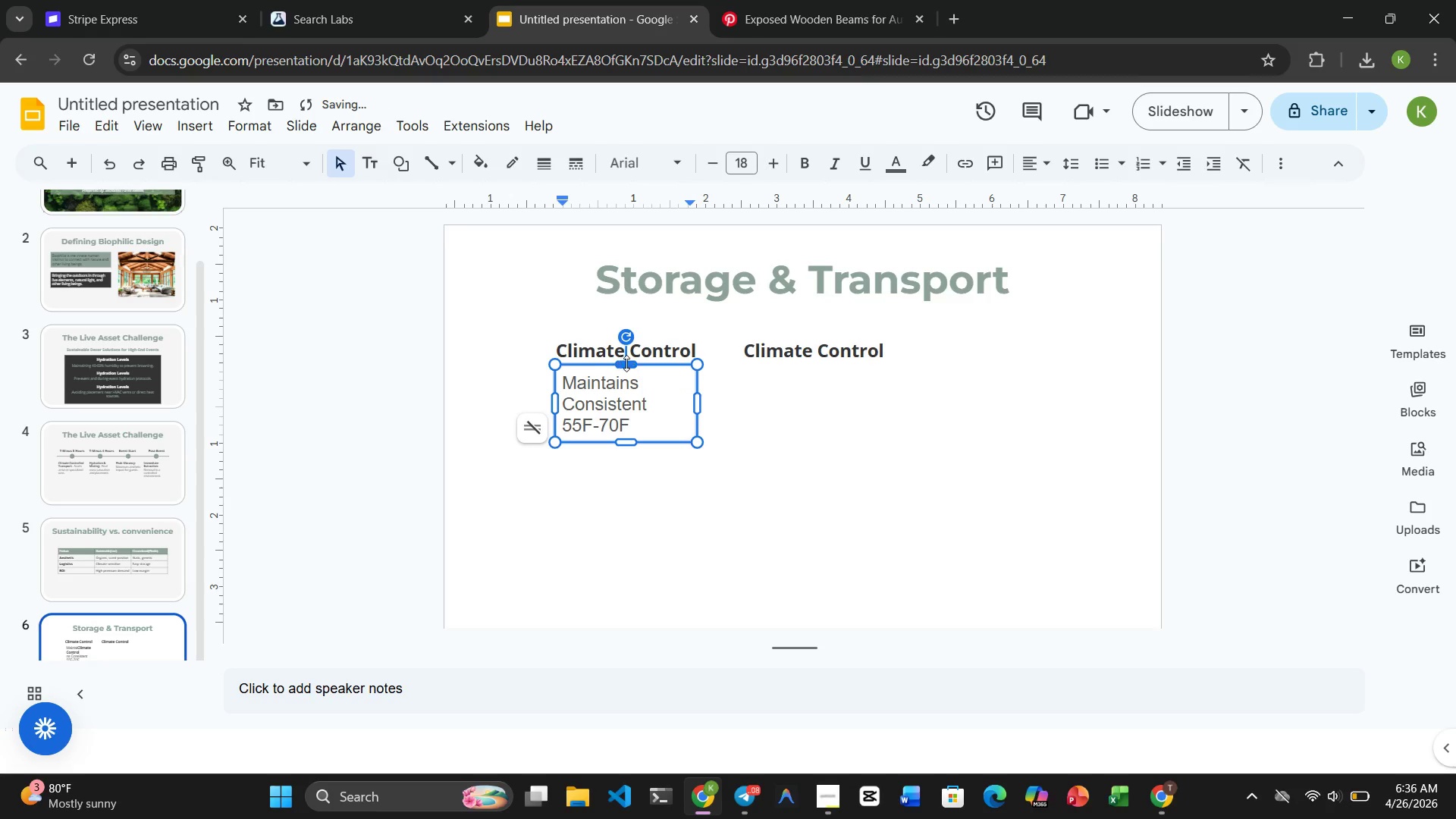 
left_click([627, 362])
 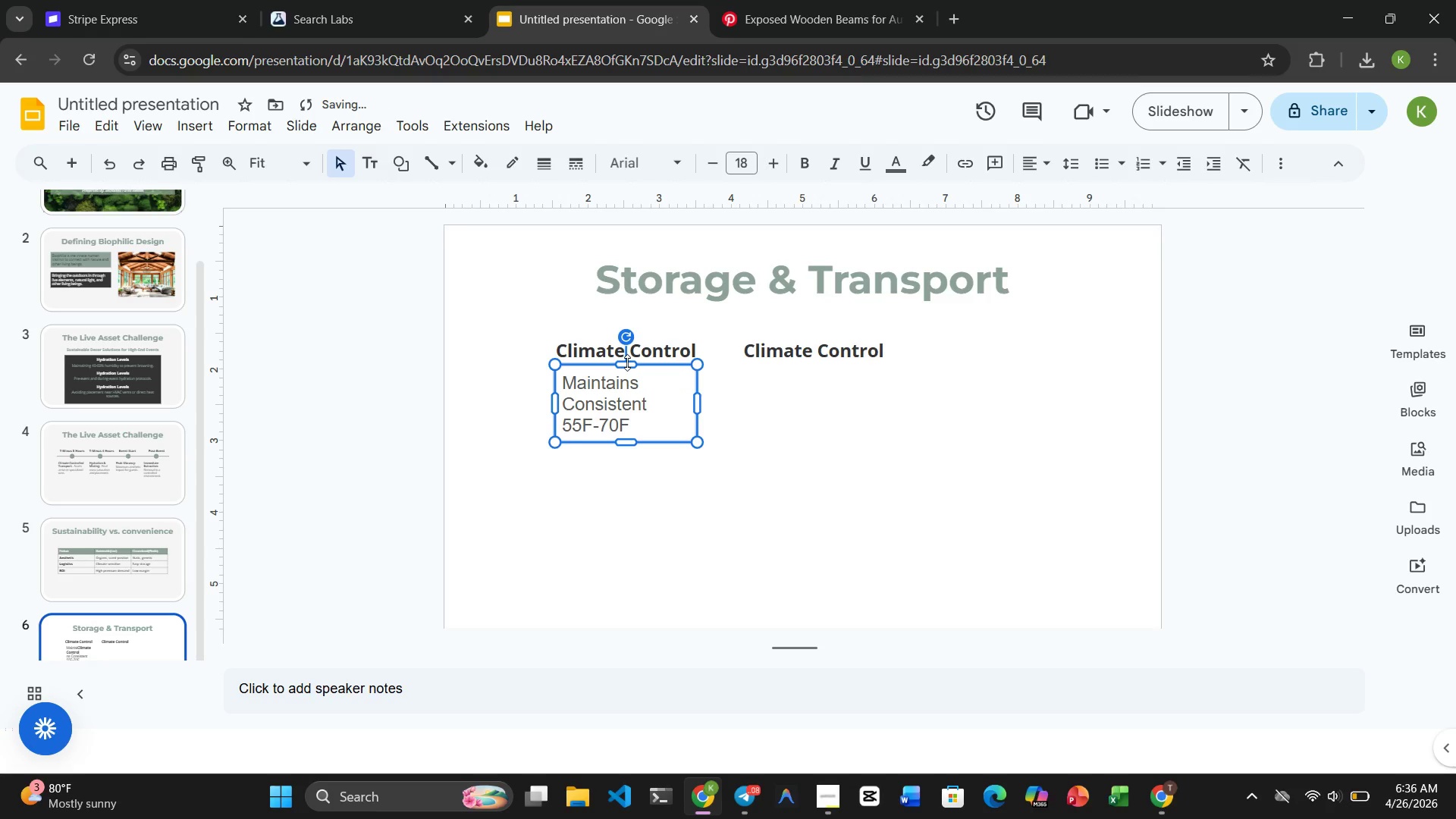 
key(Control+ControlRight)
 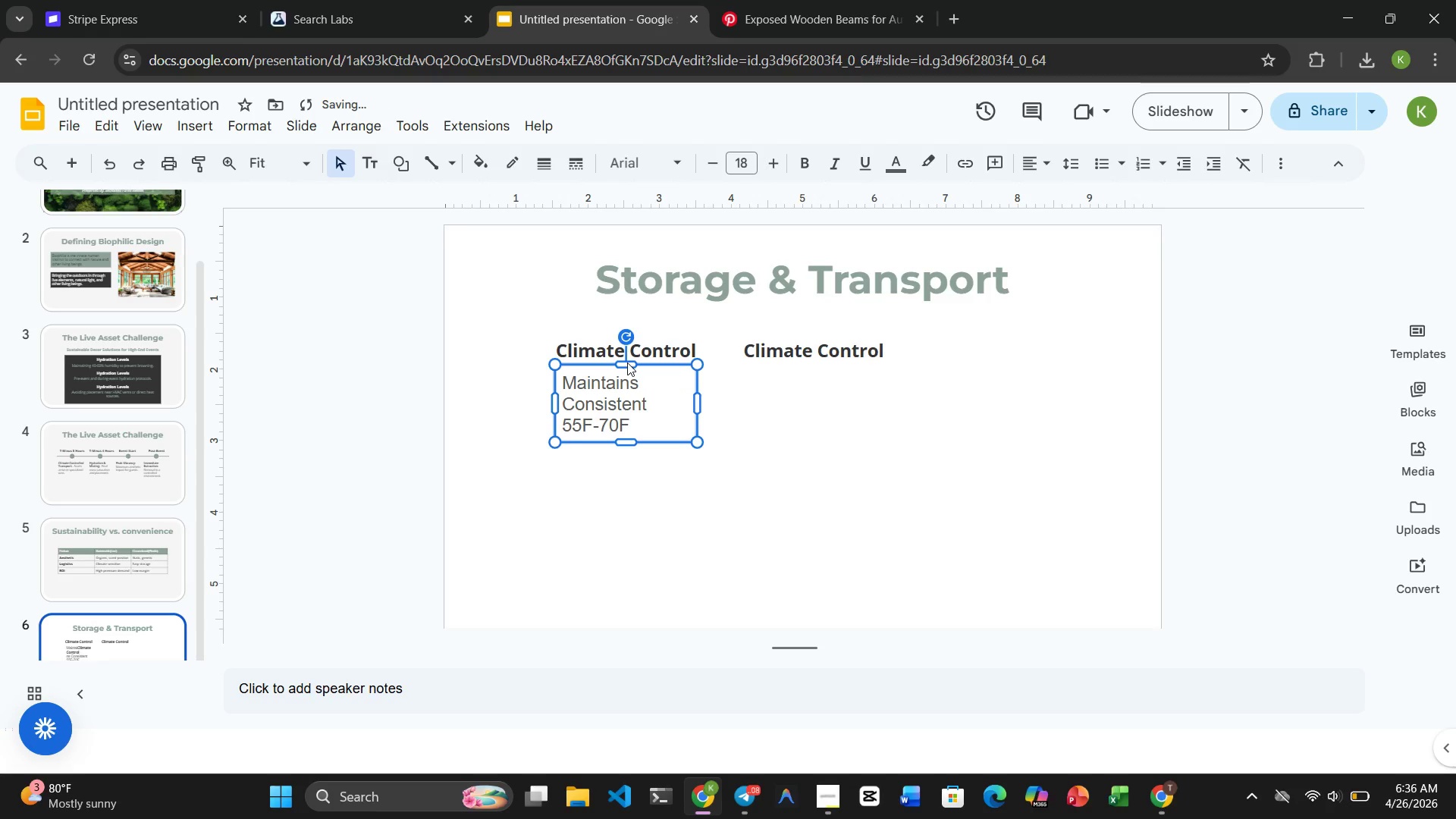 
key(Control+C)
 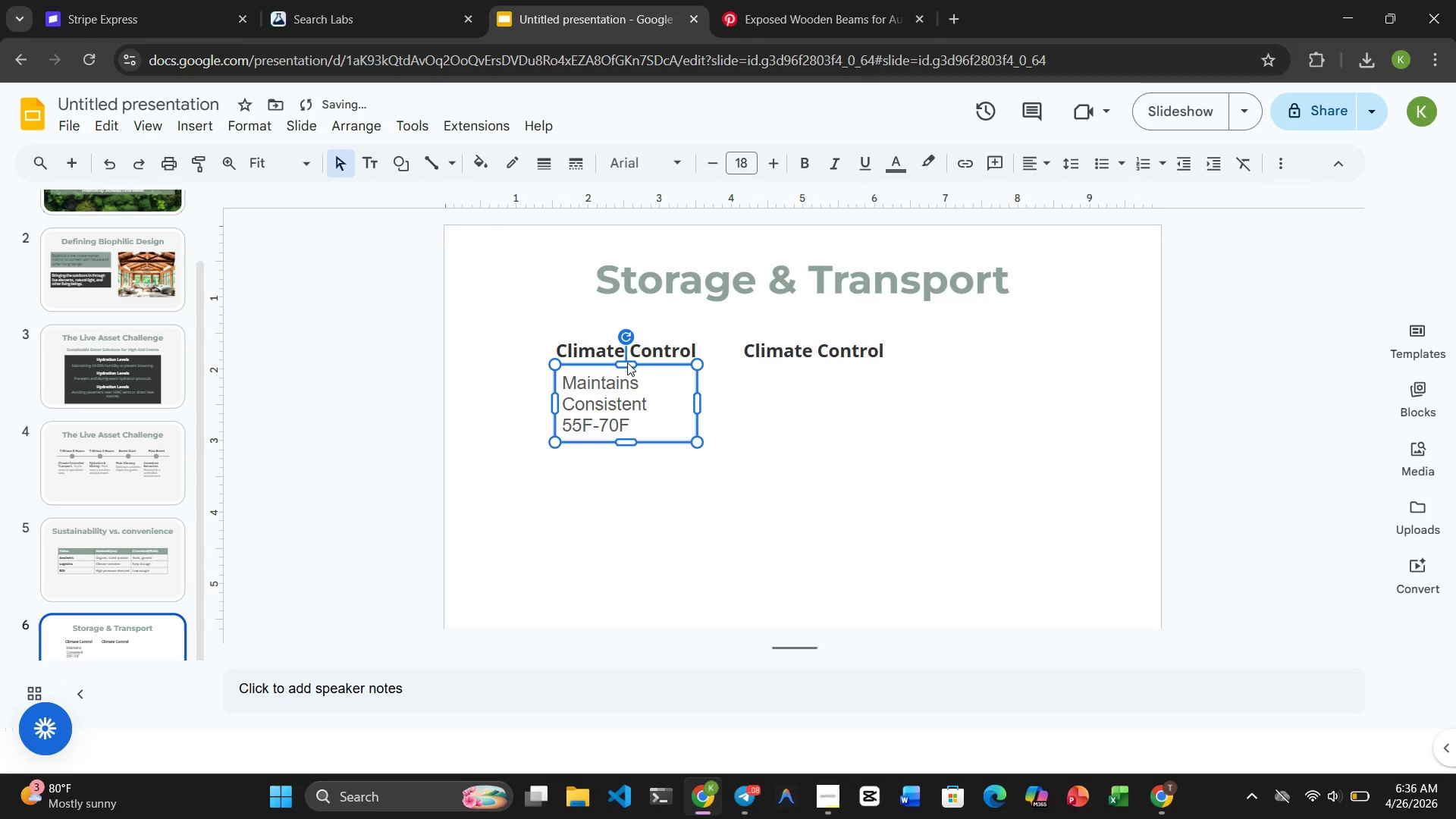 
key(Control+ControlRight)
 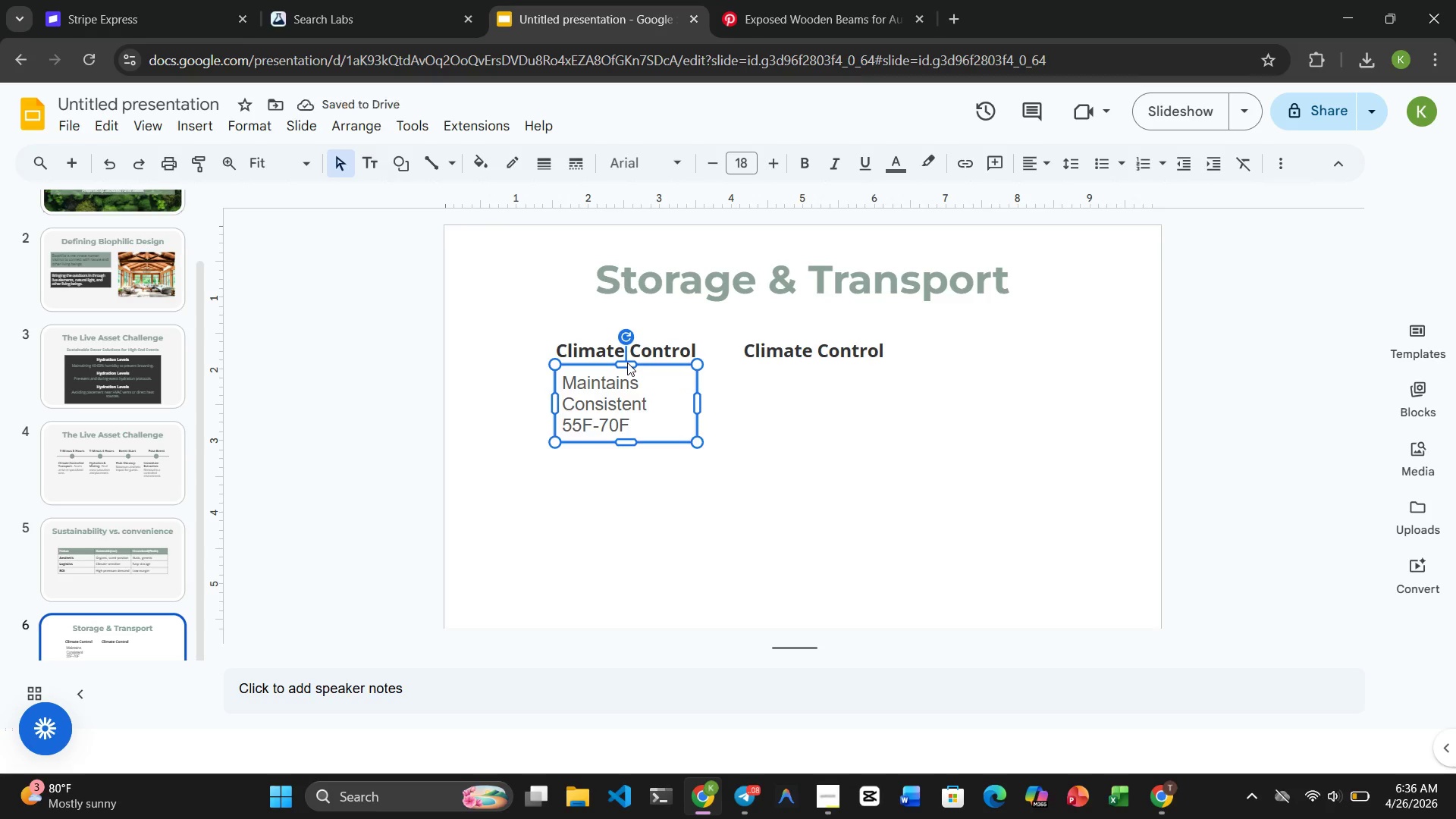 
key(Control+V)
 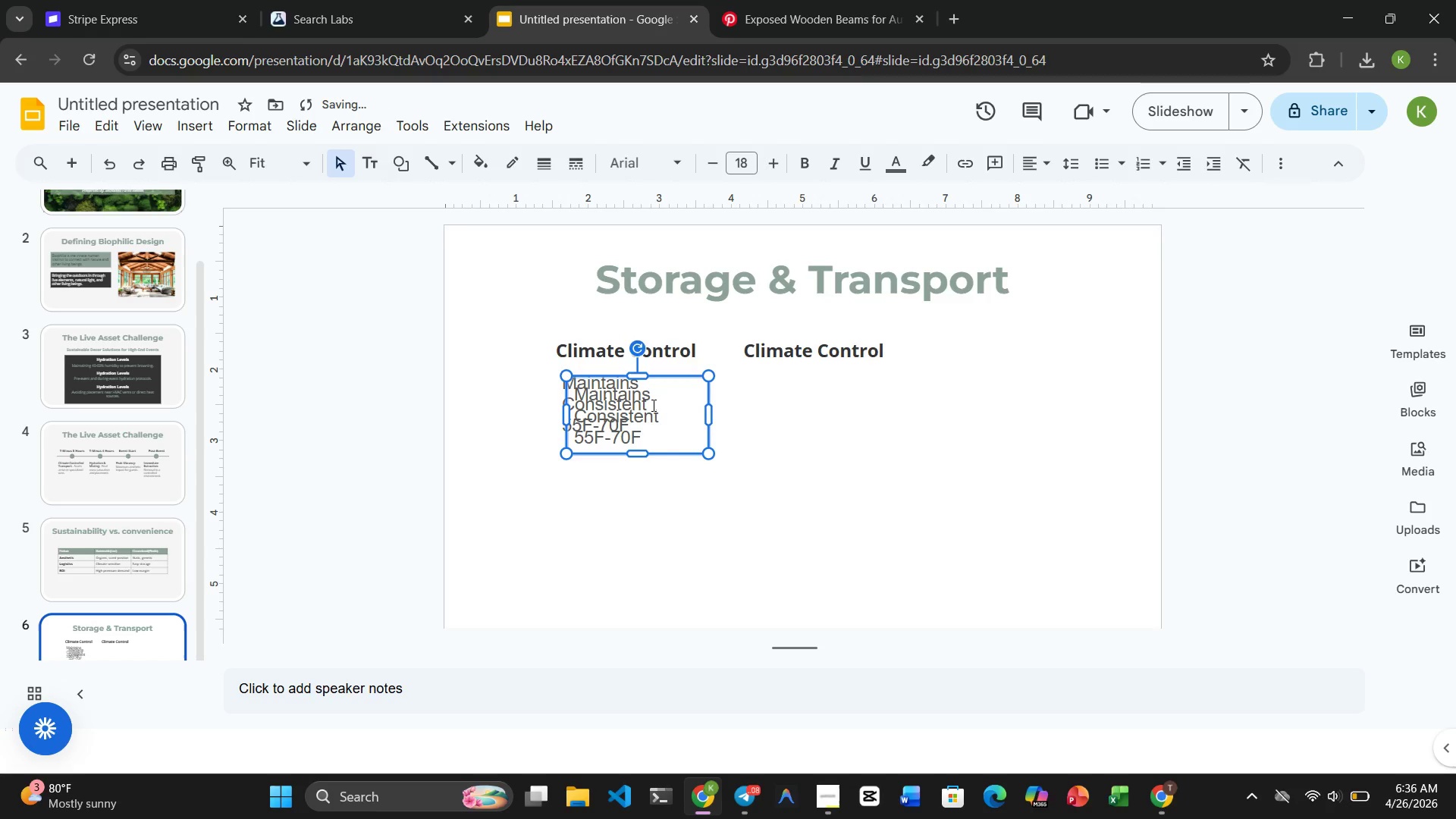 
left_click([652, 405])
 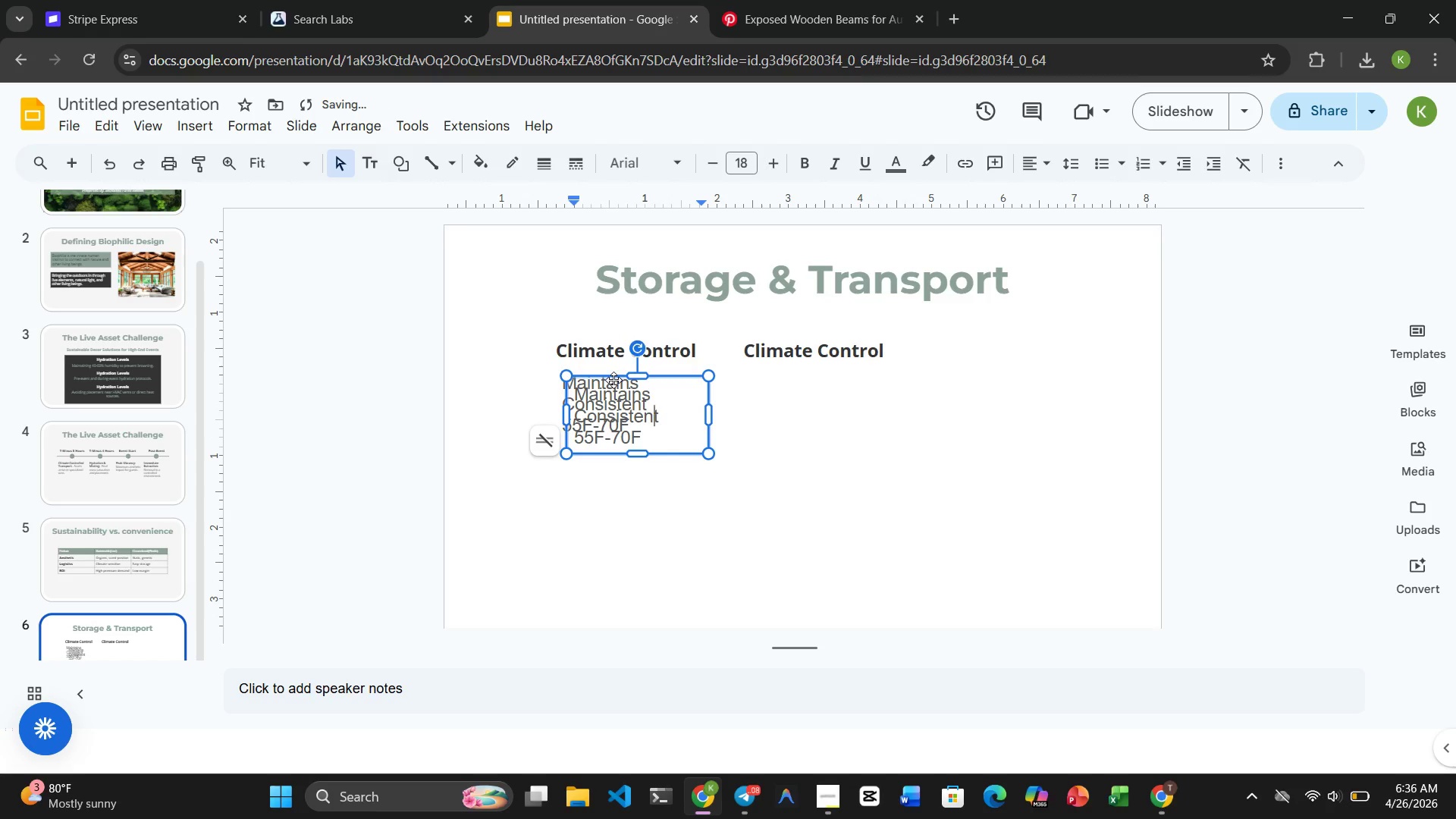 
left_click_drag(start_coordinate=[613, 380], to_coordinate=[792, 375])
 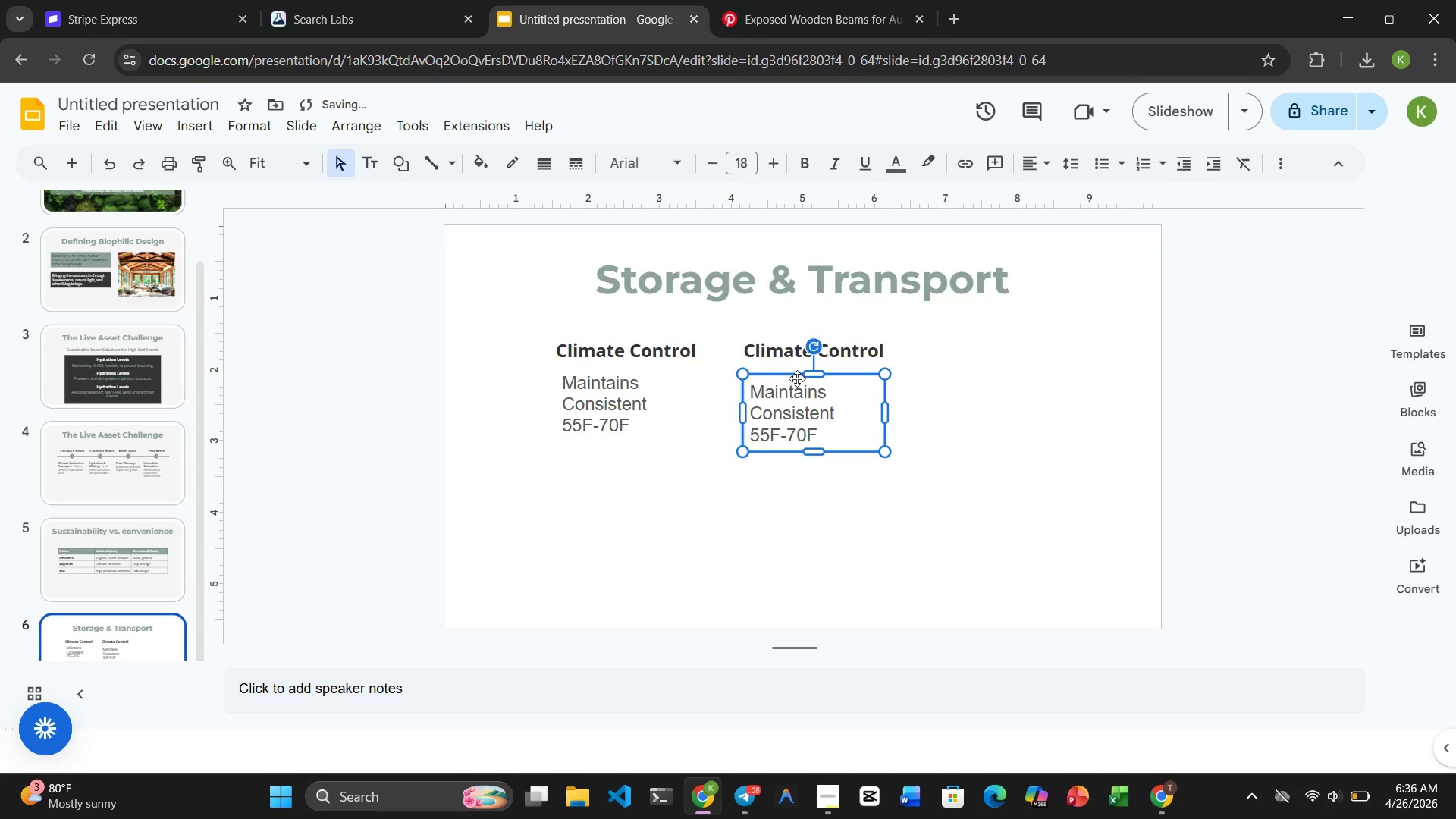 
left_click_drag(start_coordinate=[795, 376], to_coordinate=[798, 369])
 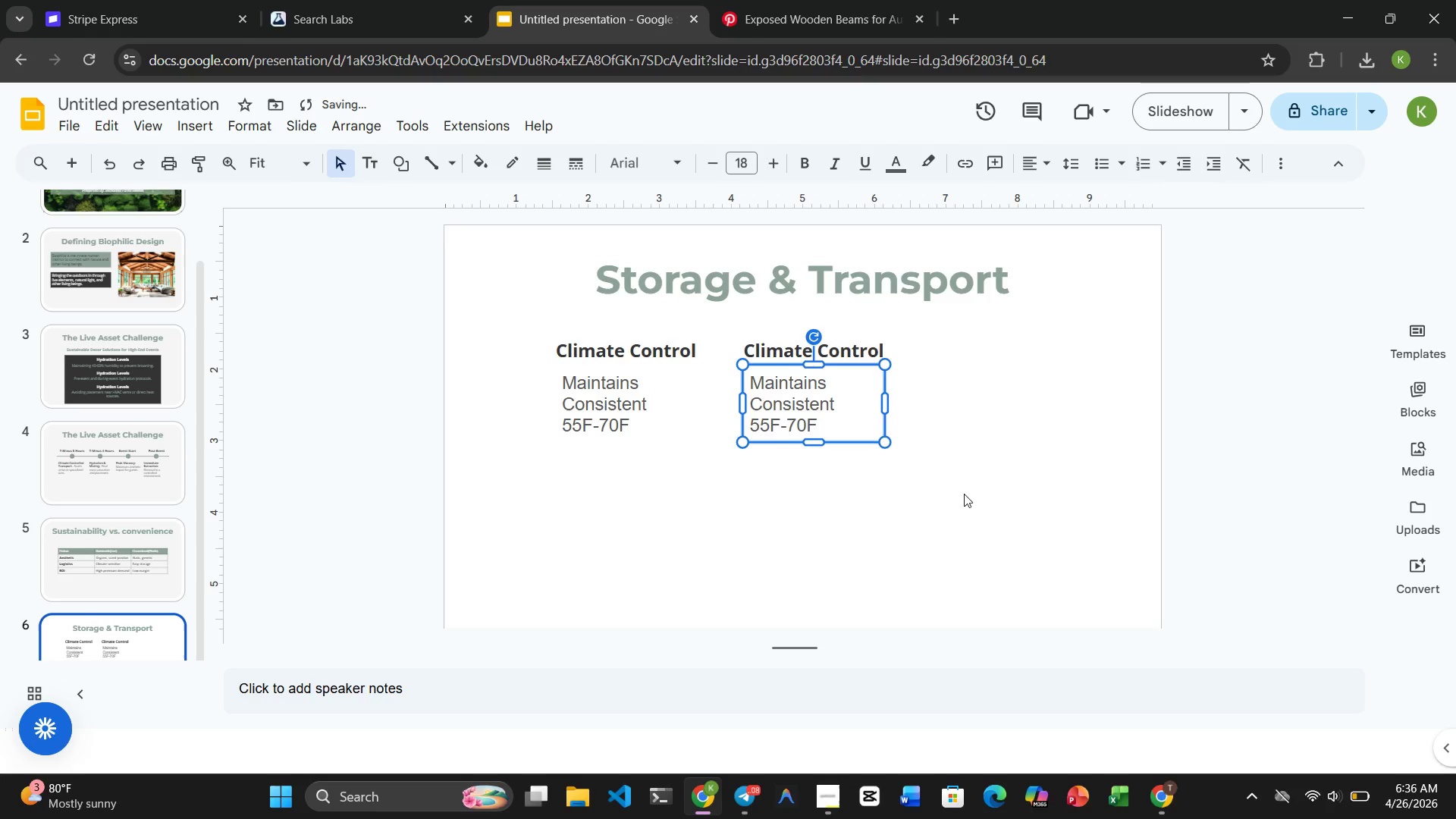 
left_click([1017, 466])
 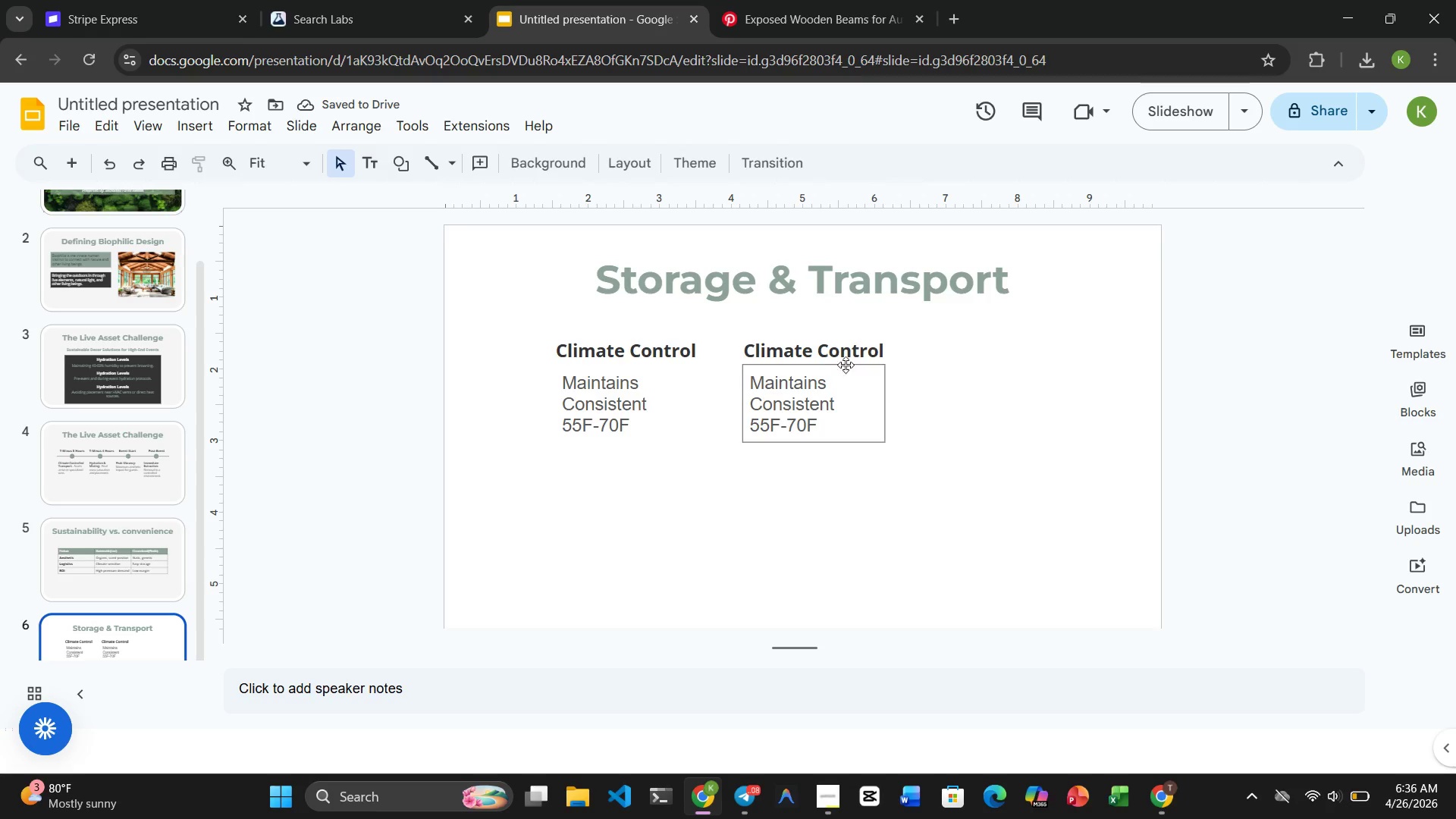 
left_click([830, 356])
 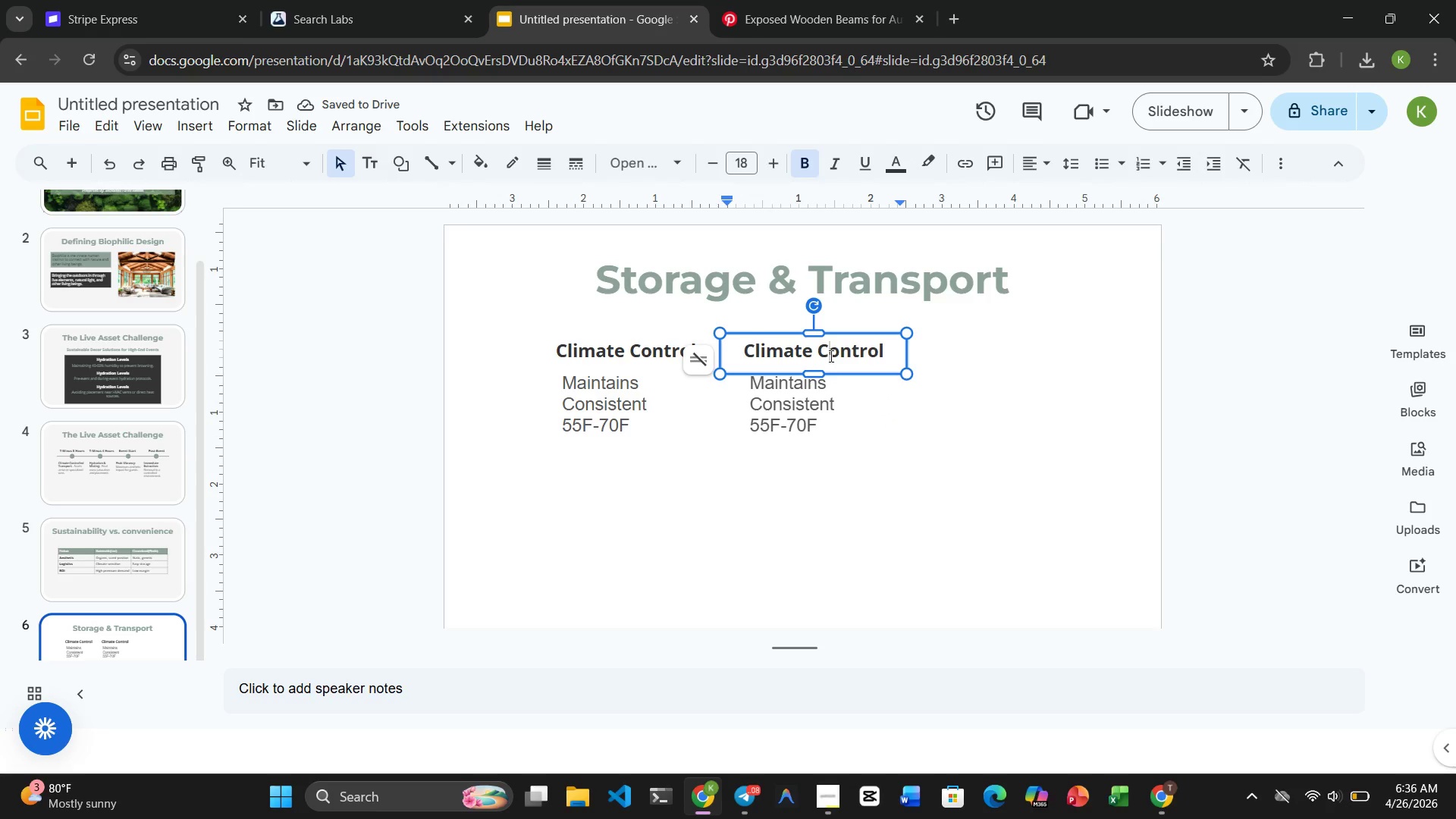 
hold_key(key=ControlRight, duration=1.66)
left_click([830, 401])
 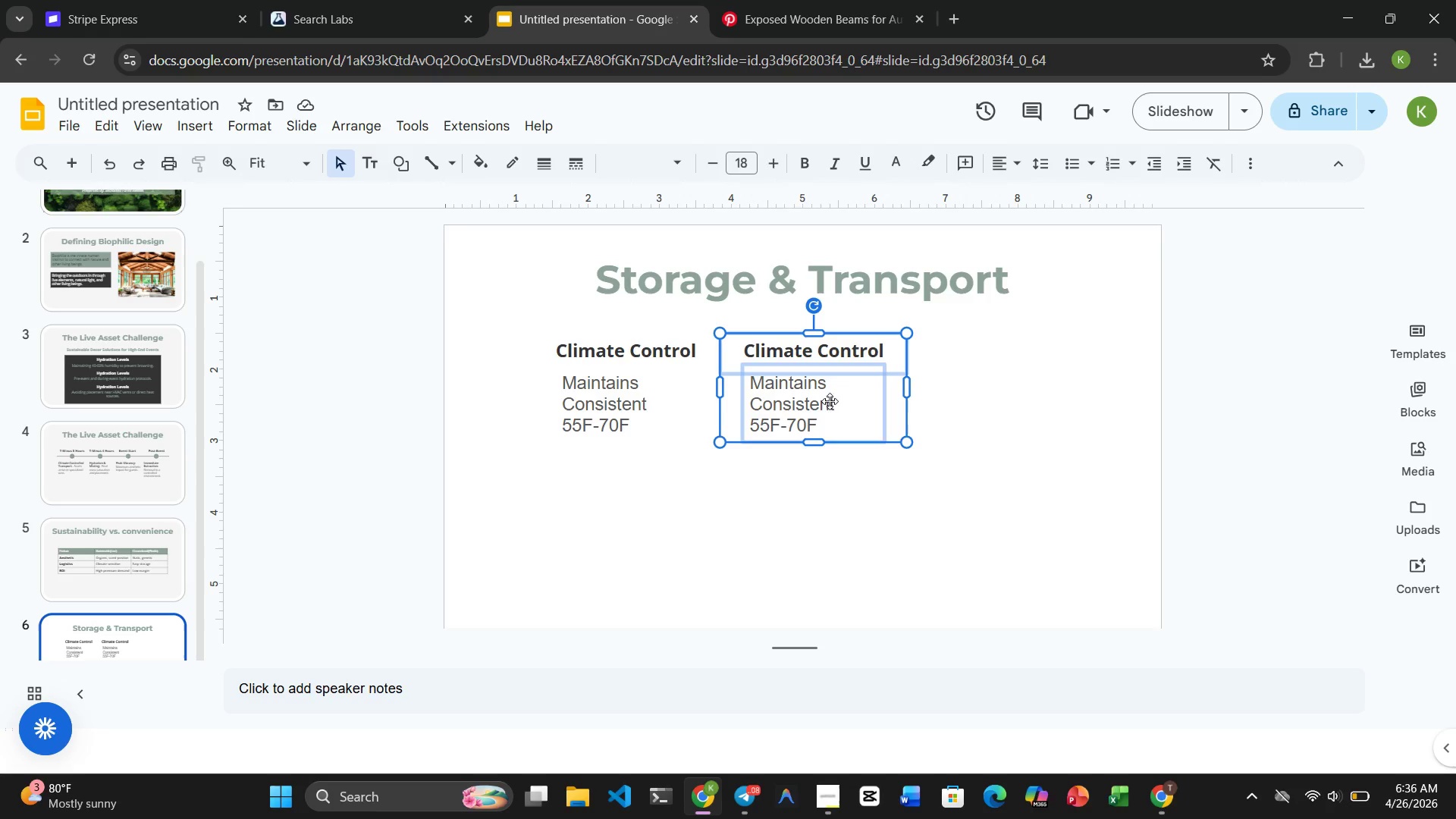 
key(Control+C)
 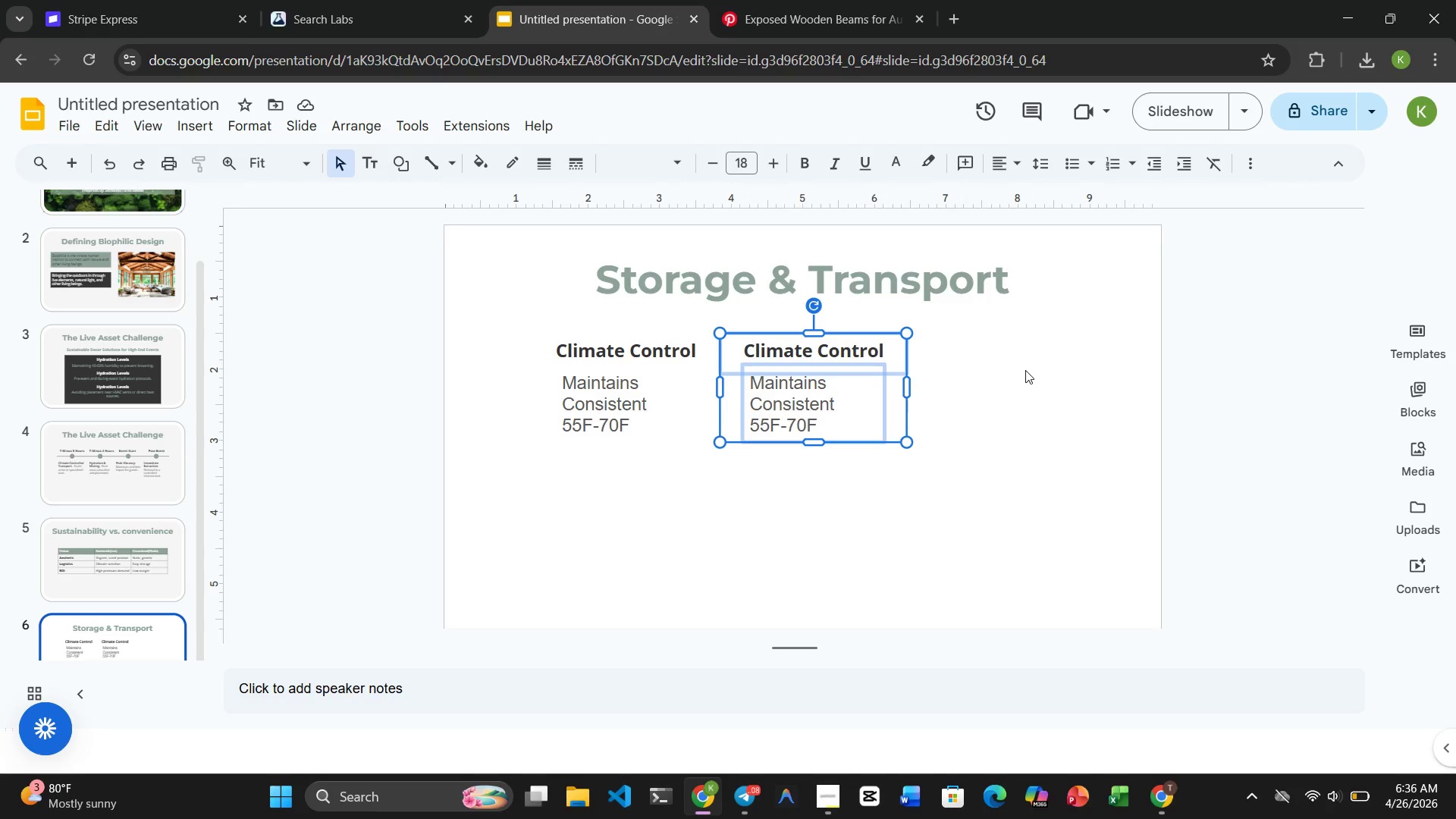 
key(Control+V)
 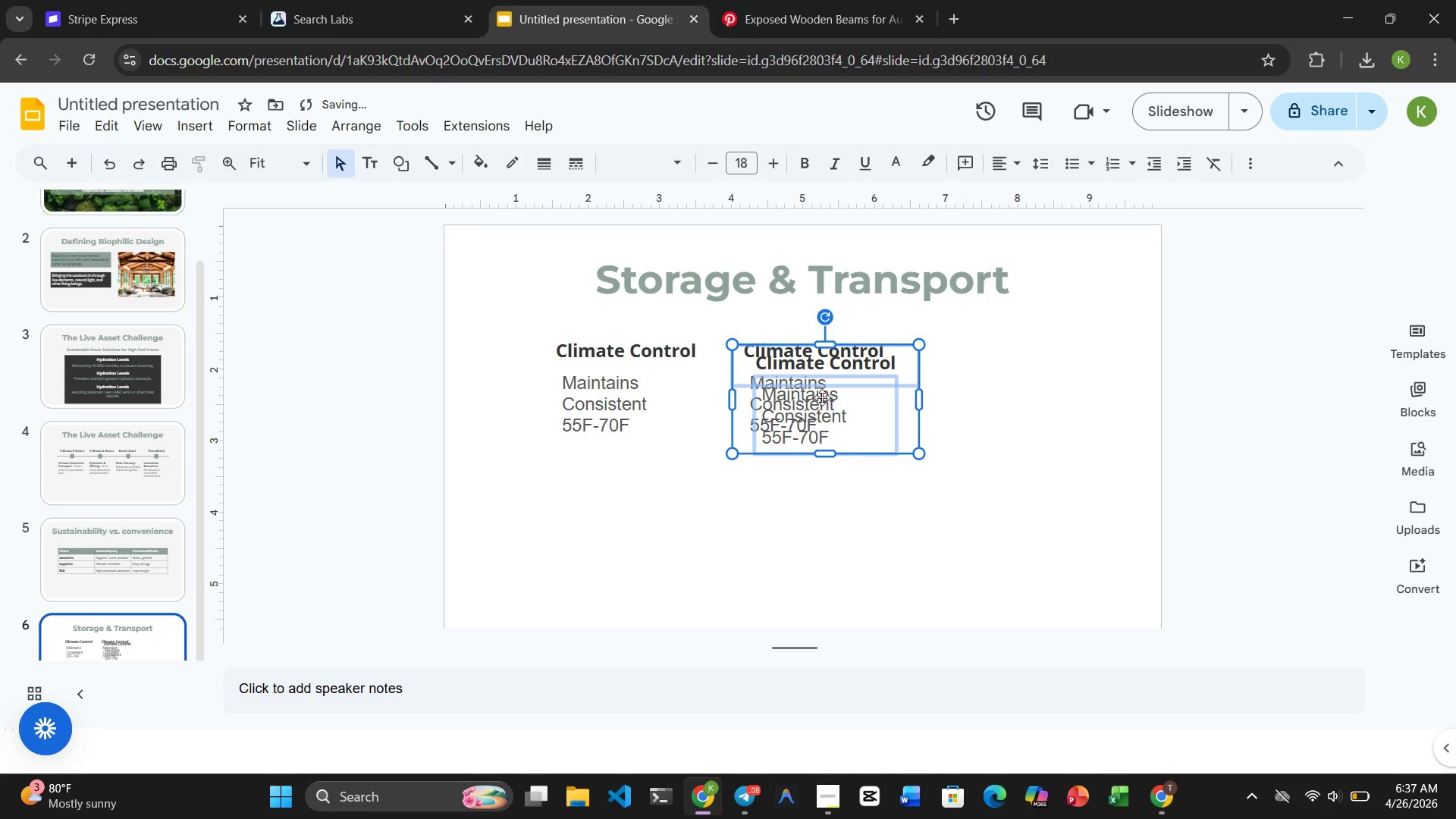 
left_click_drag(start_coordinate=[821, 397], to_coordinate=[1021, 386])
 